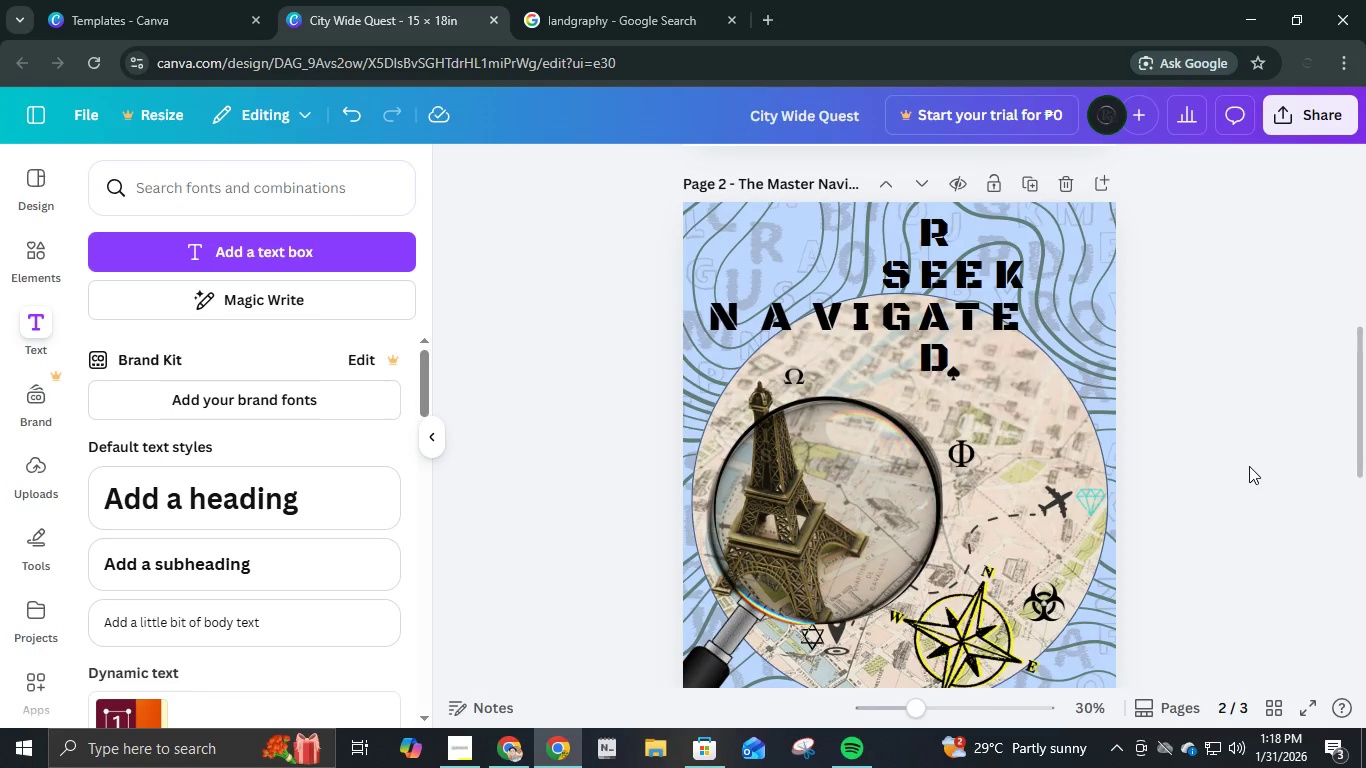 
left_click_drag(start_coordinate=[1287, 453], to_coordinate=[686, 183])
 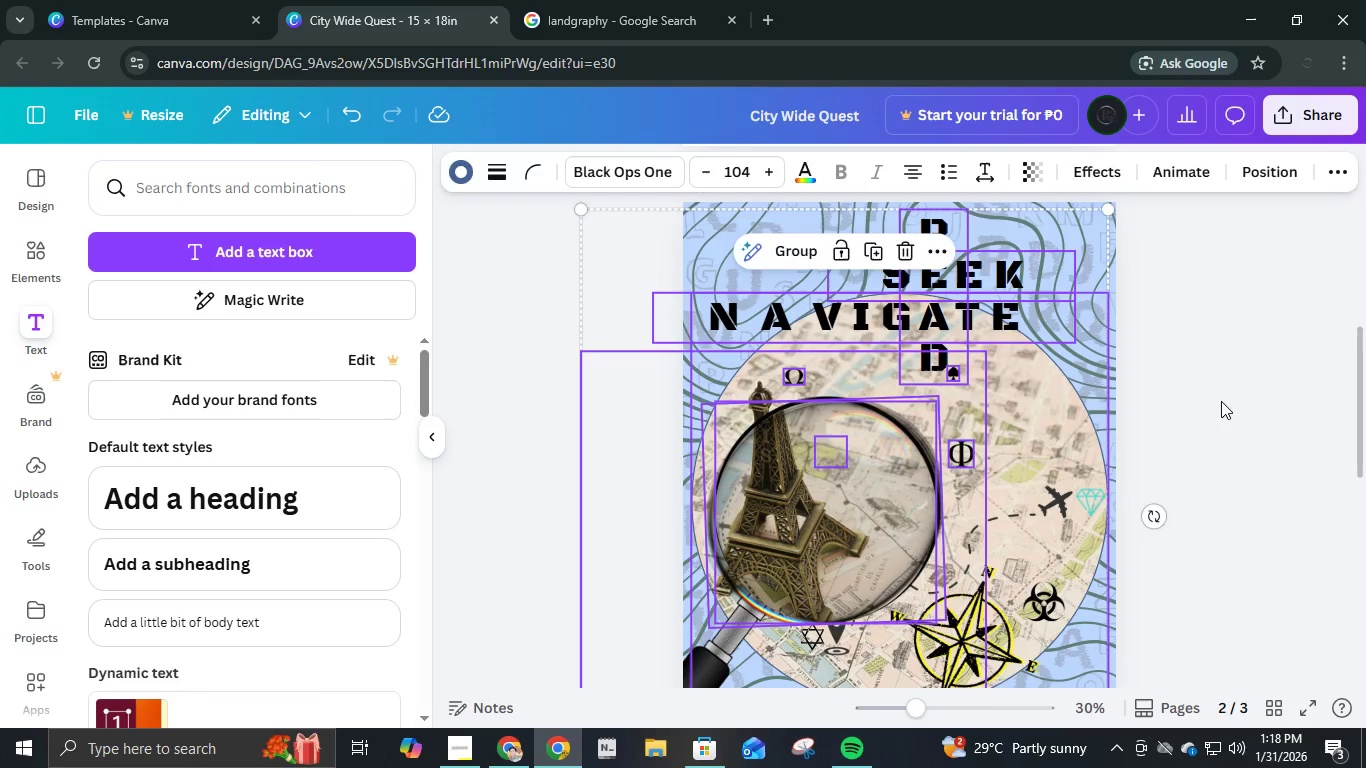 
left_click([1221, 401])
 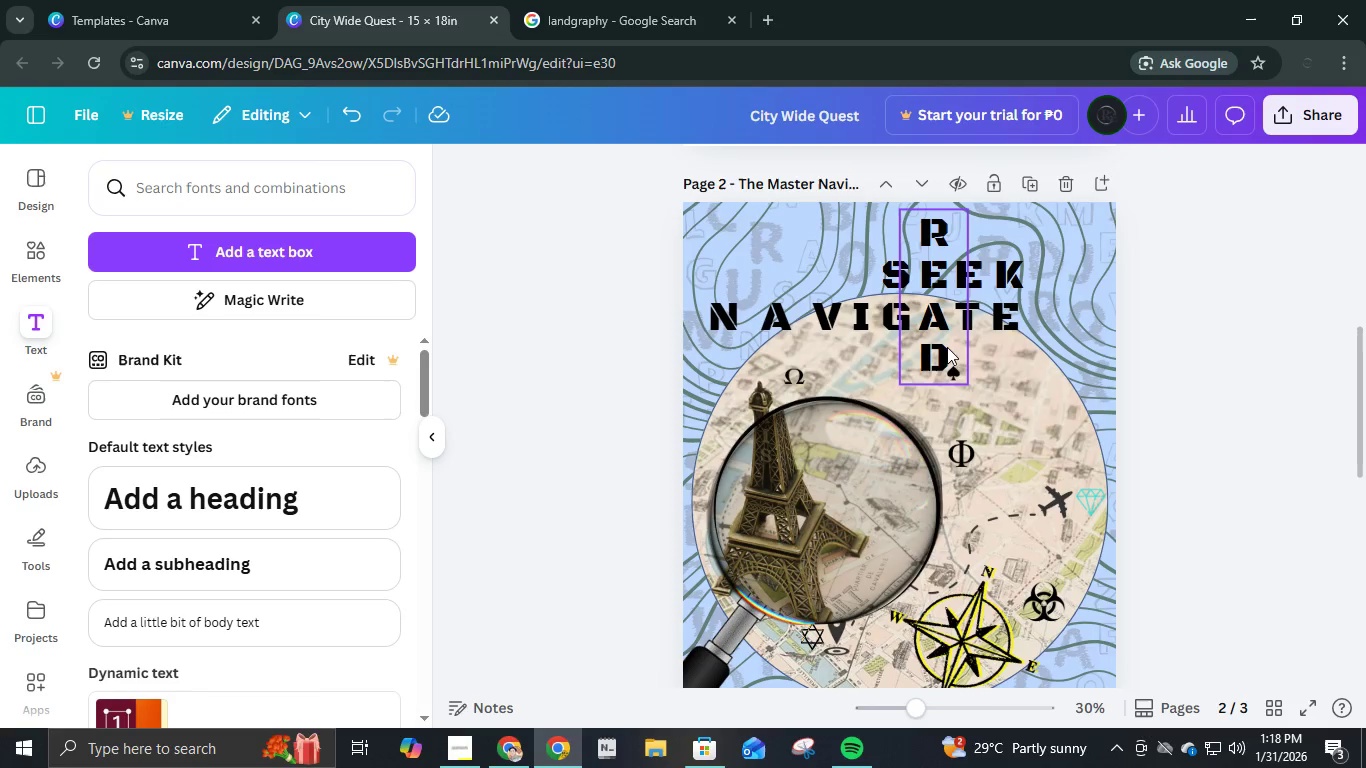 
left_click([940, 349])
 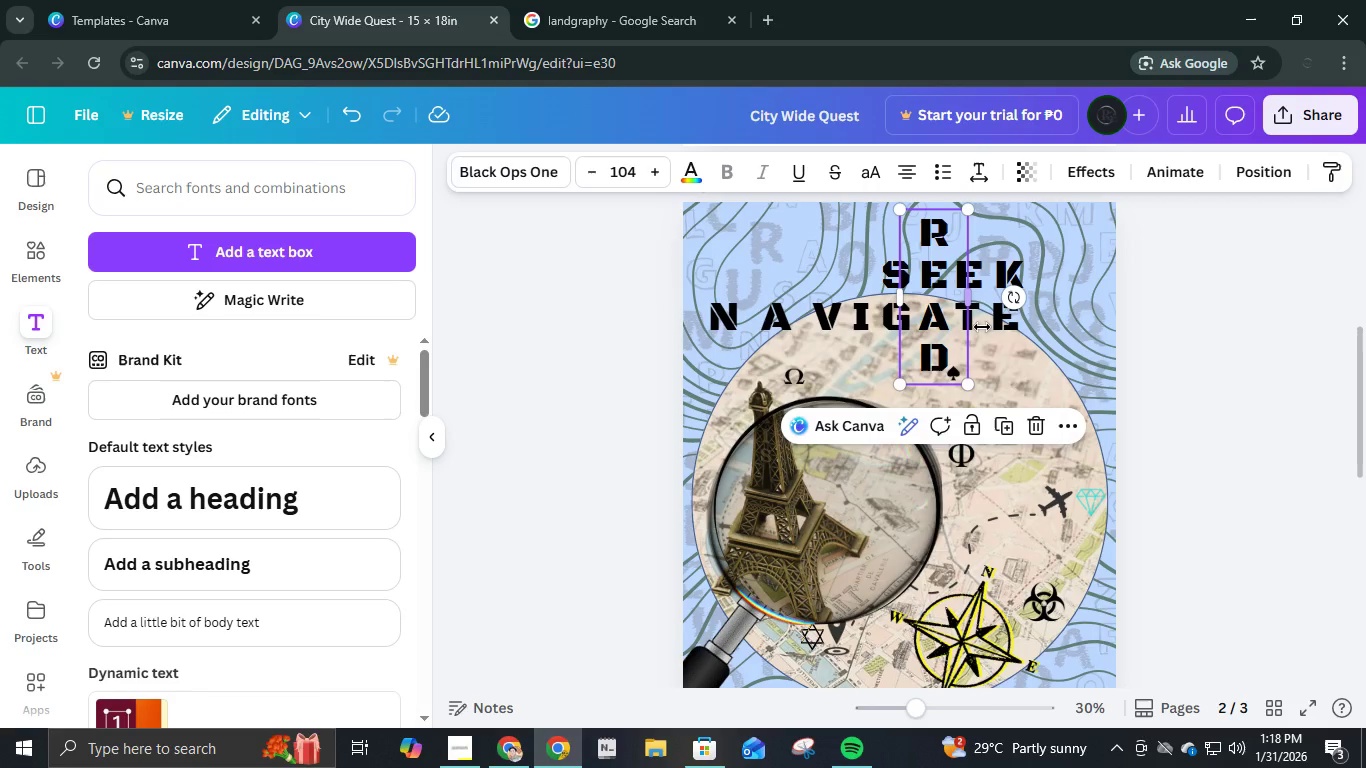 
hold_key(key=ShiftLeft, duration=1.5)
left_click([982, 327])
 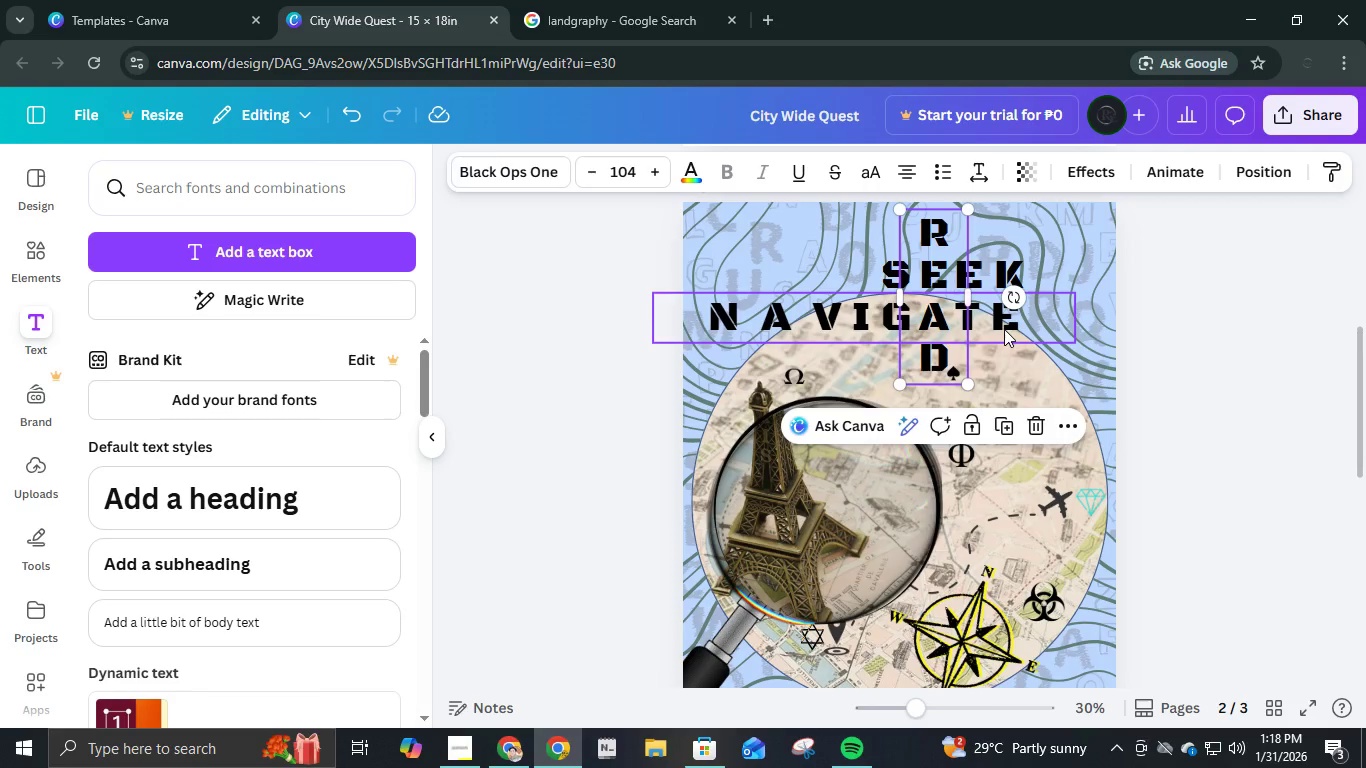 
left_click([1004, 329])
 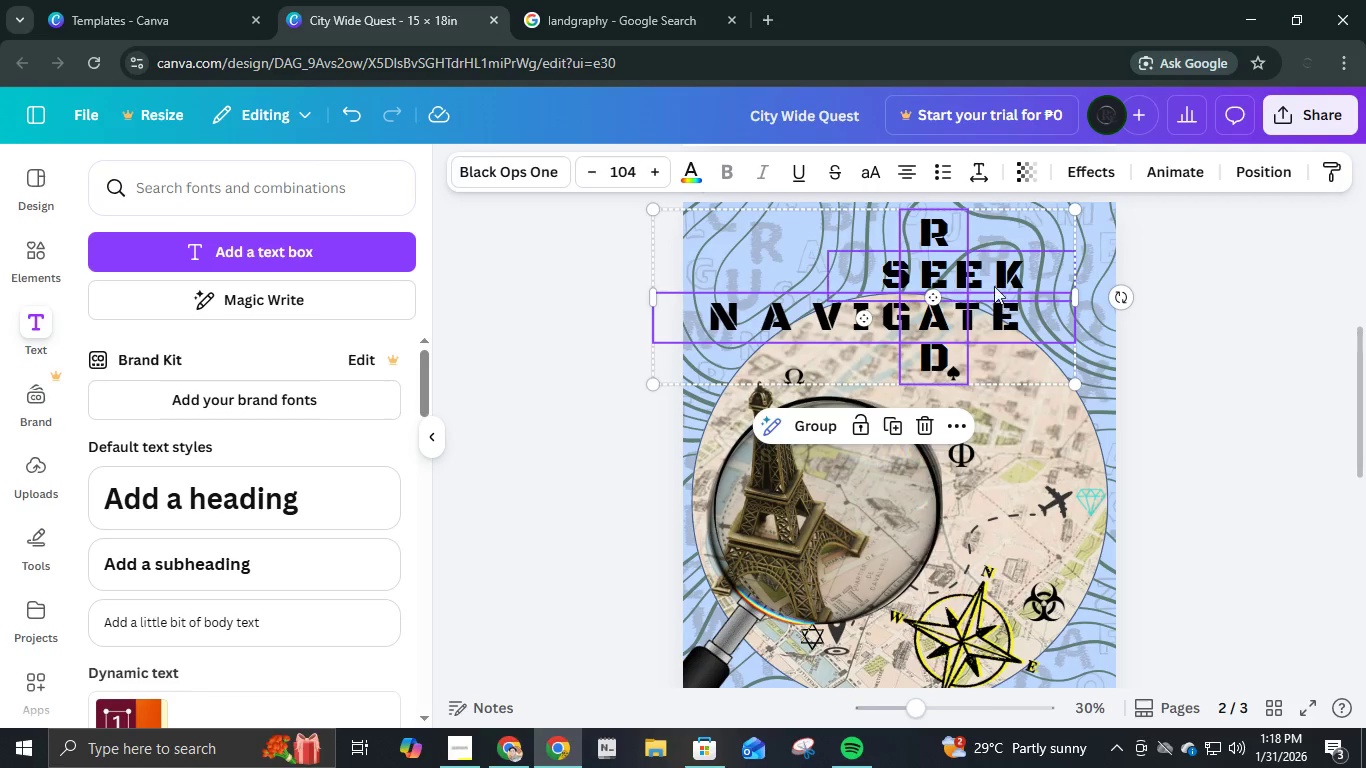 
left_click([996, 284])
 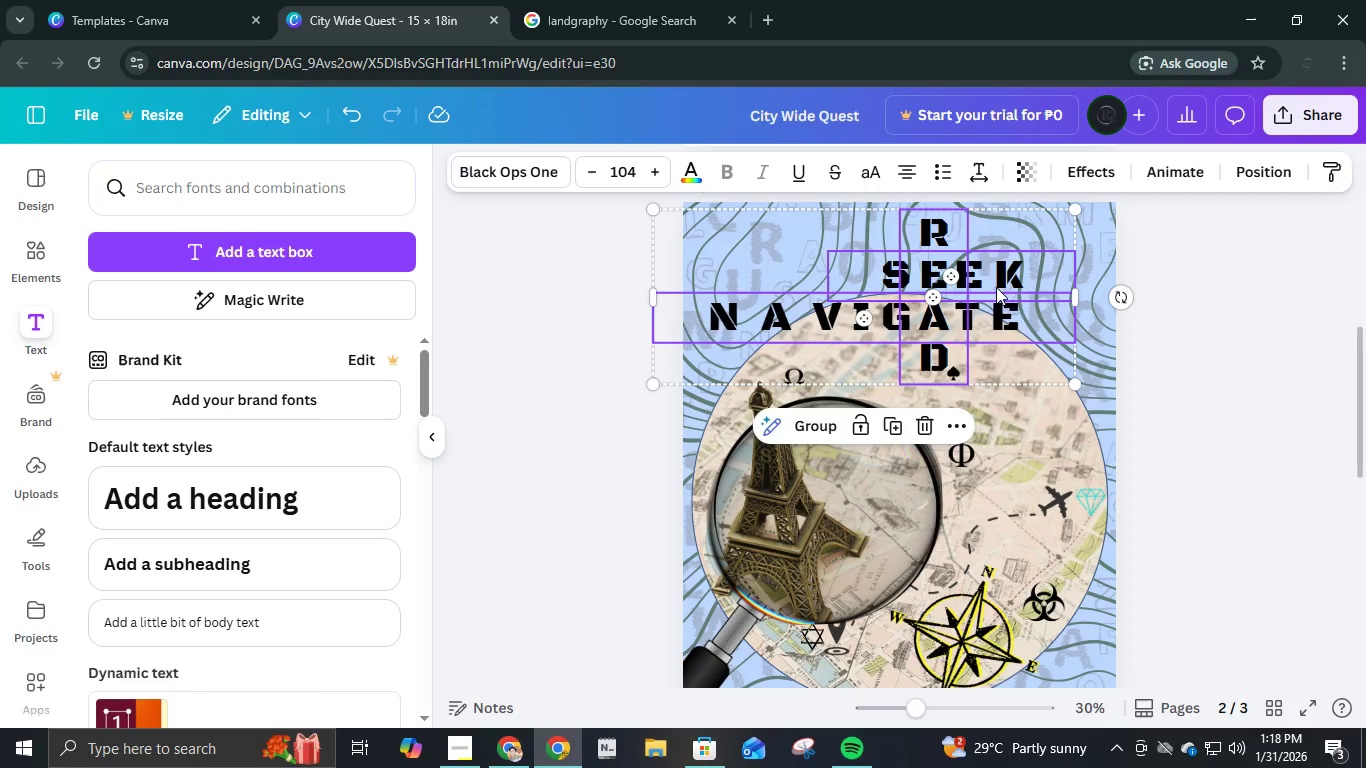 
key(Shift+ShiftLeft)
 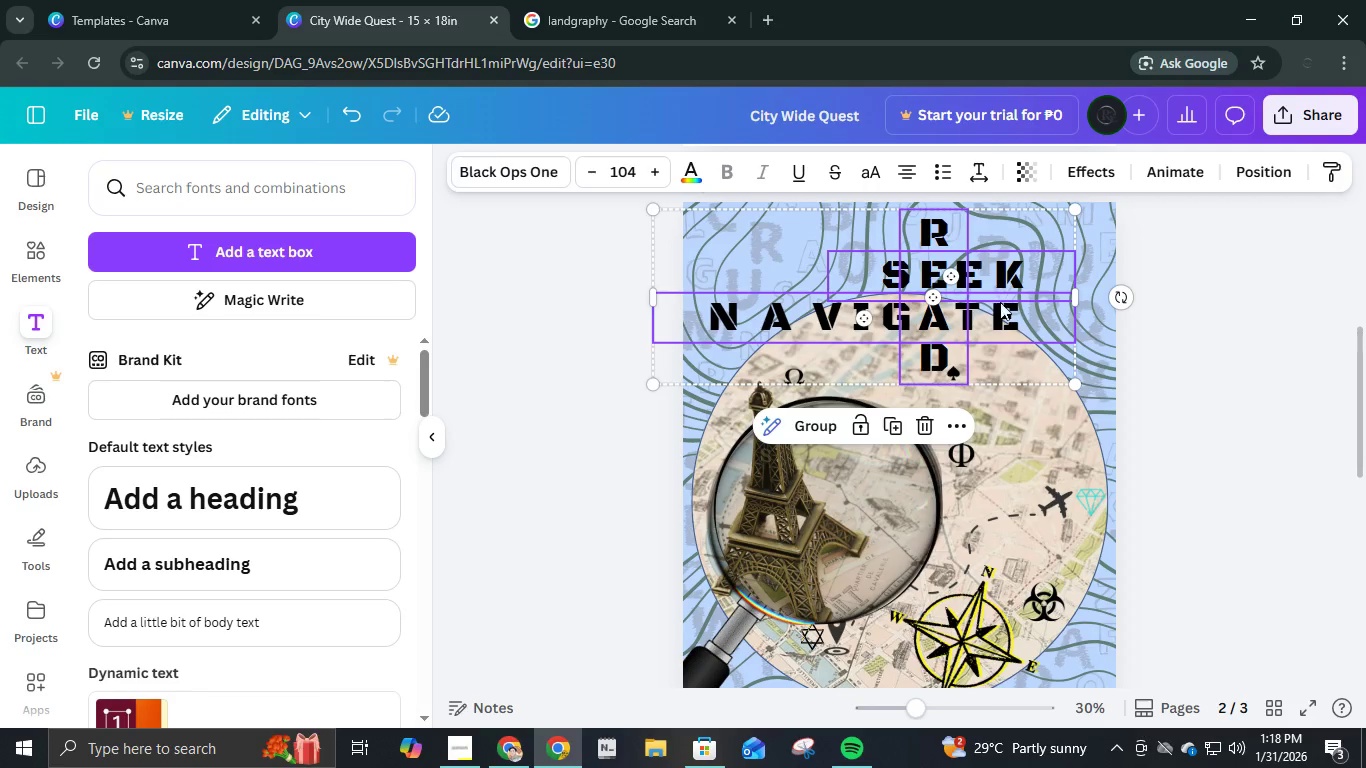 
key(Shift+ShiftLeft)
 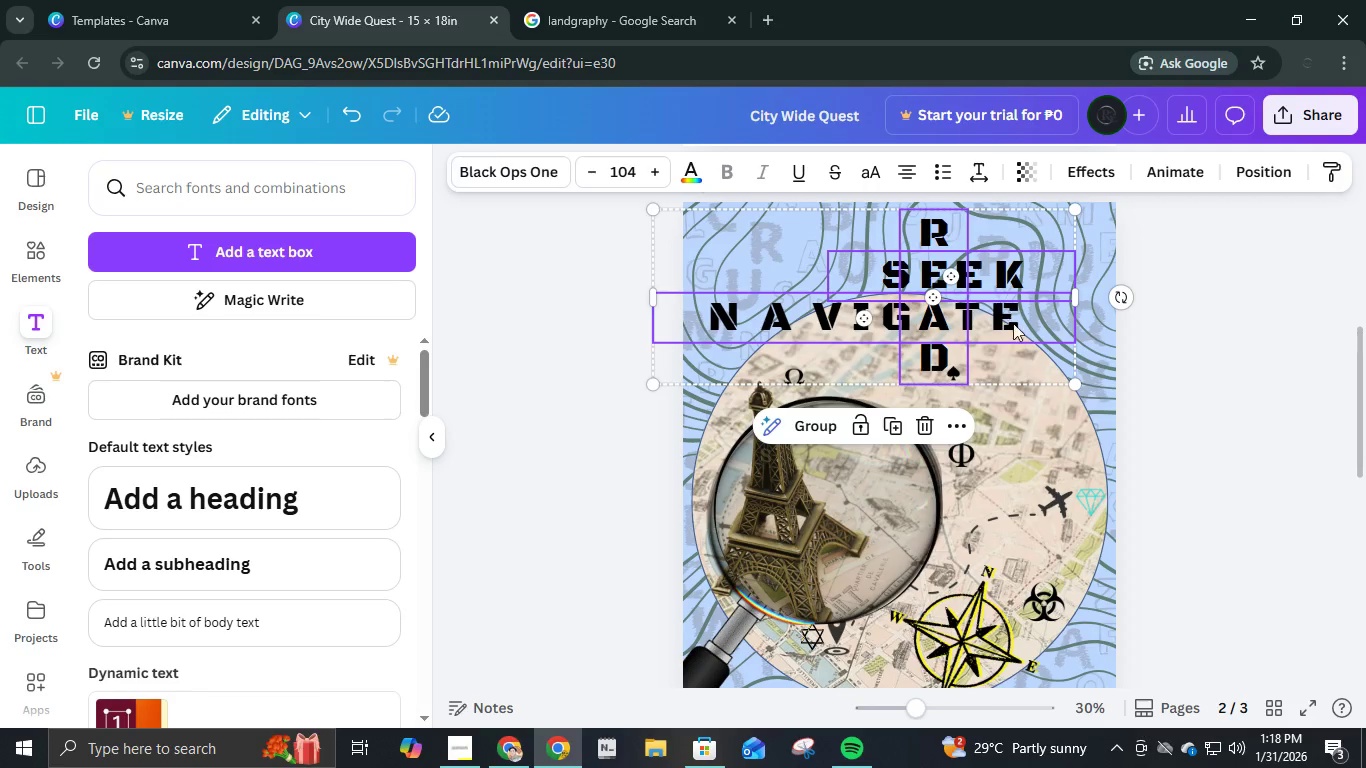 
key(Shift+ShiftLeft)
 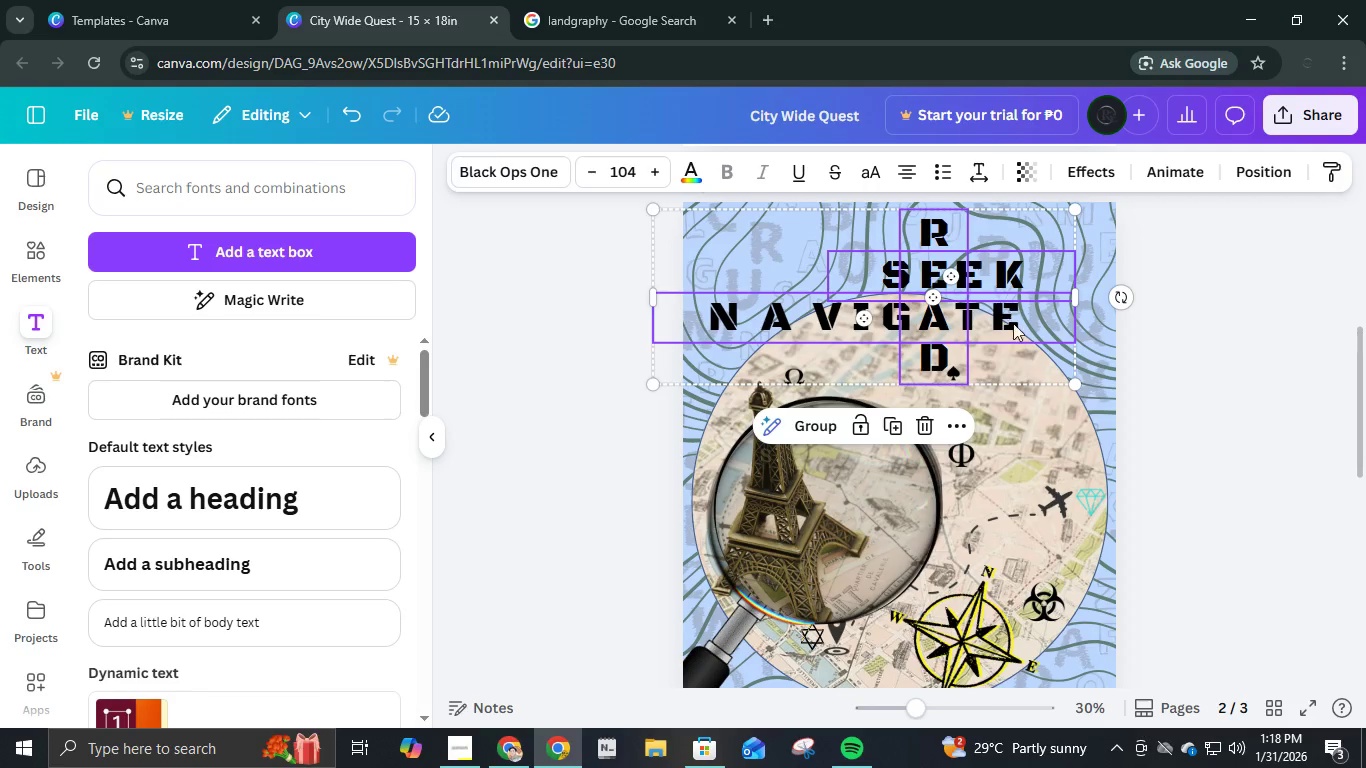 
key(Shift+ShiftLeft)
 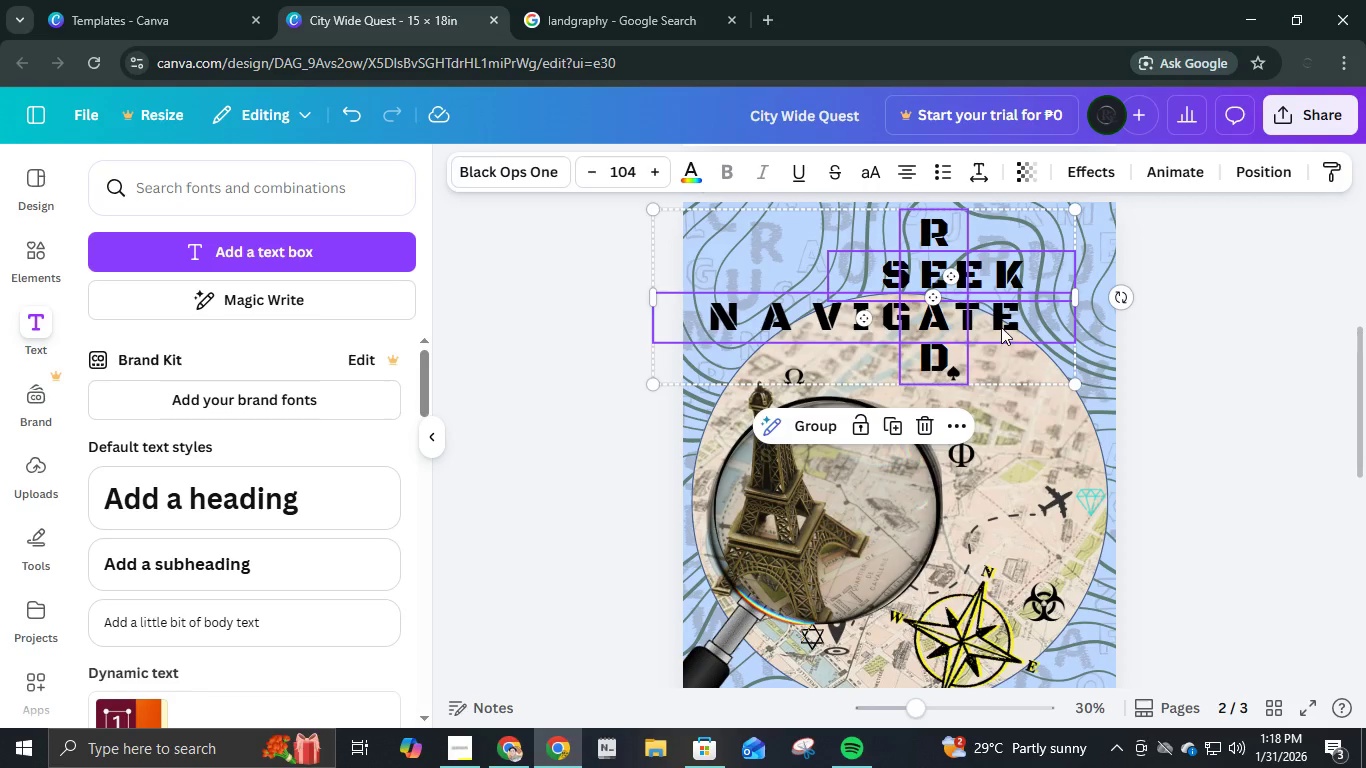 
key(Control+G)
 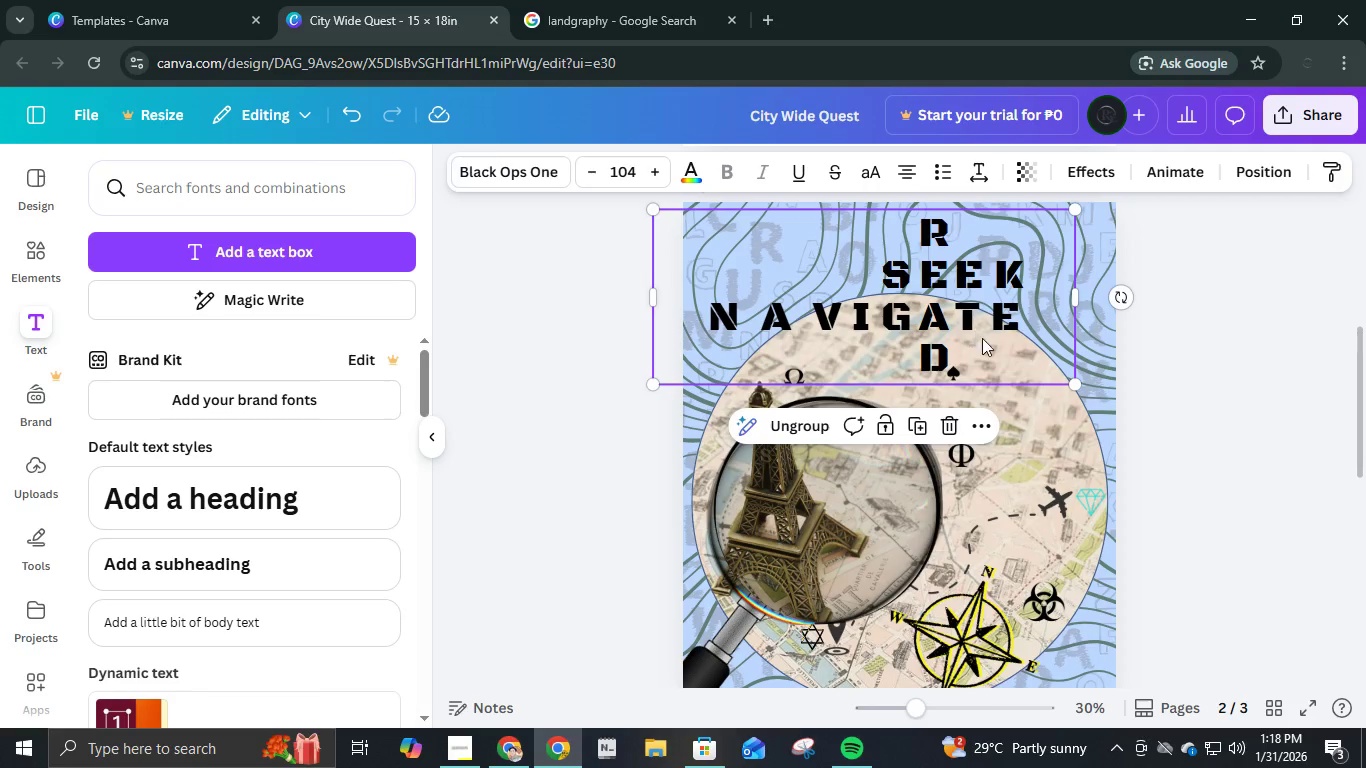 
left_click_drag(start_coordinate=[975, 331], to_coordinate=[1046, 355])
 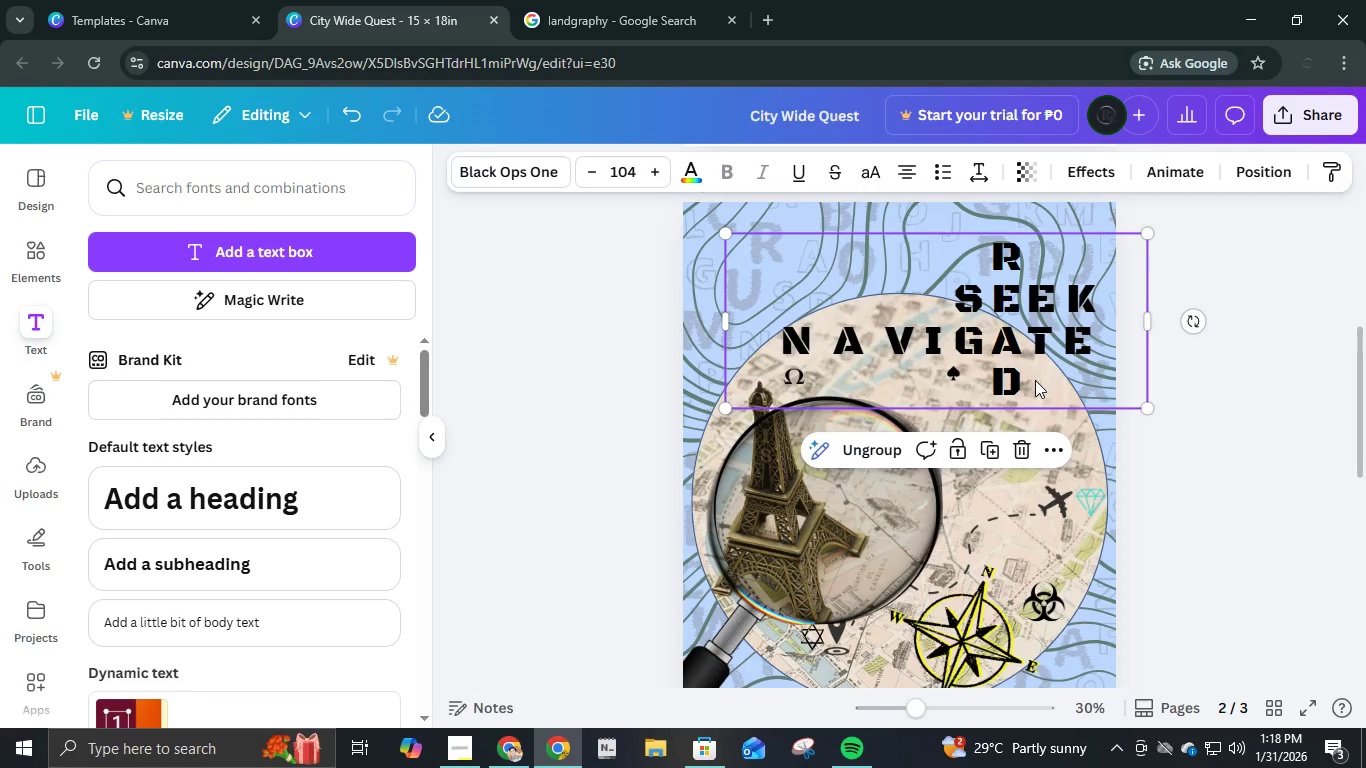 
left_click_drag(start_coordinate=[1035, 378], to_coordinate=[1017, 384])
 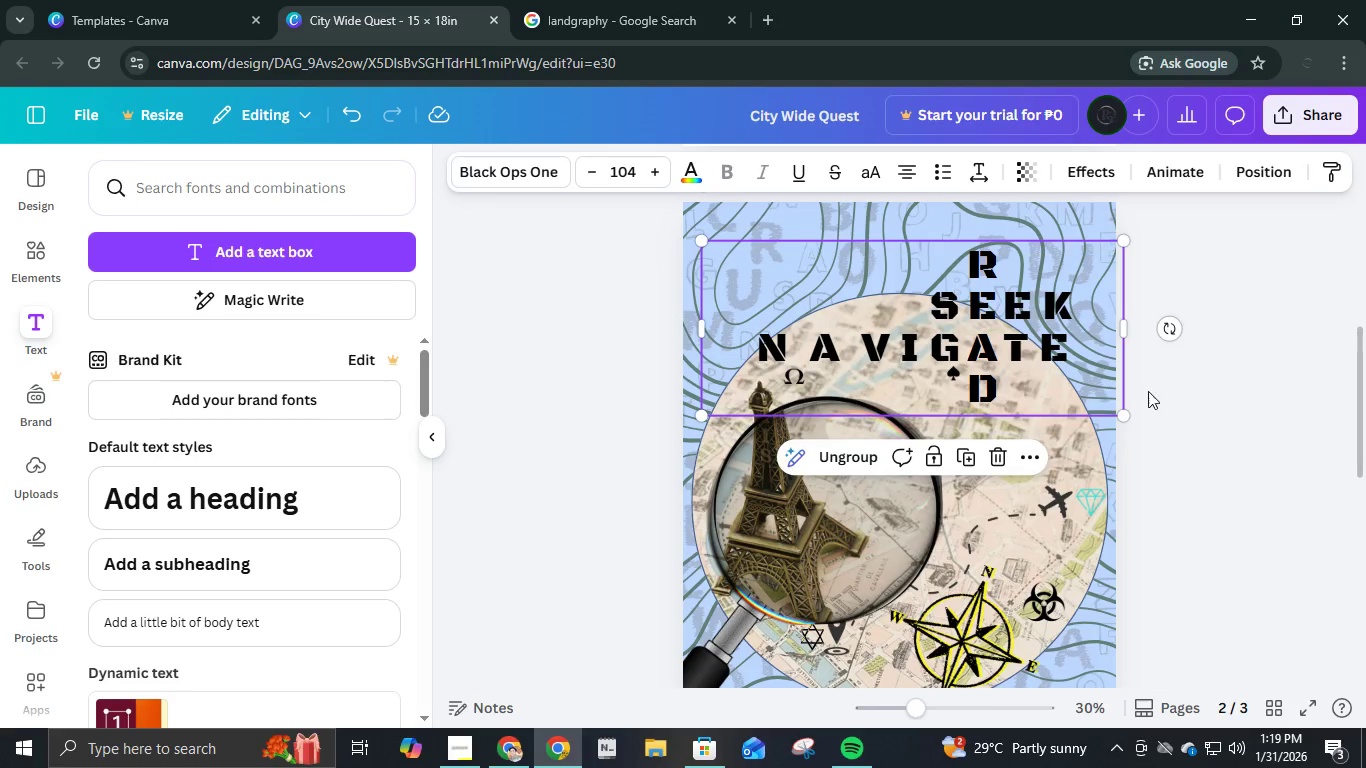 
left_click_drag(start_coordinate=[1164, 329], to_coordinate=[1122, 444])
 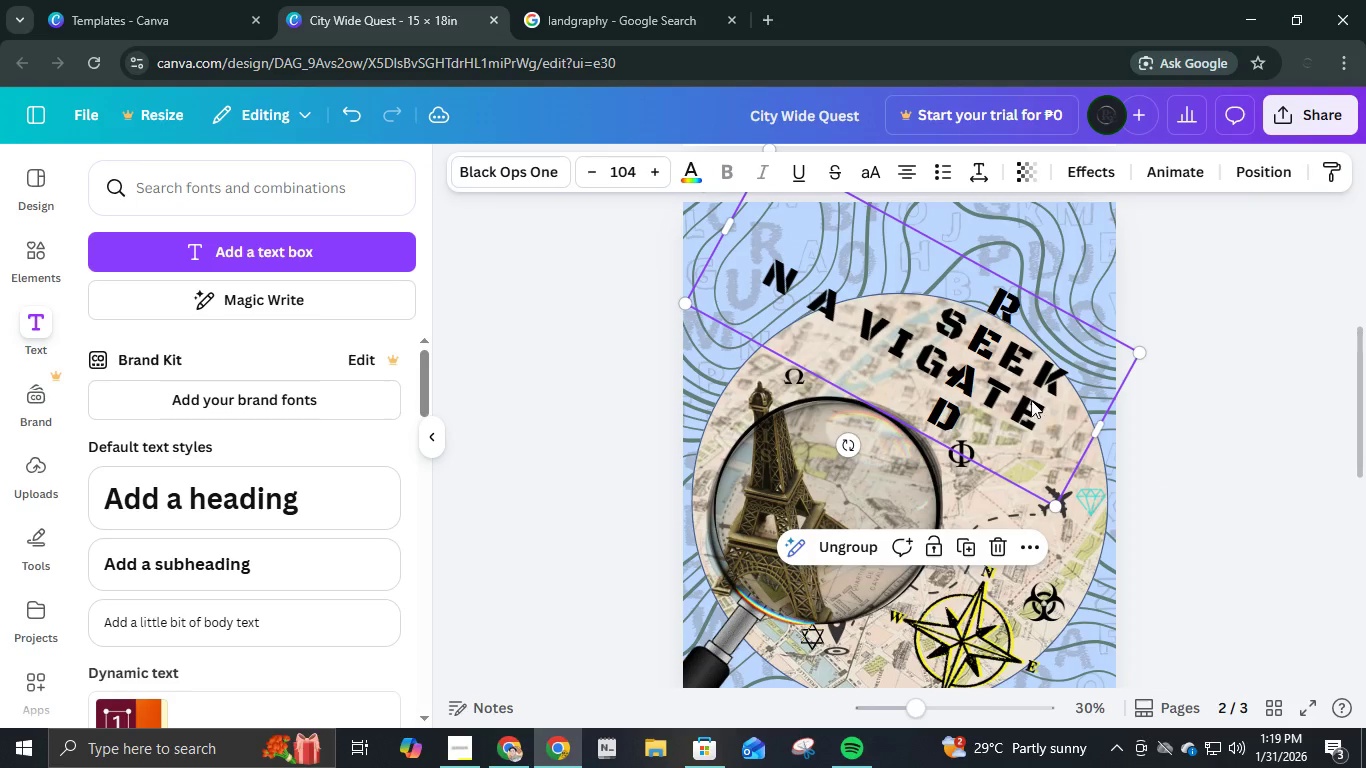 
left_click_drag(start_coordinate=[1028, 399], to_coordinate=[1074, 464])
 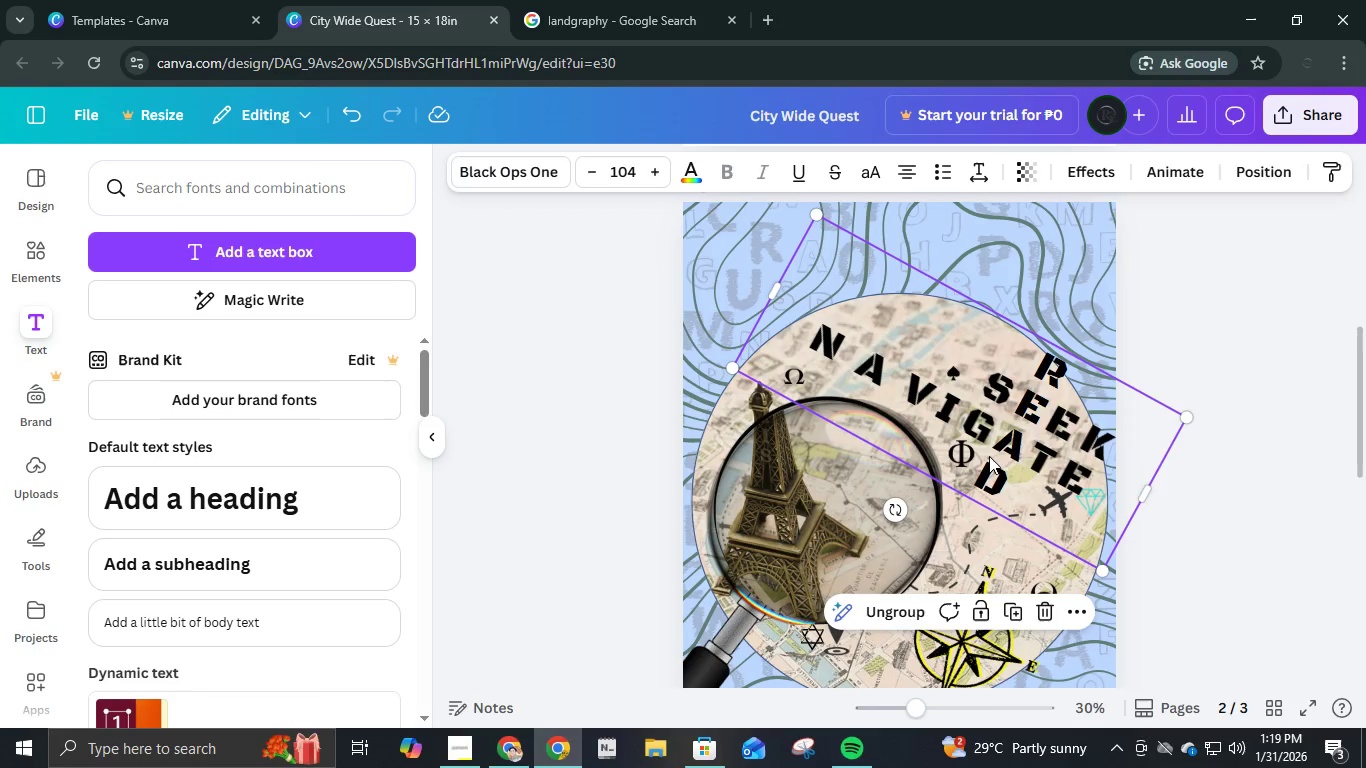 
left_click_drag(start_coordinate=[998, 439], to_coordinate=[1006, 439])
 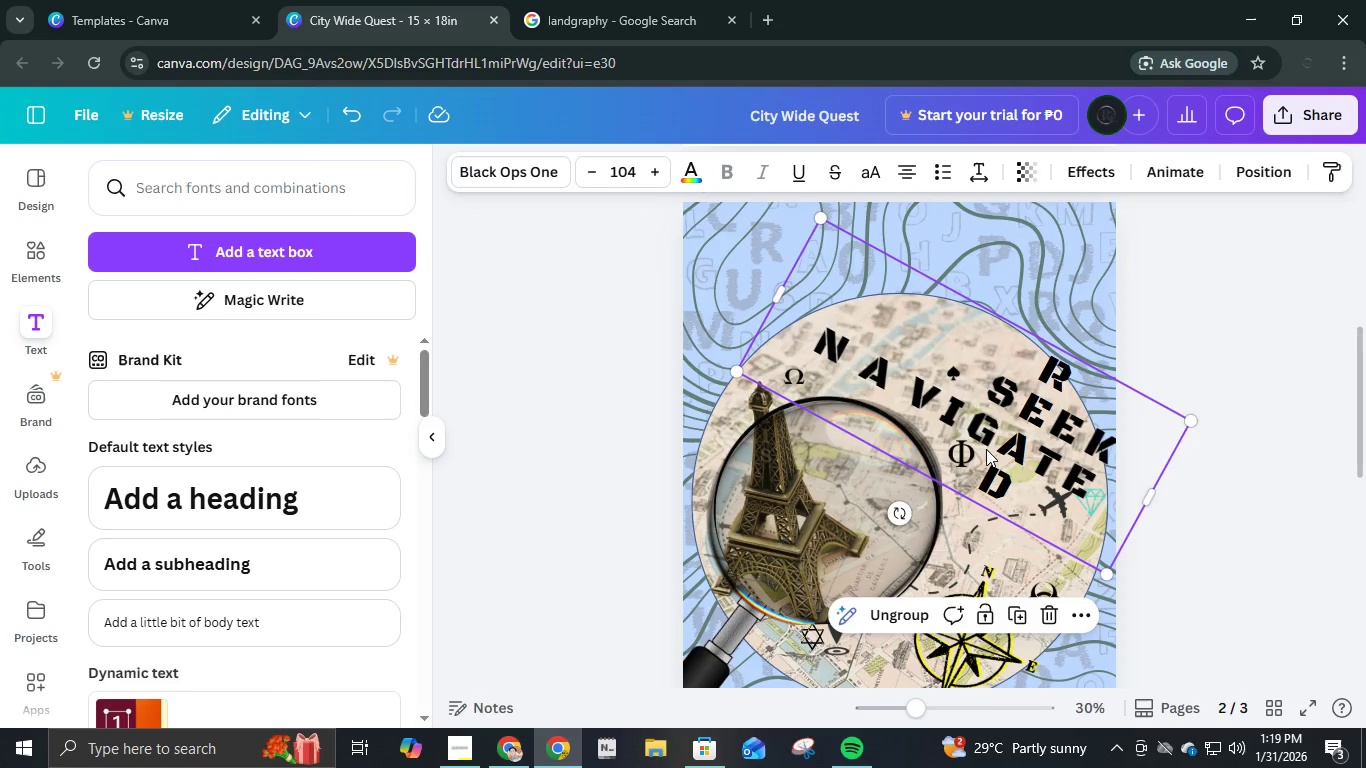 
hold_key(key=ShiftLeft, duration=1.14)
left_click([761, 544])
 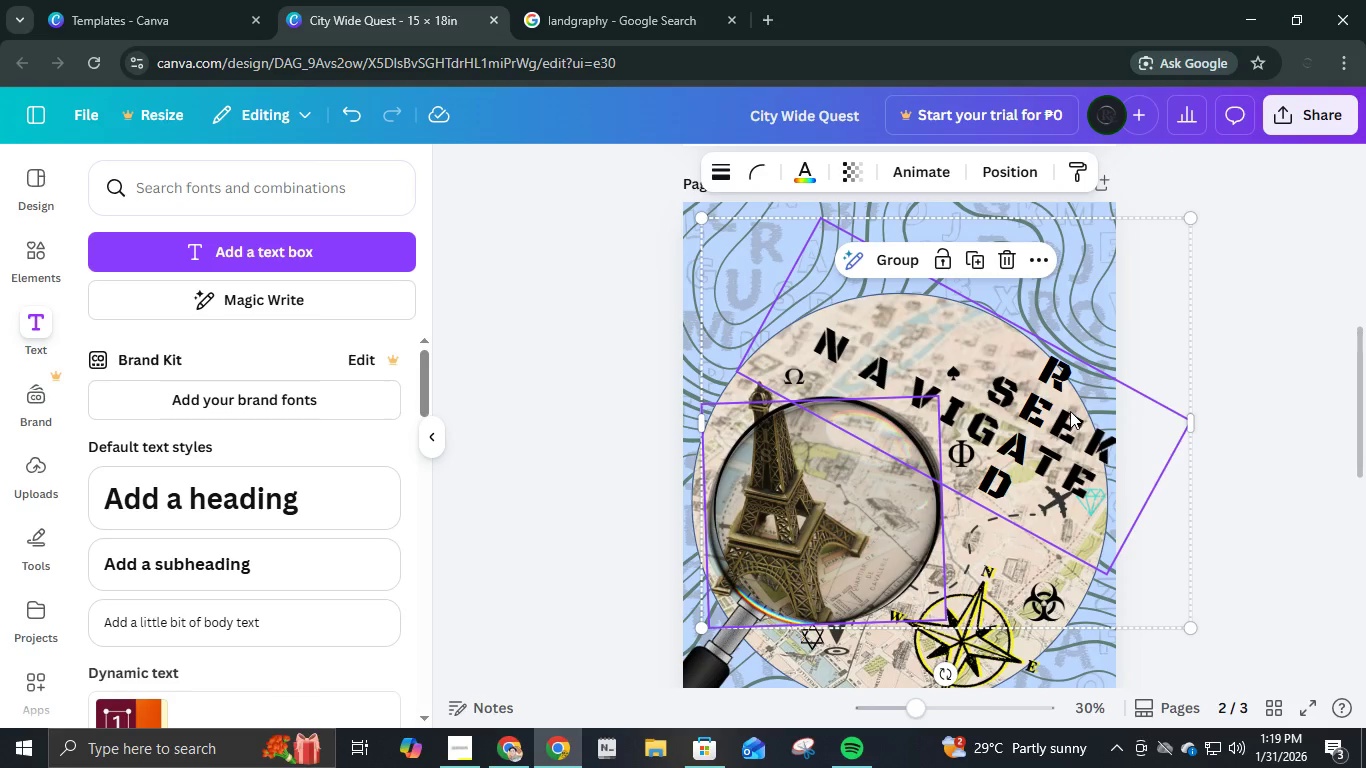 
left_click_drag(start_coordinate=[1041, 439], to_coordinate=[1029, 439])
 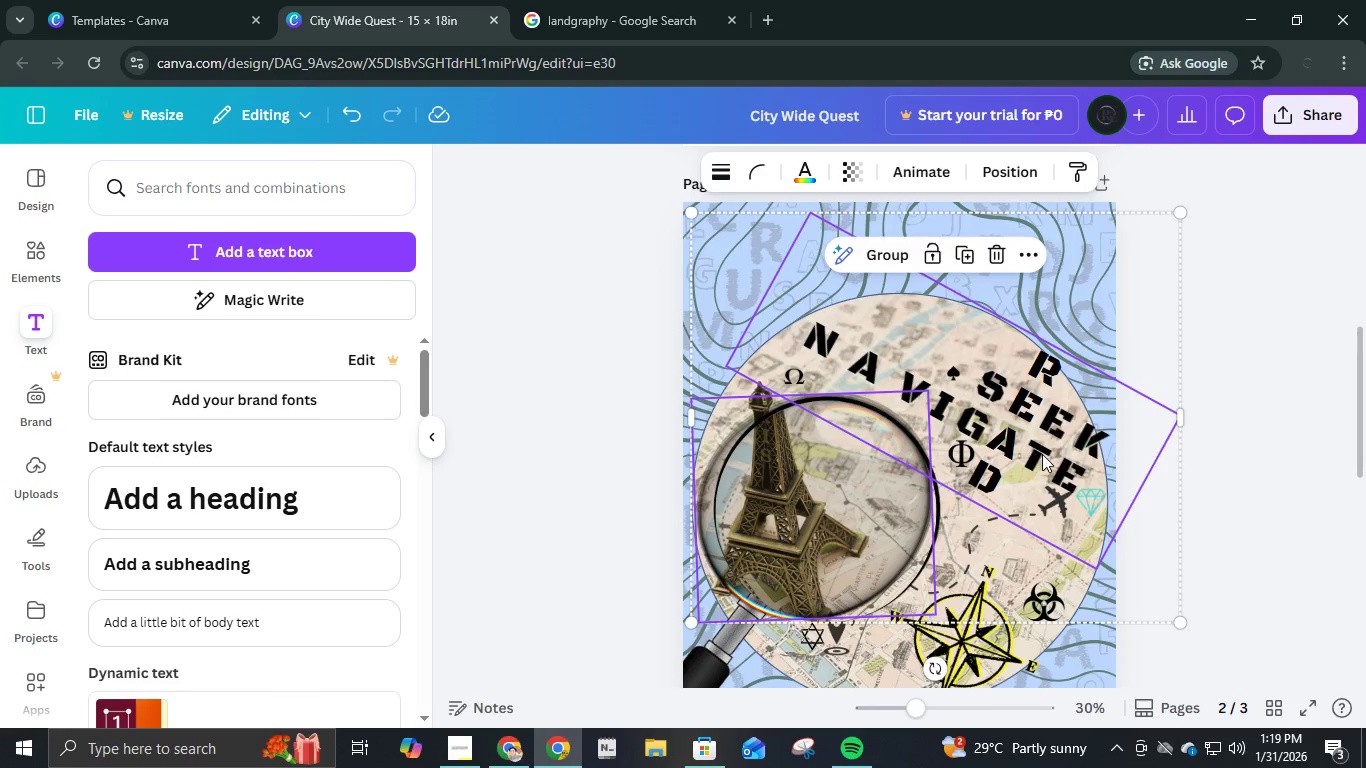 
key(Control+Z)
 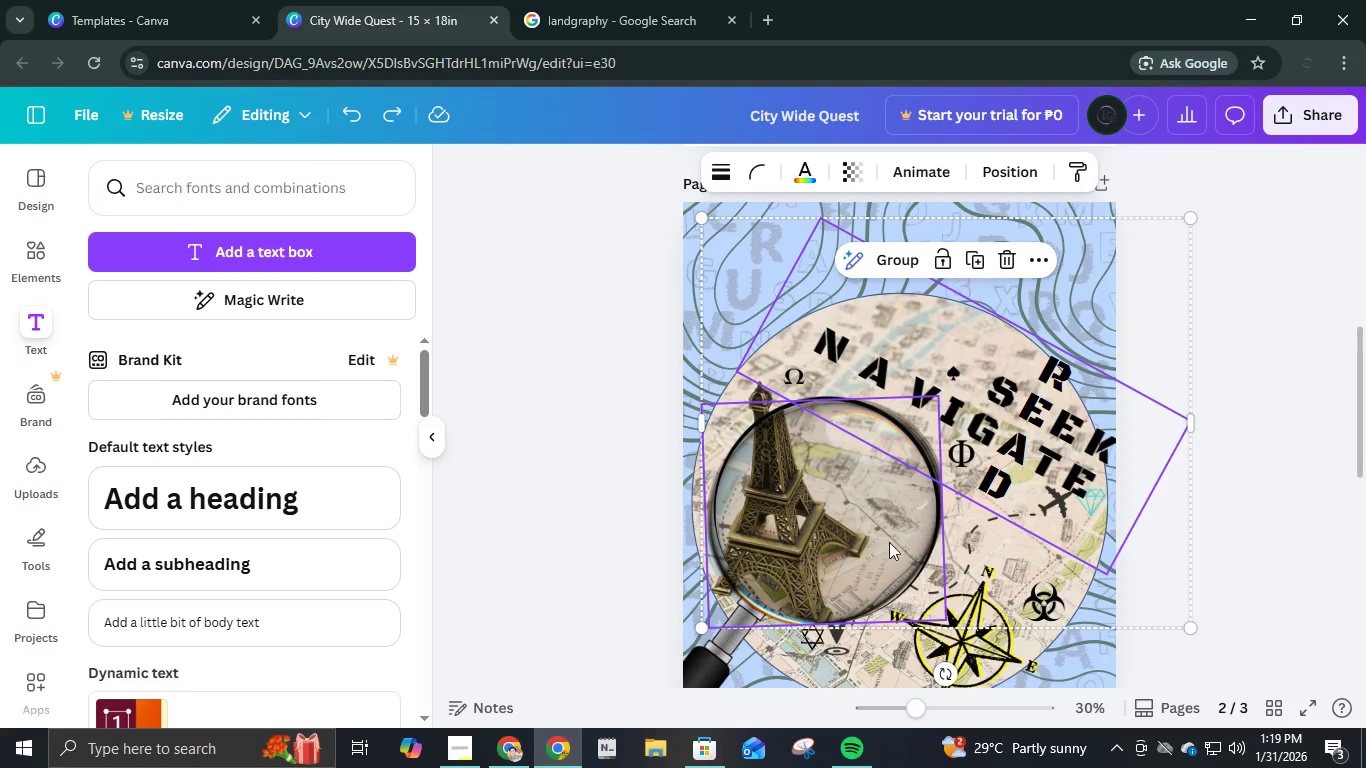 
hold_key(key=ShiftLeft, duration=0.45)
 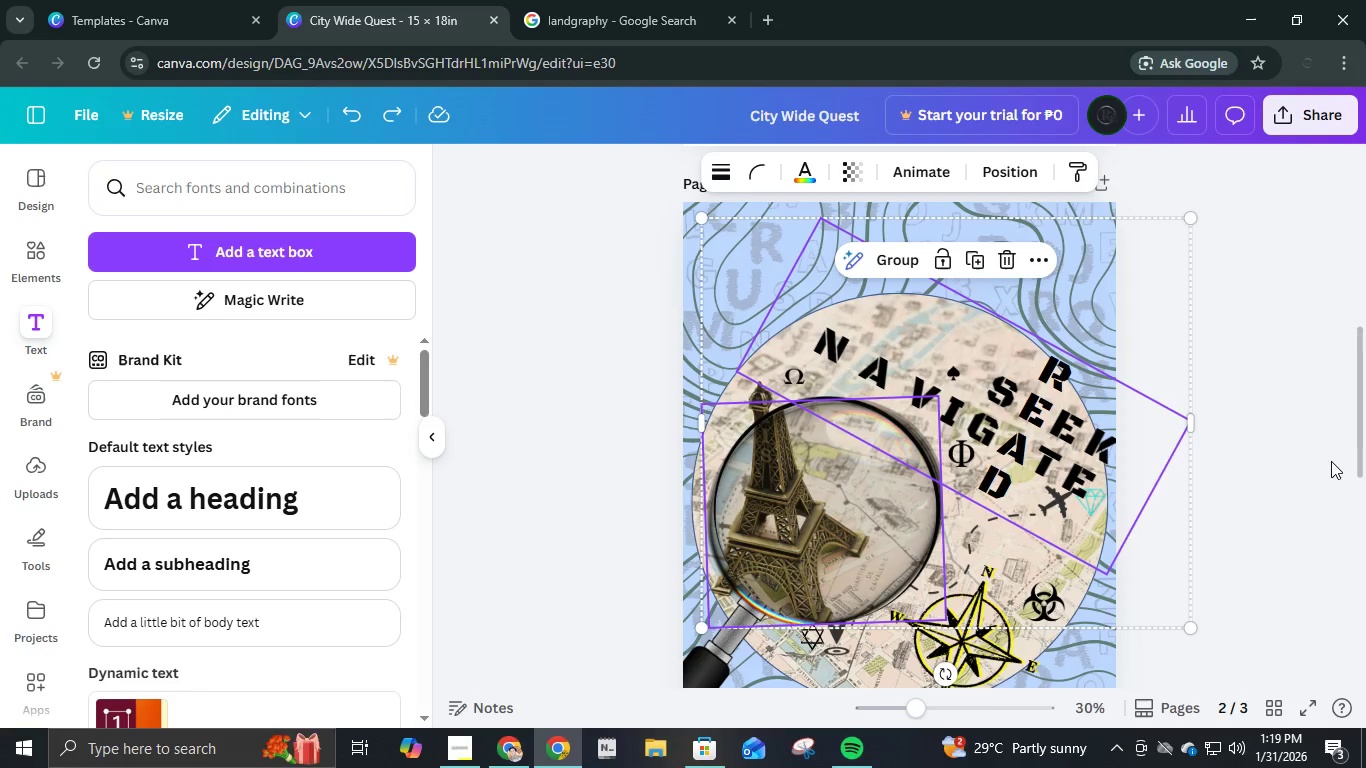 
left_click_drag(start_coordinate=[1324, 472], to_coordinate=[547, 374])
 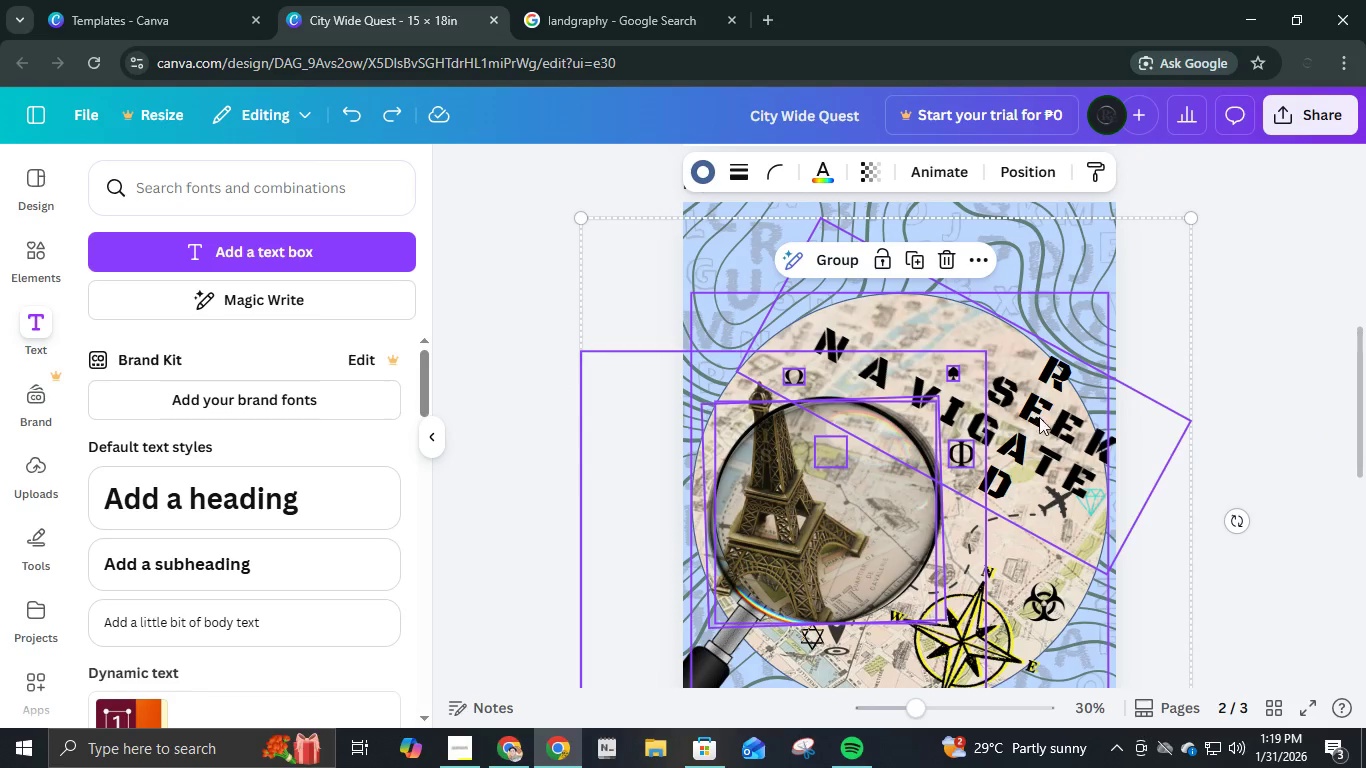 
hold_key(key=ShiftLeft, duration=1.5)
left_click_drag(start_coordinate=[1228, 620], to_coordinate=[912, 613])
 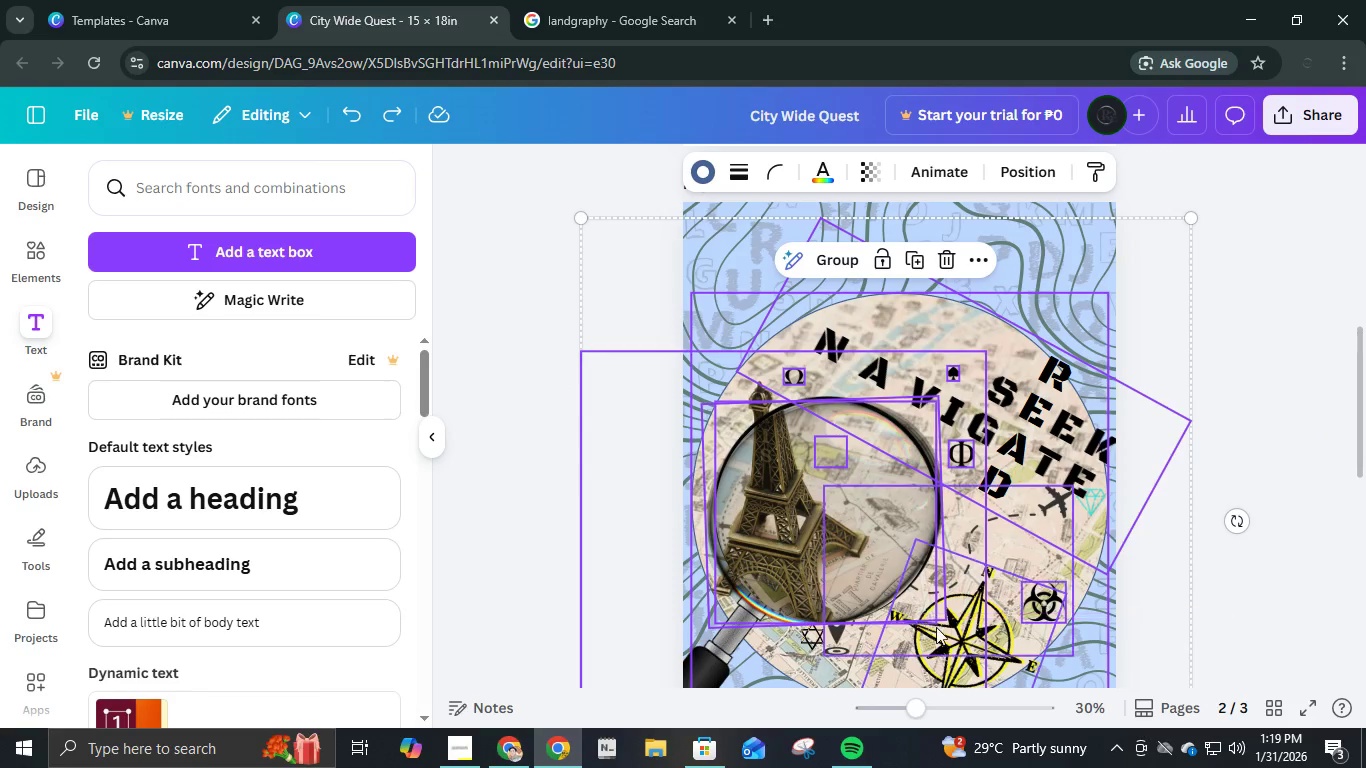 
key(Shift+ShiftLeft)
 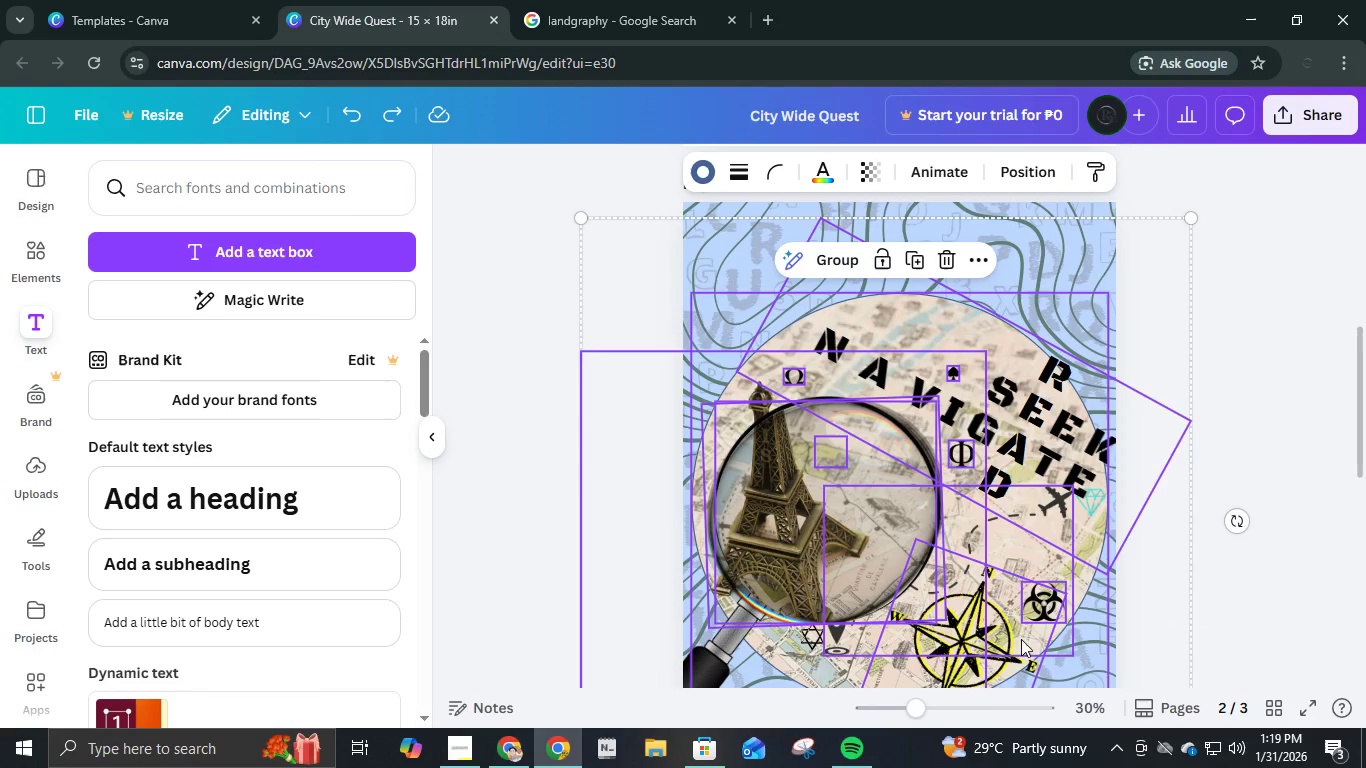 
key(Shift+ShiftLeft)
 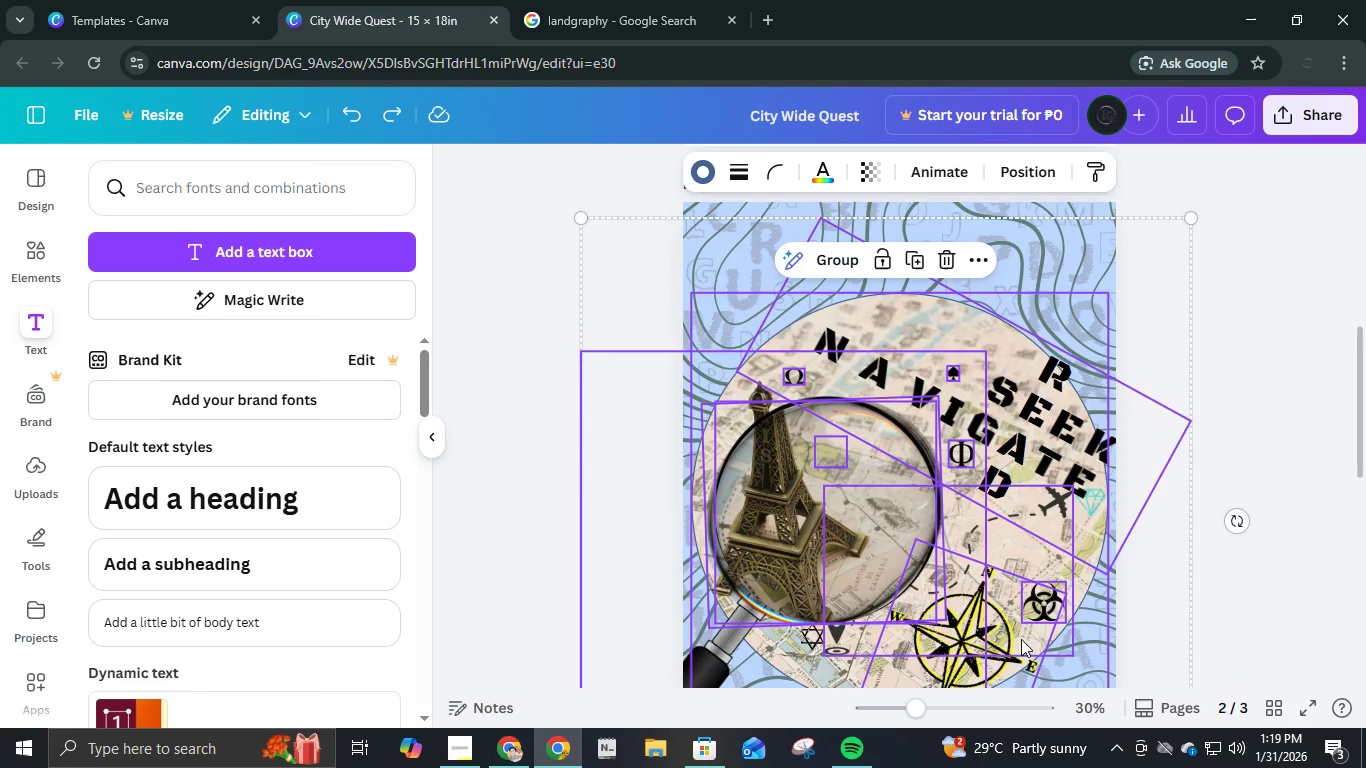 
key(Shift+ShiftLeft)
 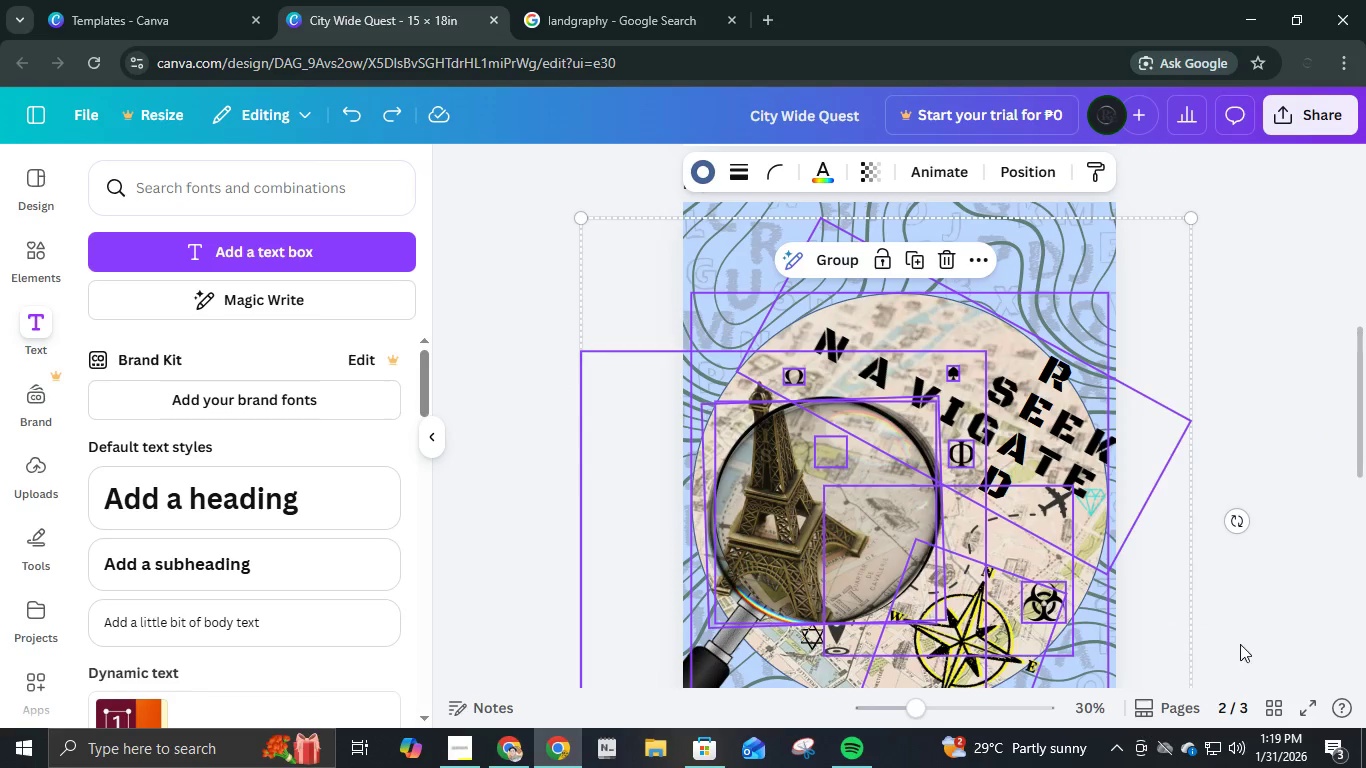 
key(Shift+ShiftLeft)
 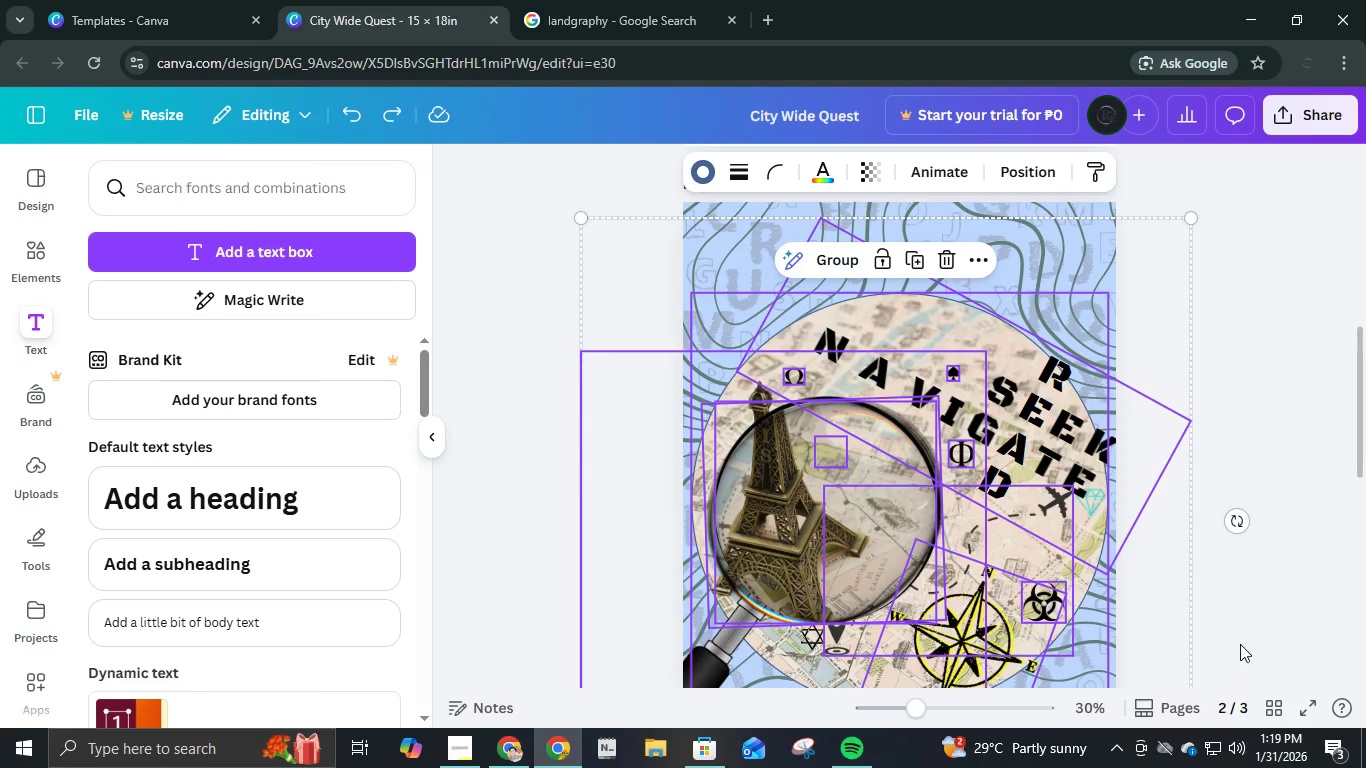 
key(Shift+ShiftLeft)
 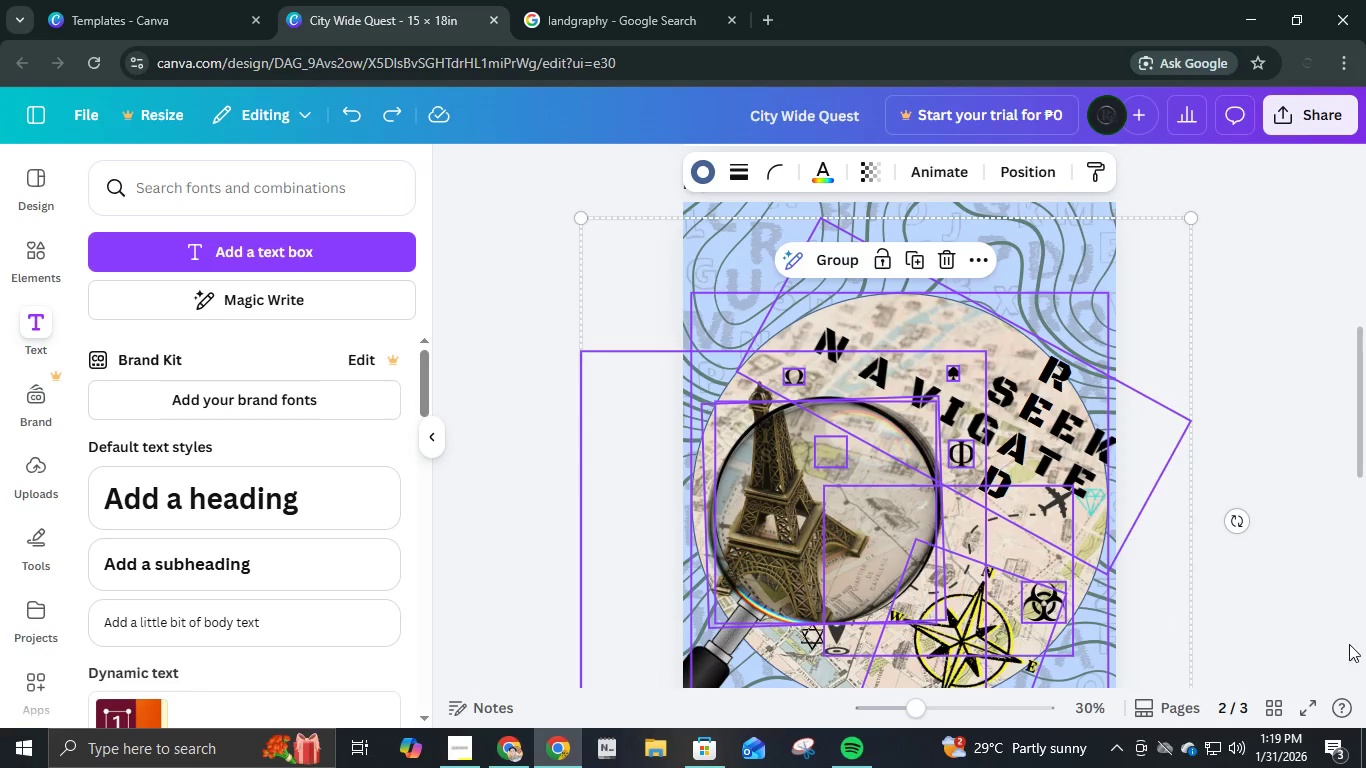 
key(Shift+ShiftLeft)
 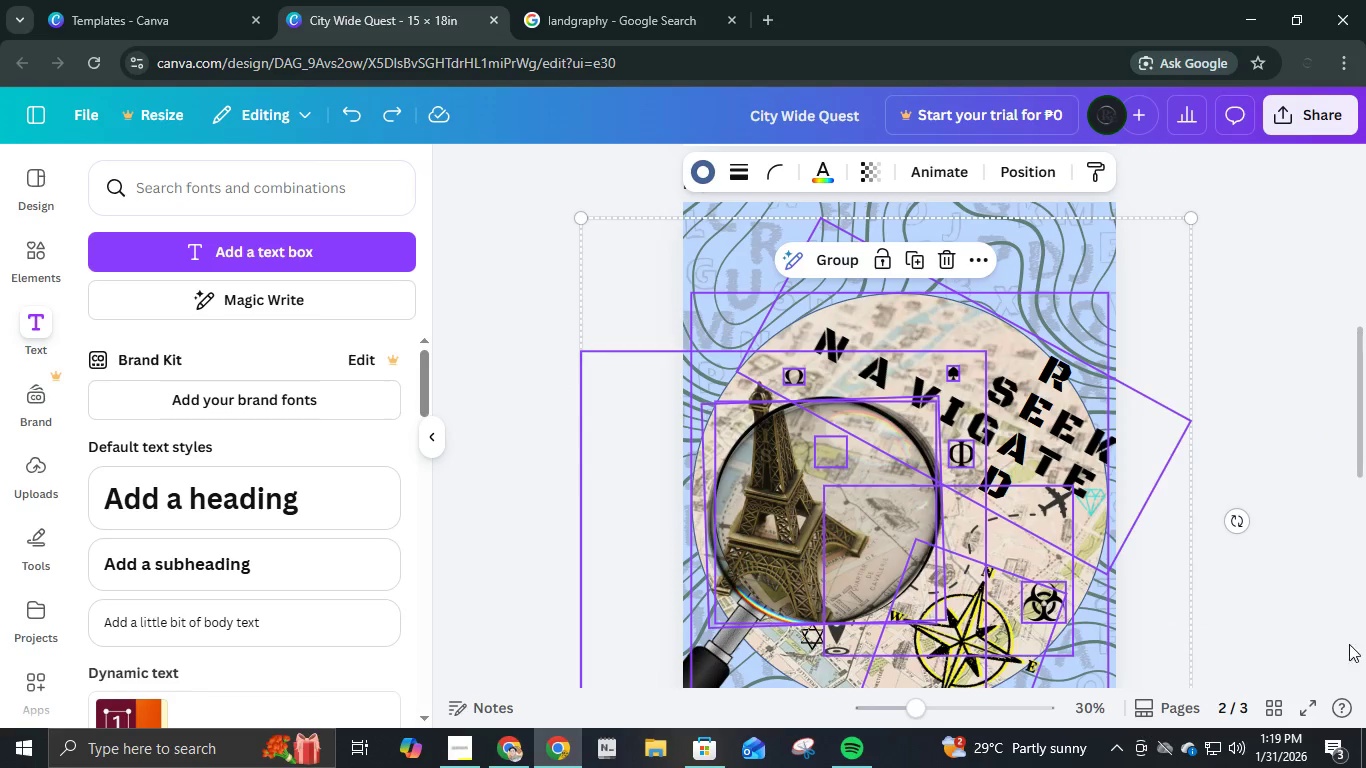 
key(Shift+ShiftLeft)
 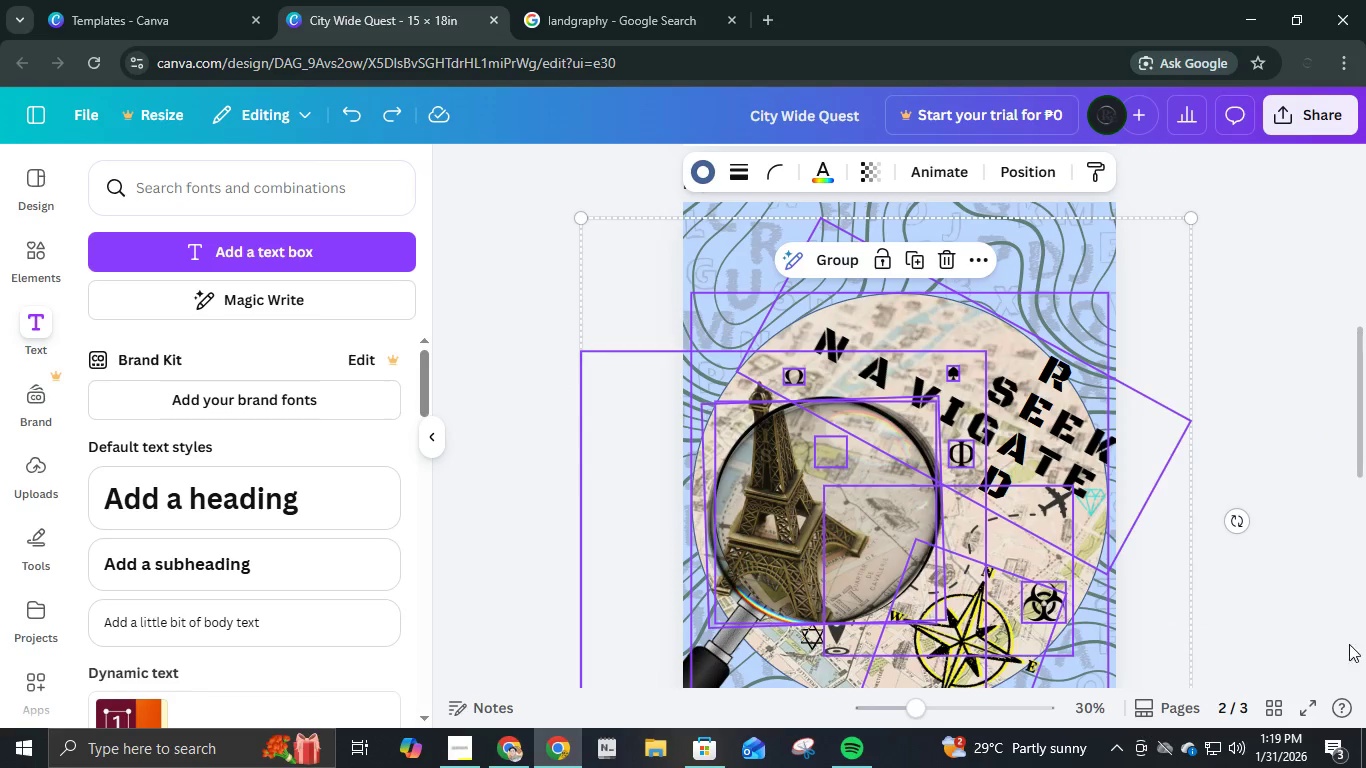 
key(Shift+ShiftLeft)
 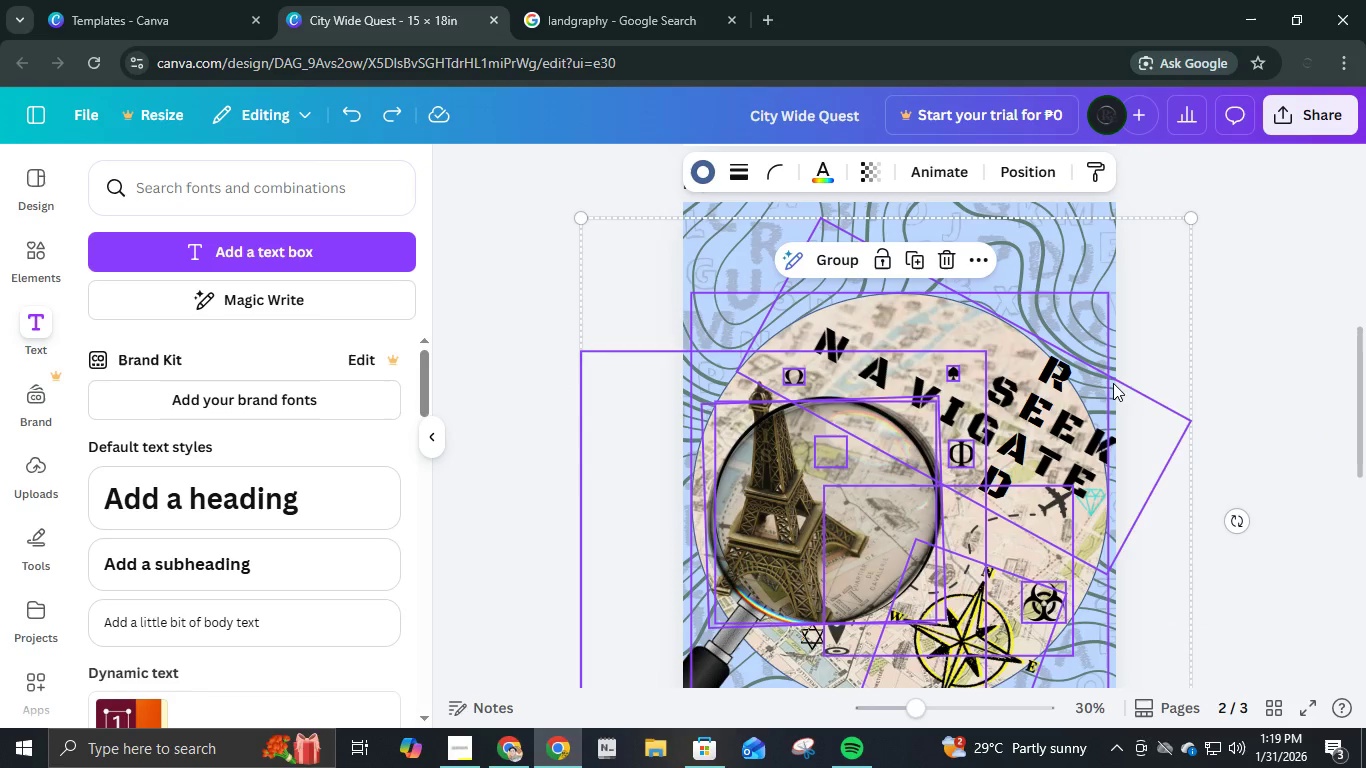 
hold_key(key=ArrowUp, duration=0.77)
 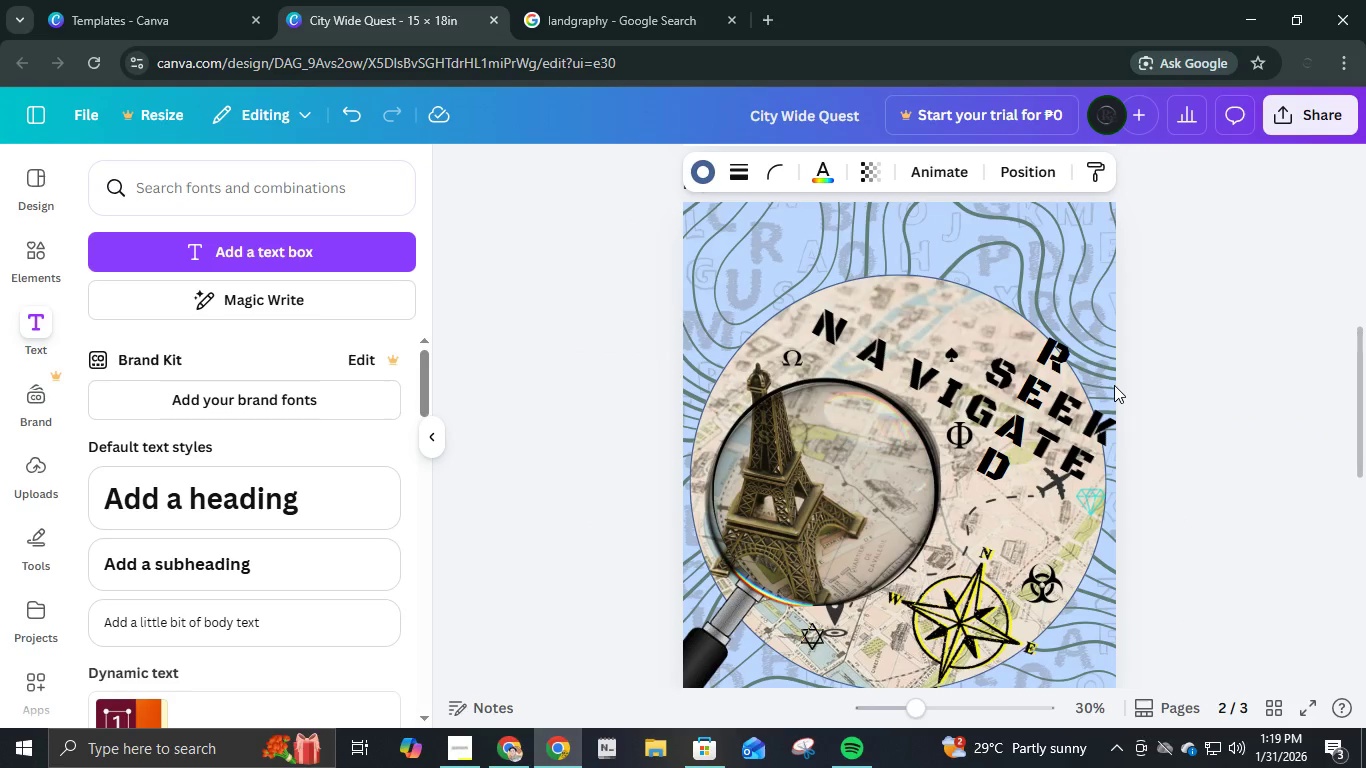 
hold_key(key=ArrowLeft, duration=0.55)
 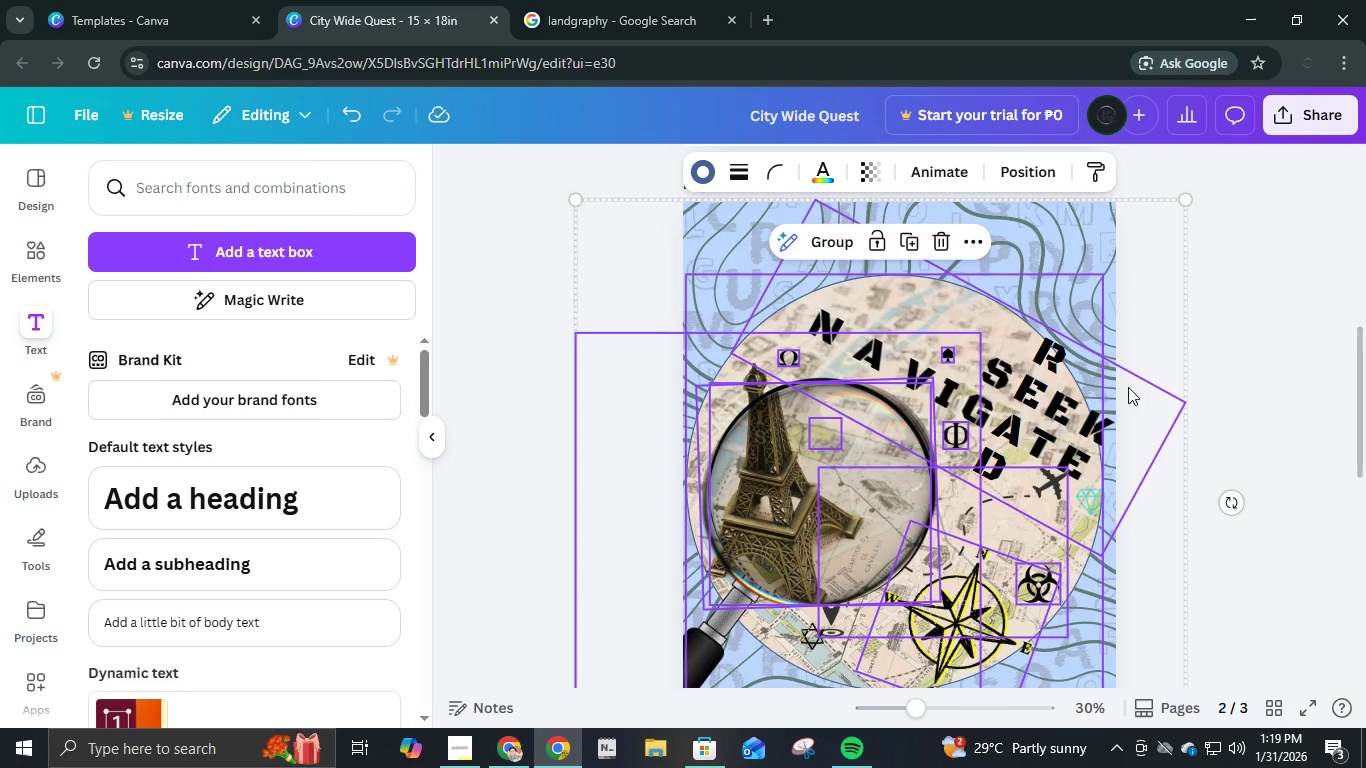 
key(ArrowRight)
 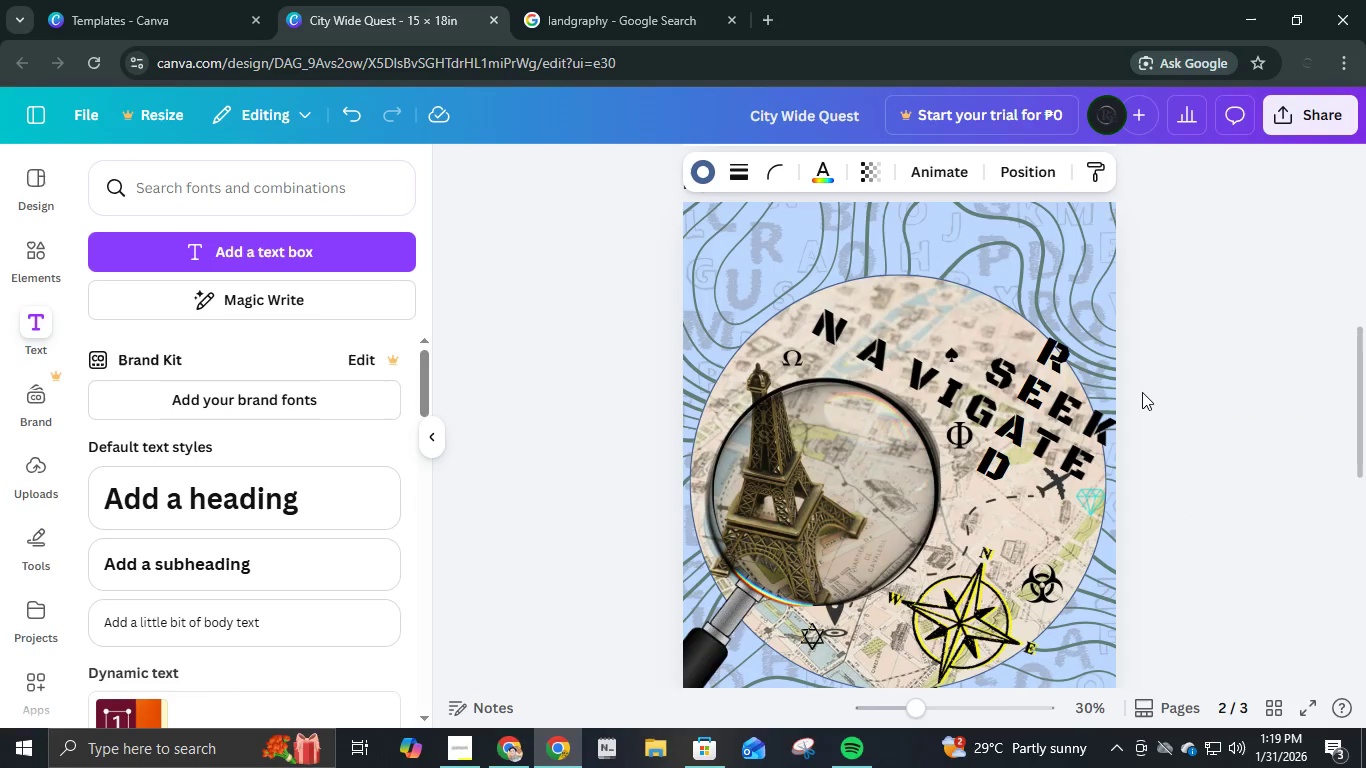 
key(ArrowRight)
 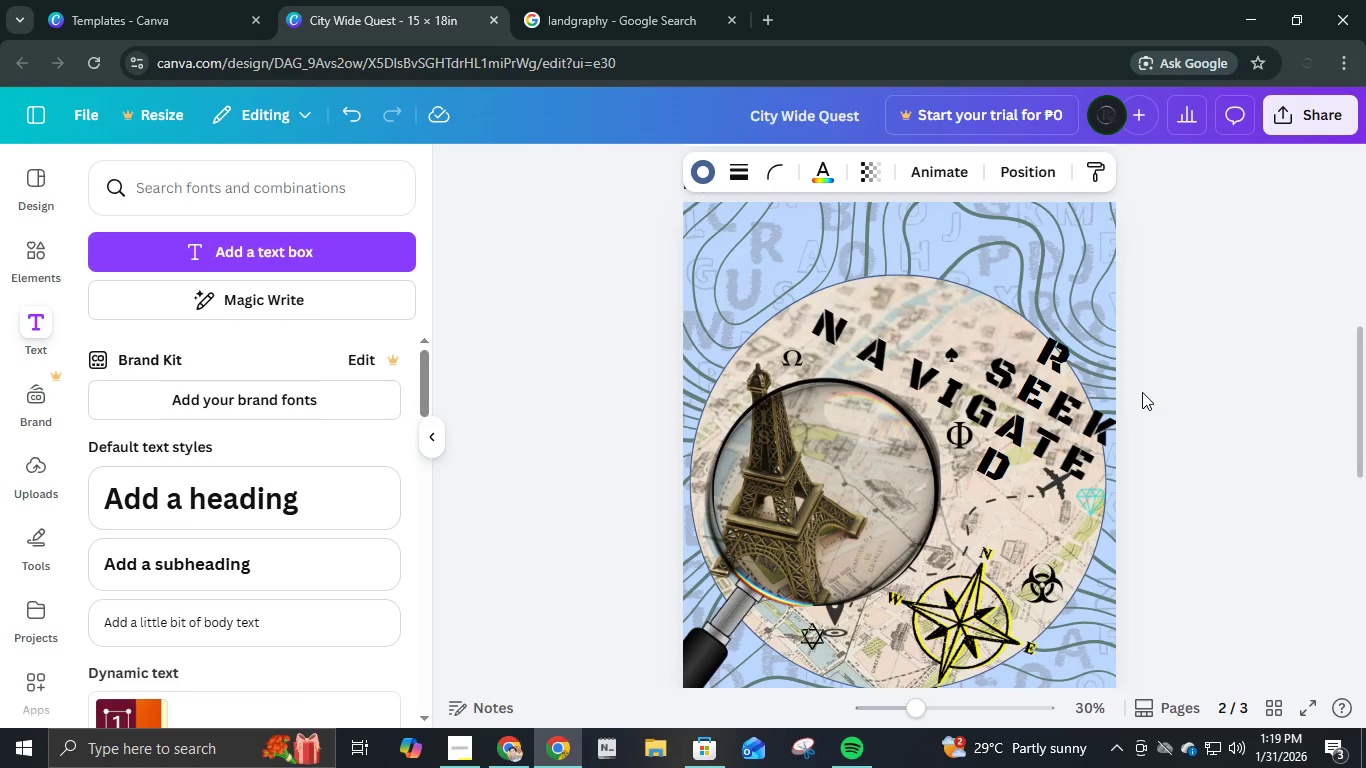 
key(ArrowLeft)
 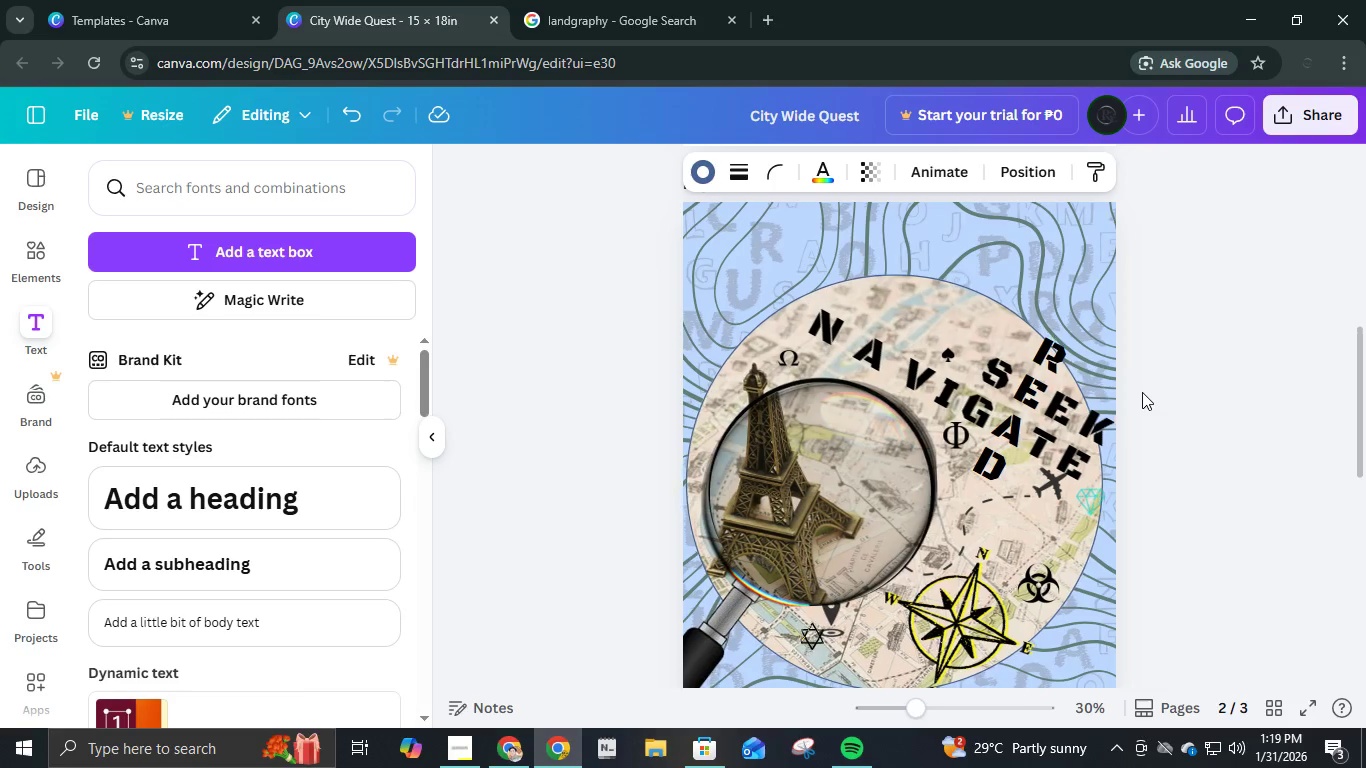 
key(ArrowLeft)
 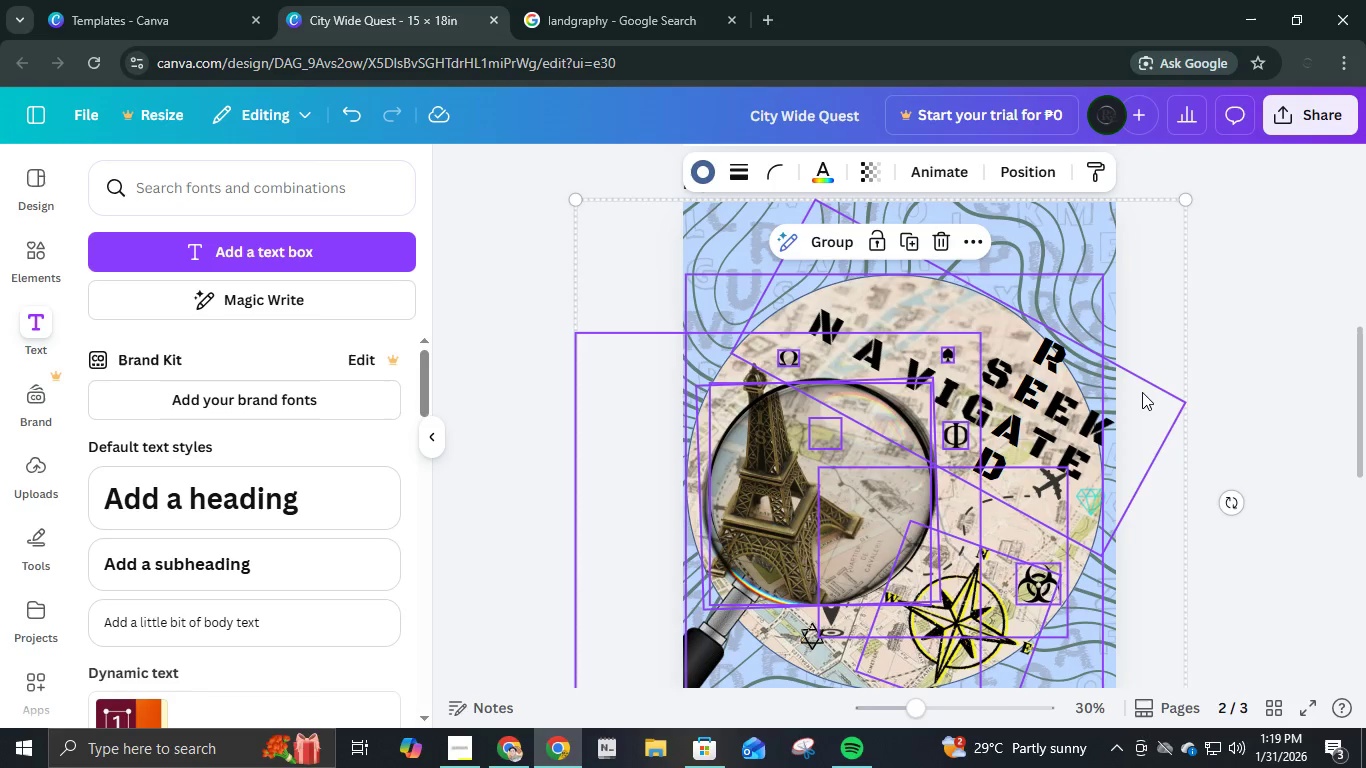 
key(ArrowDown)
 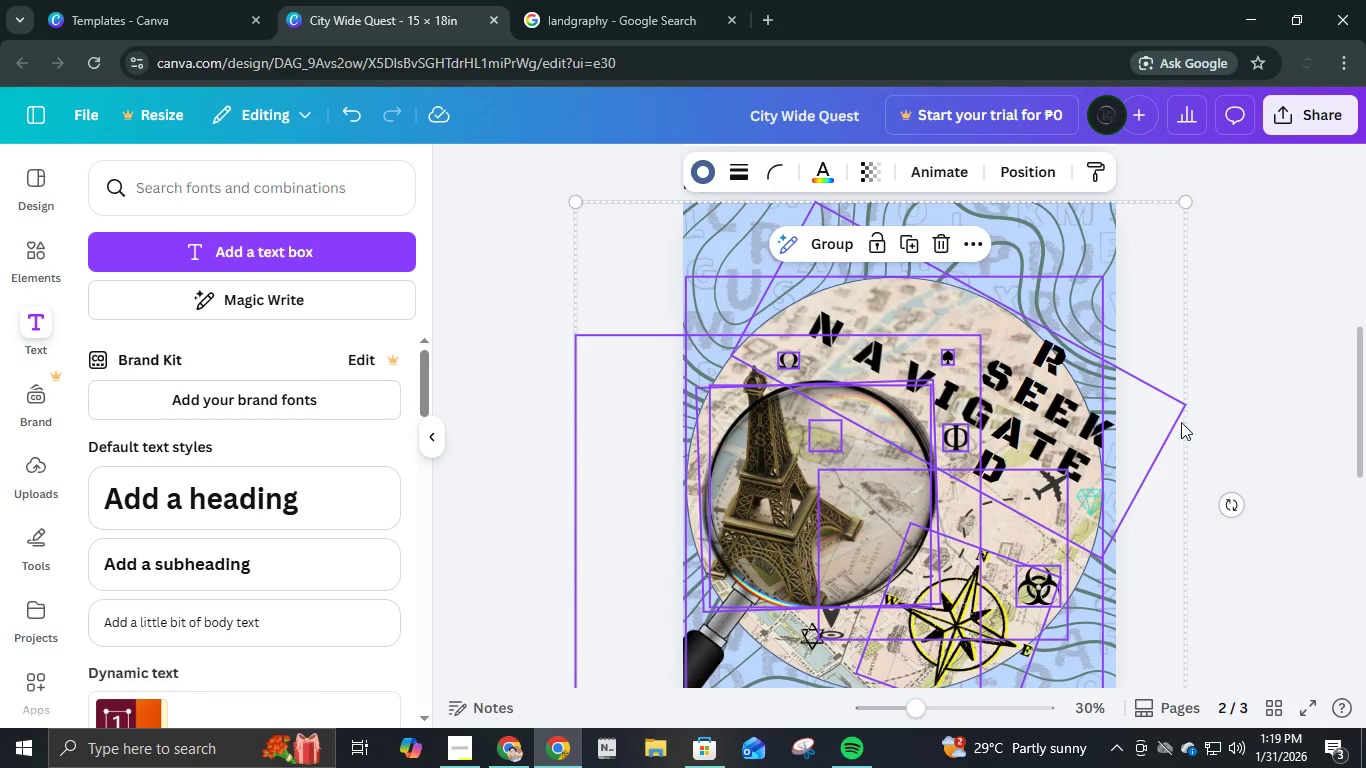 
scroll: coordinate [1182, 434], scroll_direction: down, amount: 2.0
 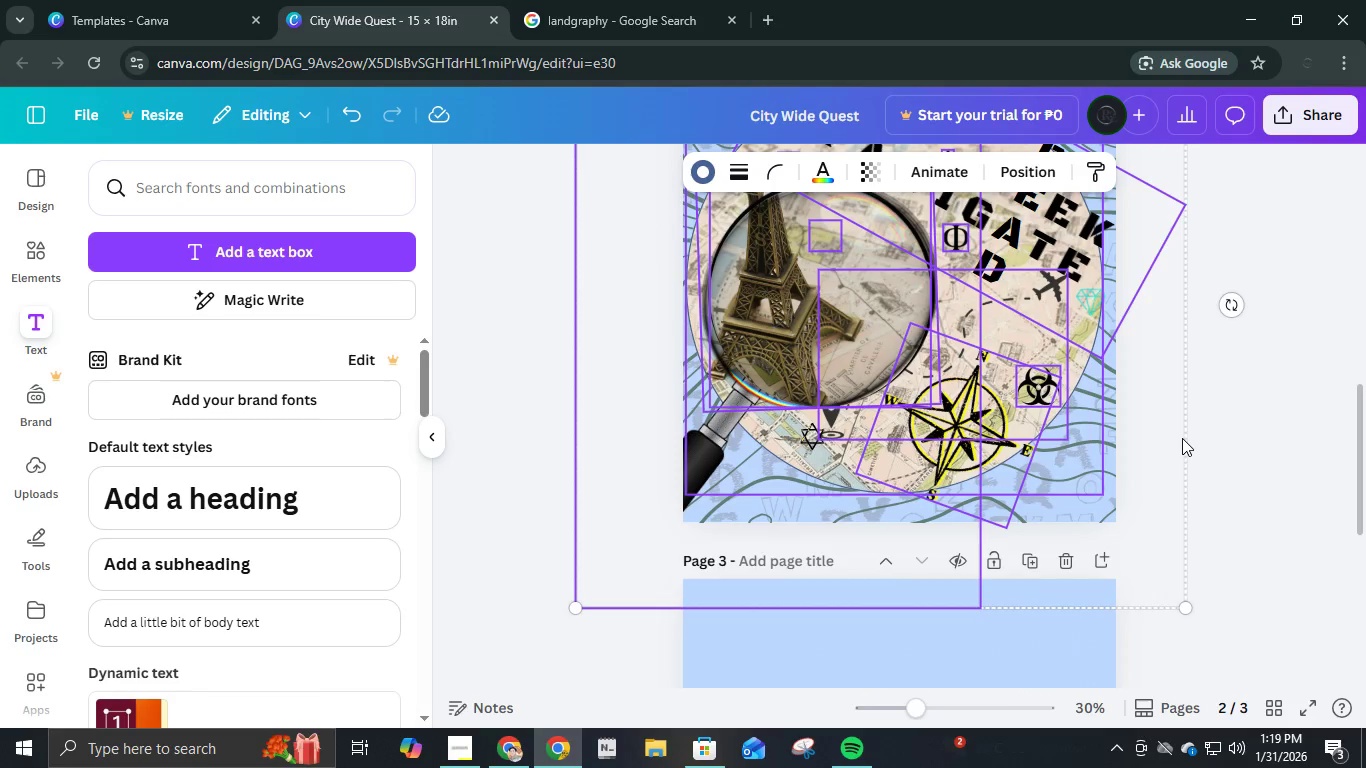 
scroll: coordinate [1184, 442], scroll_direction: up, amount: 3.0
 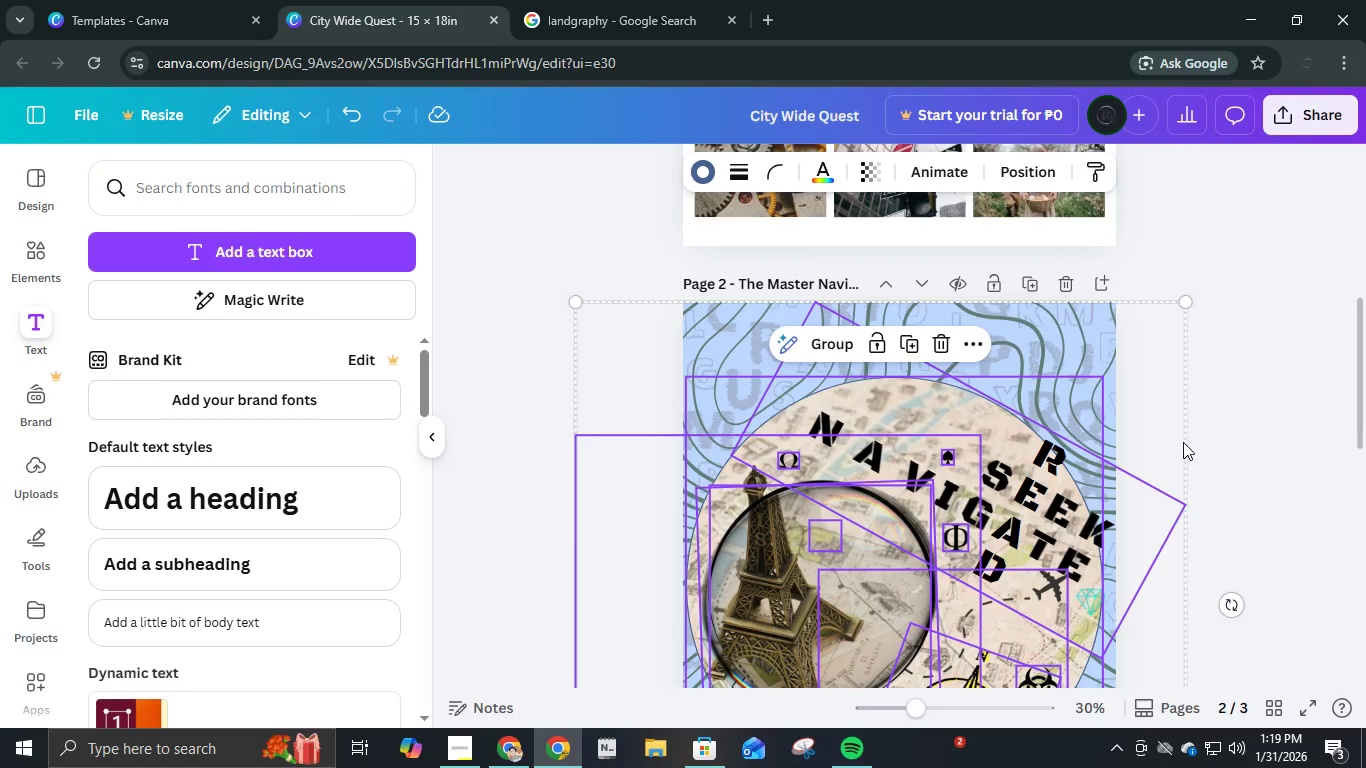 
key(ArrowUp)
 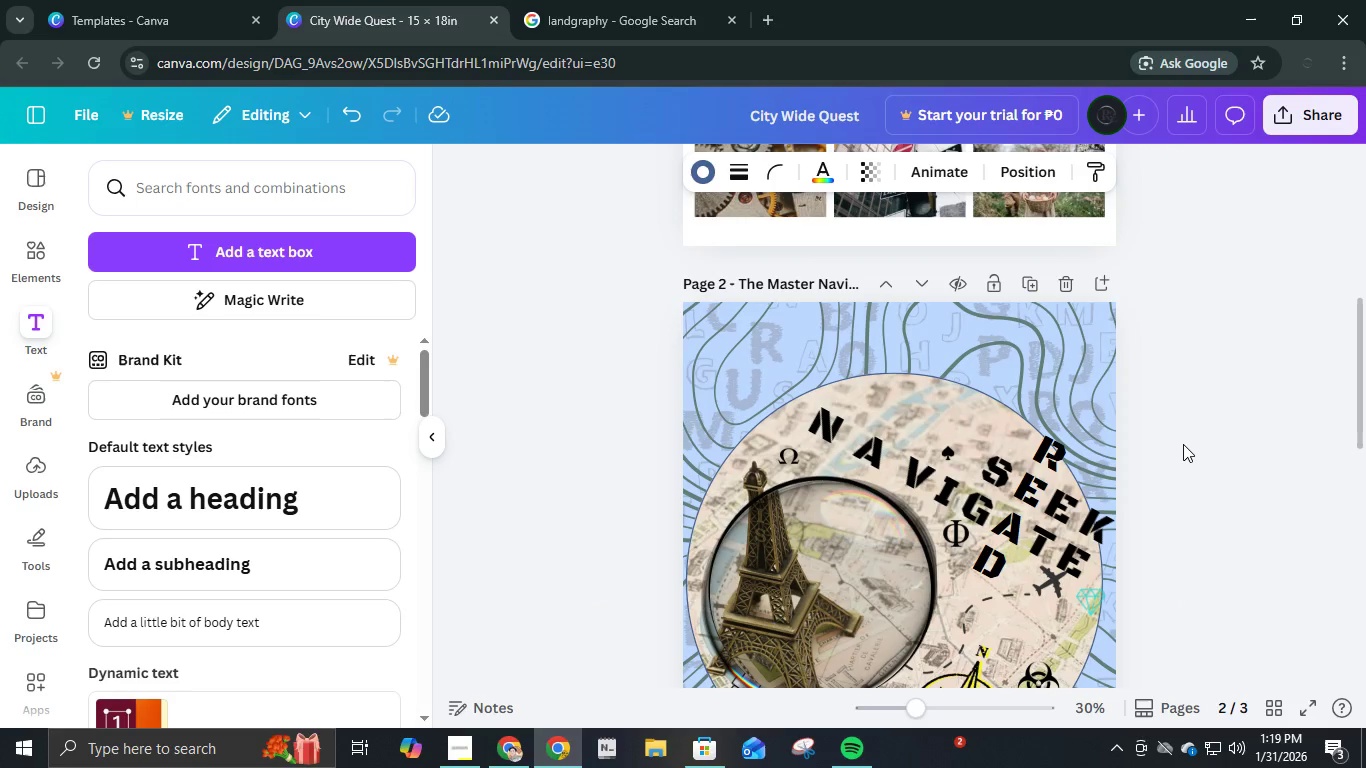 
key(ArrowUp)
 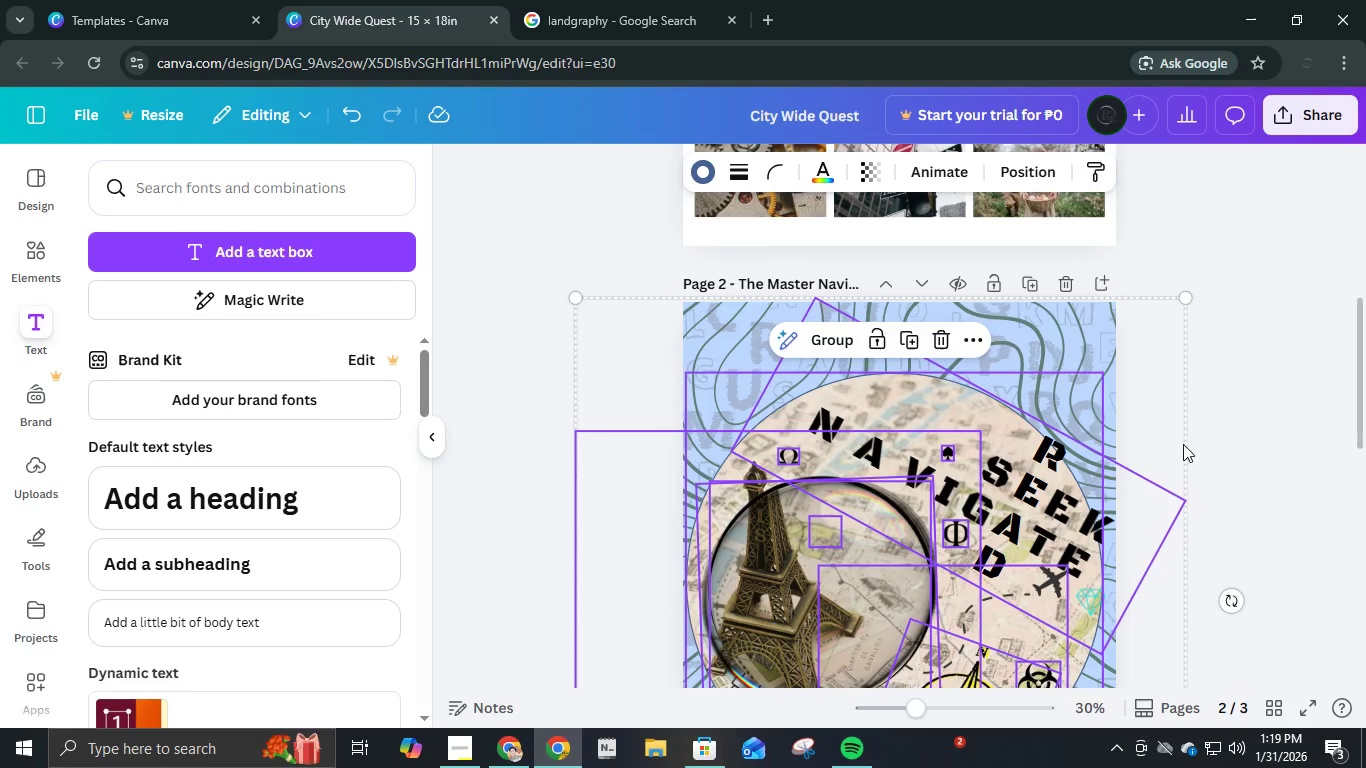 
left_click([1184, 444])
 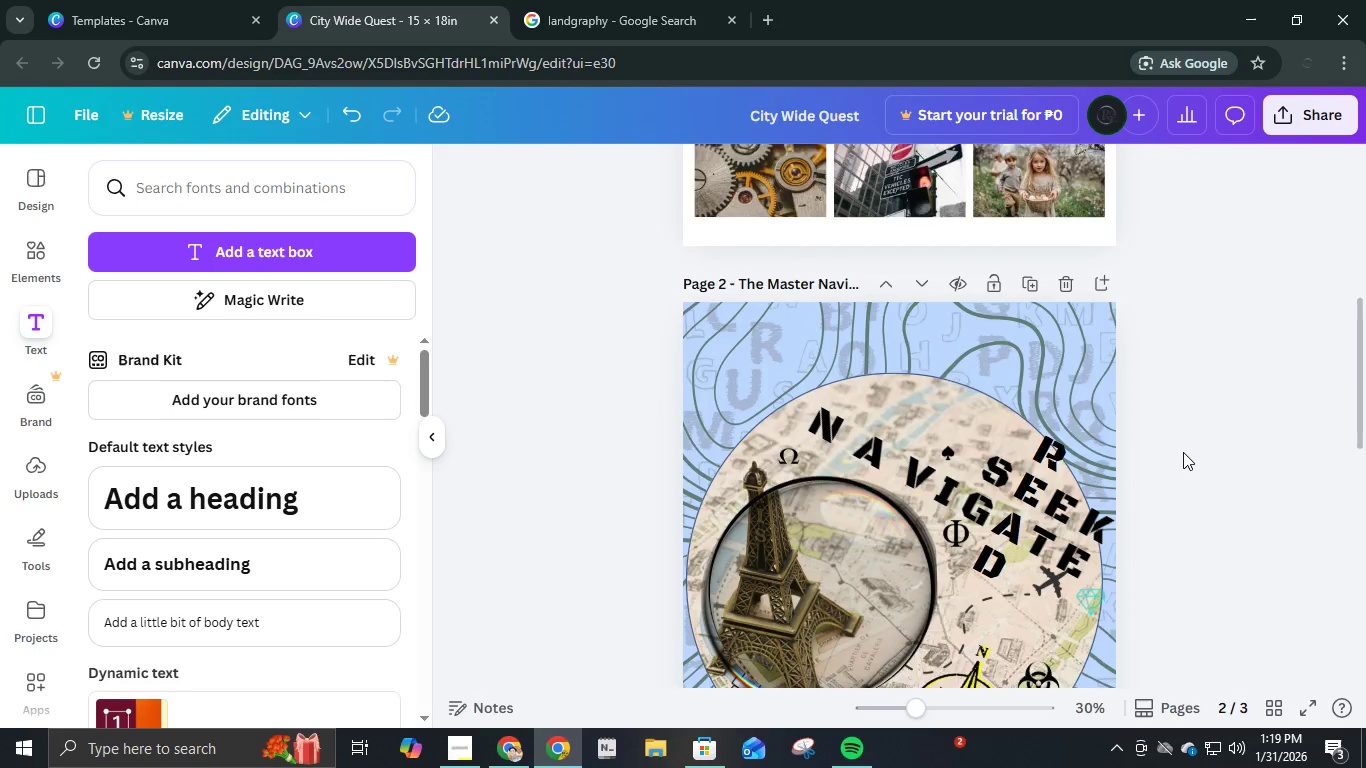 
scroll: coordinate [1183, 452], scroll_direction: down, amount: 2.0
 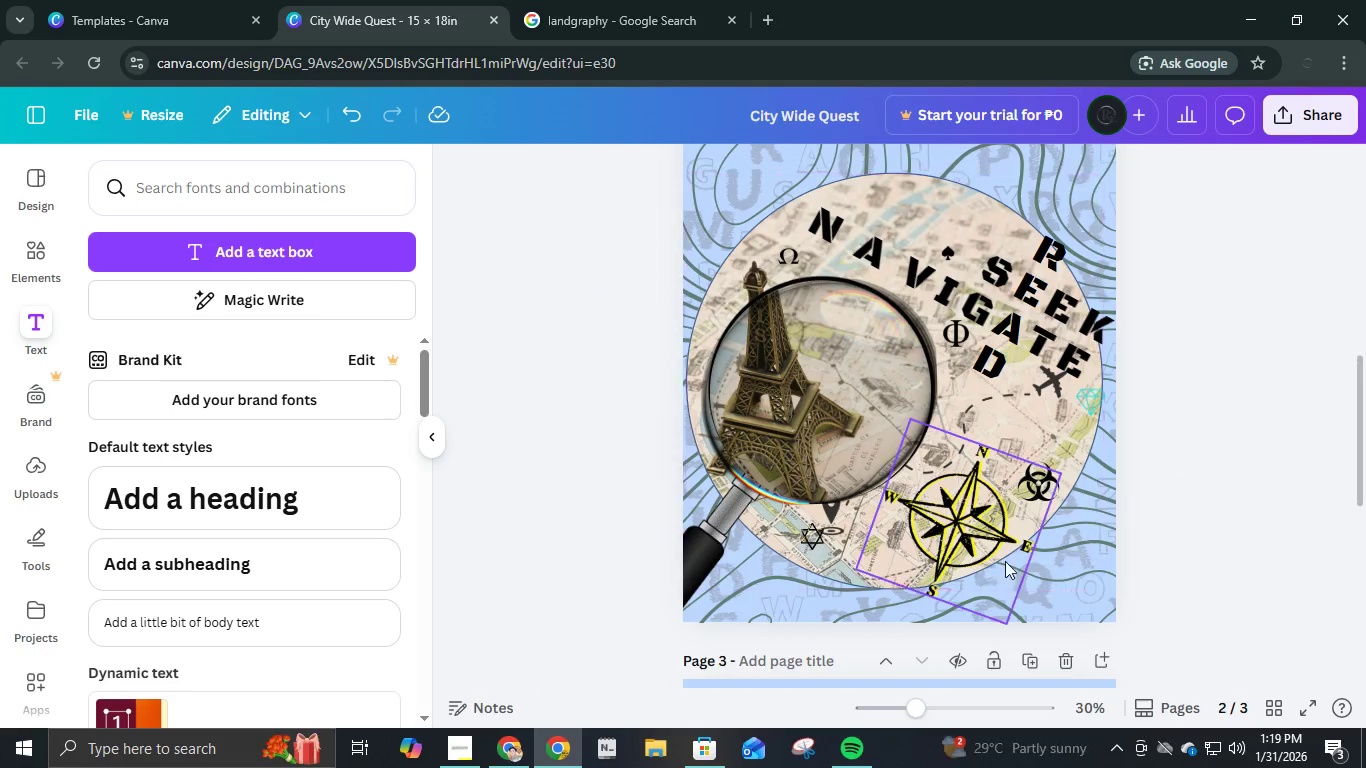 
left_click([988, 556])
 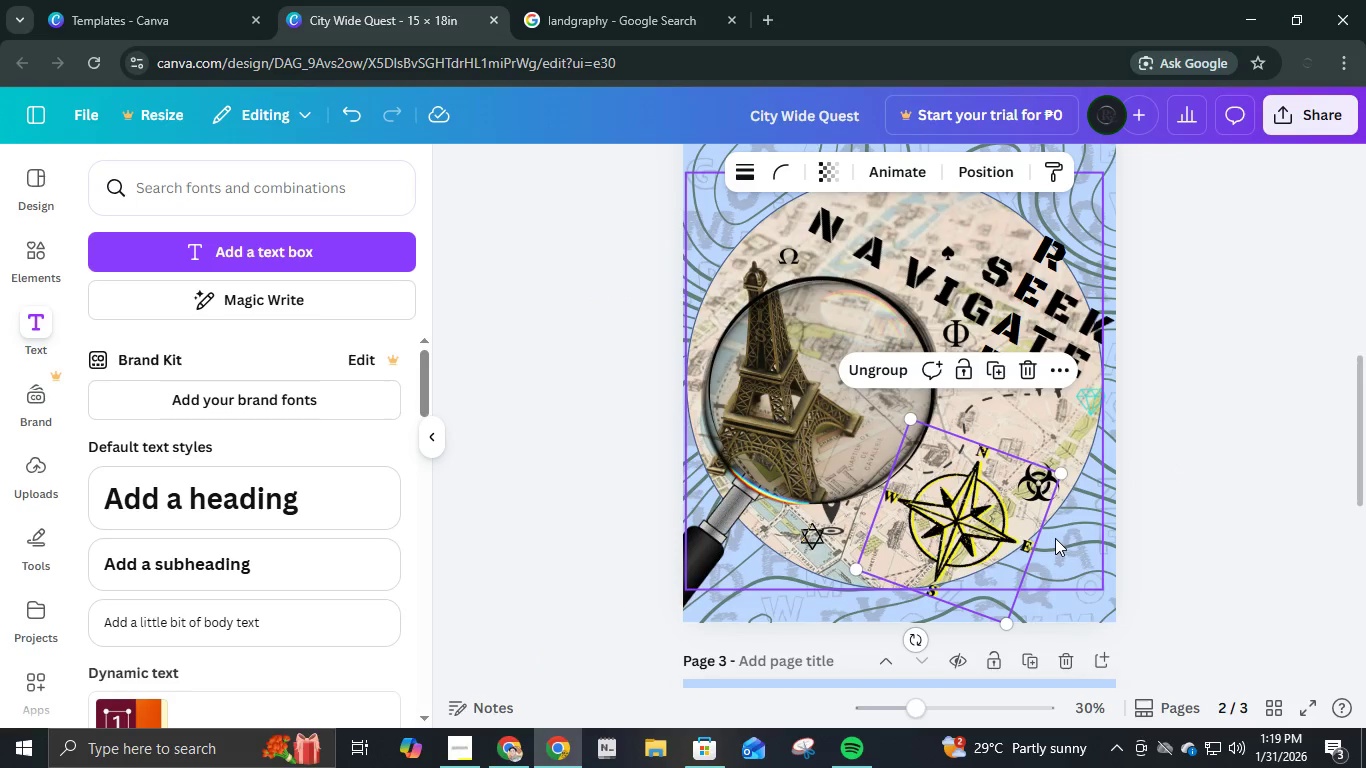 
hold_key(key=ArrowDown, duration=0.77)
 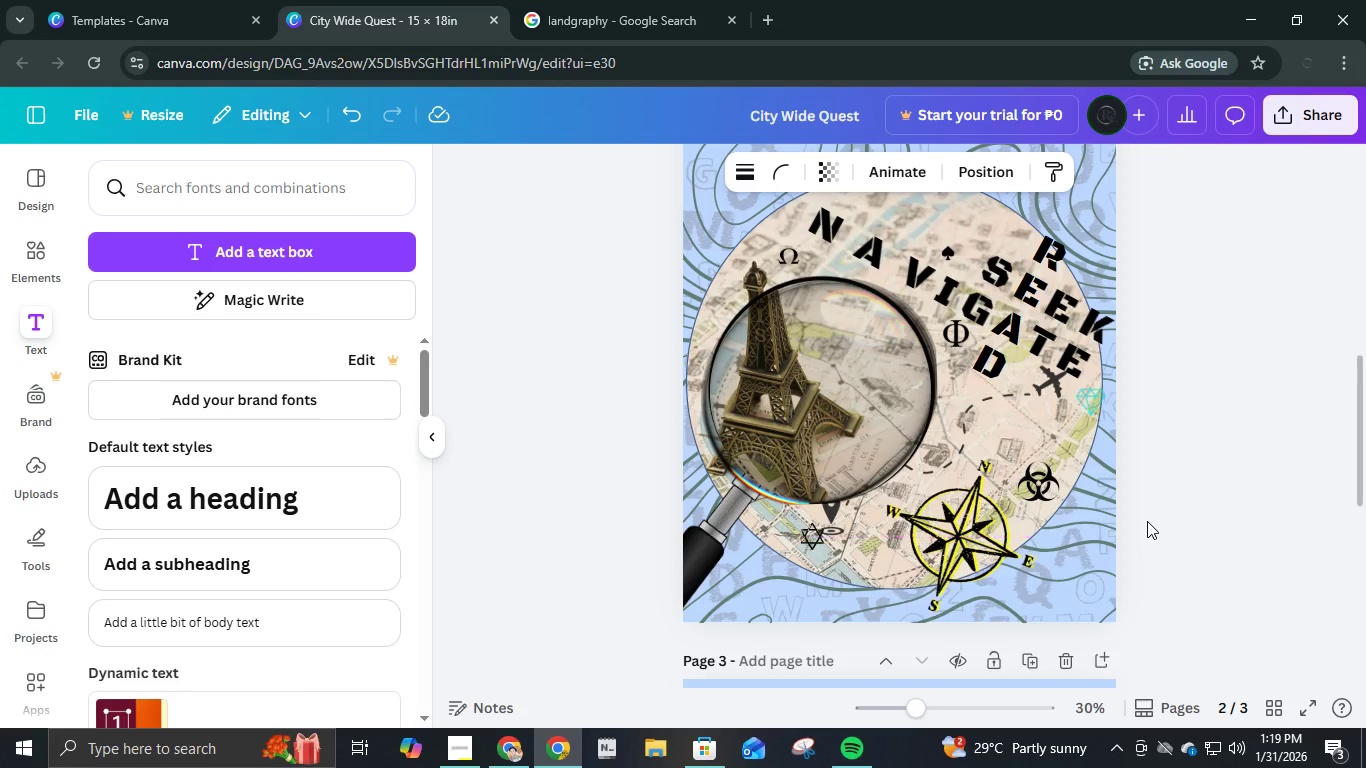 
key(ArrowRight)
 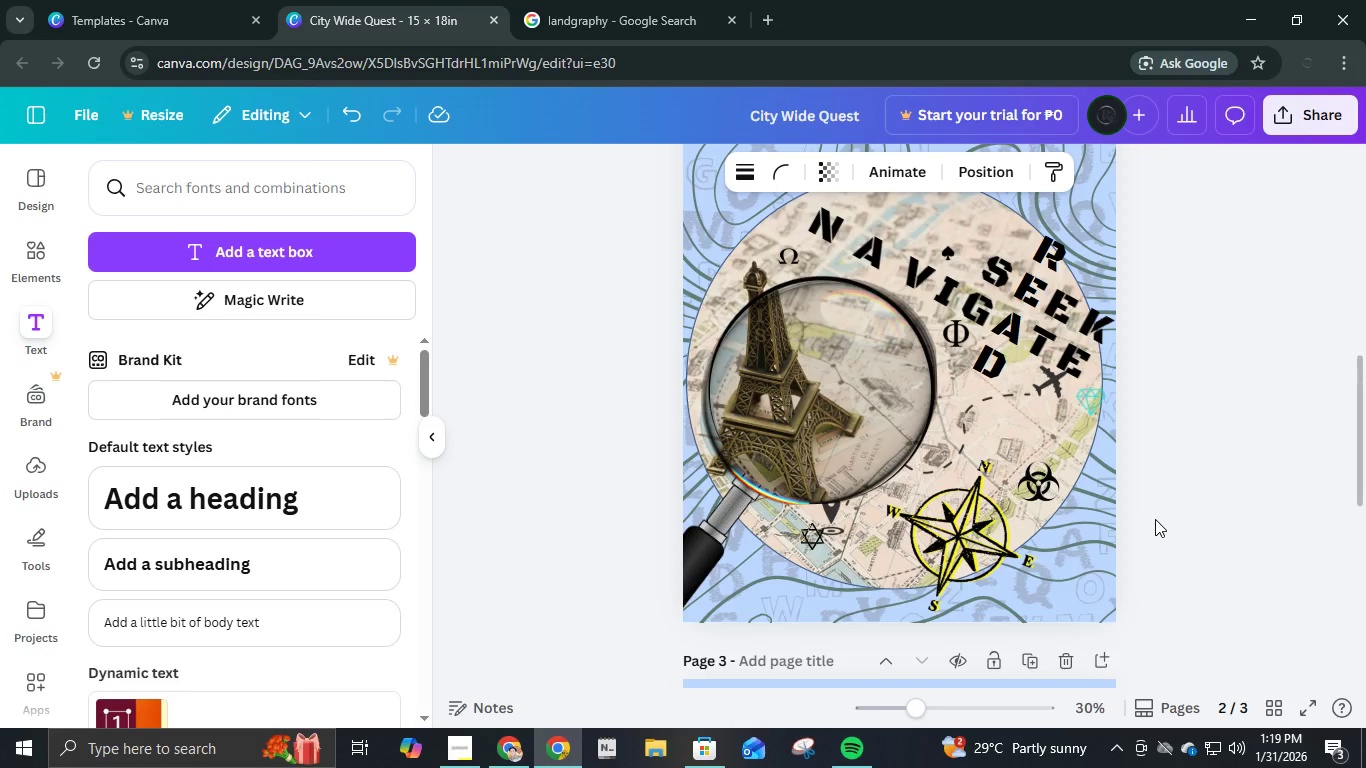 
left_click([1156, 519])
 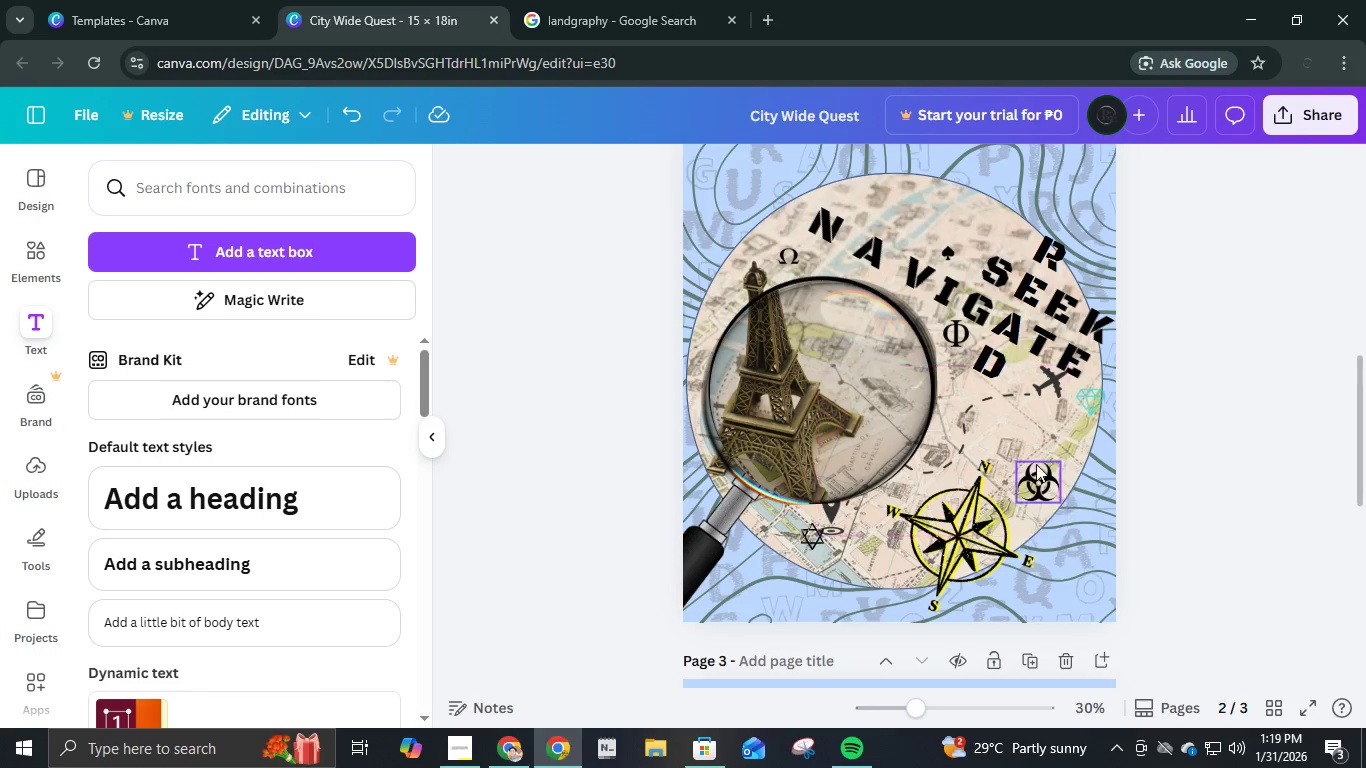 
left_click([1213, 432])
 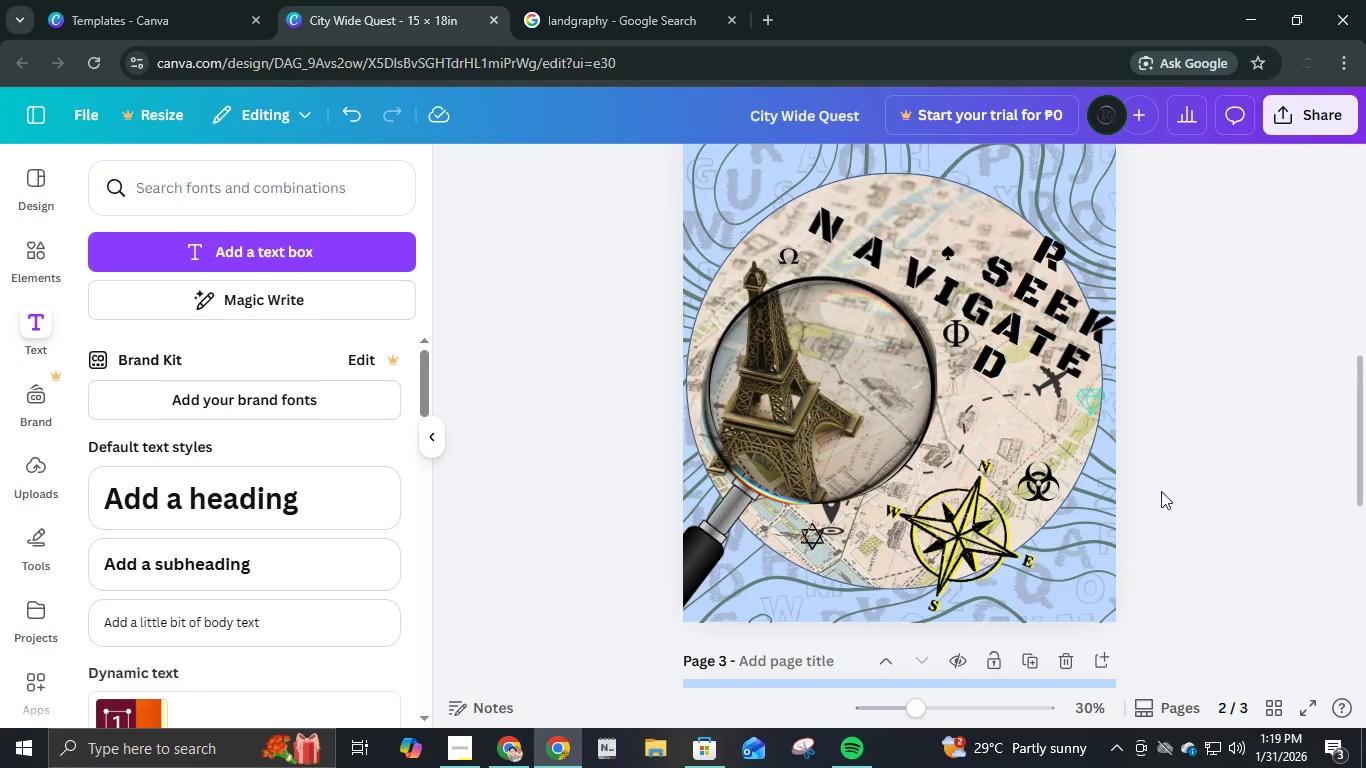 
left_click([1049, 338])
 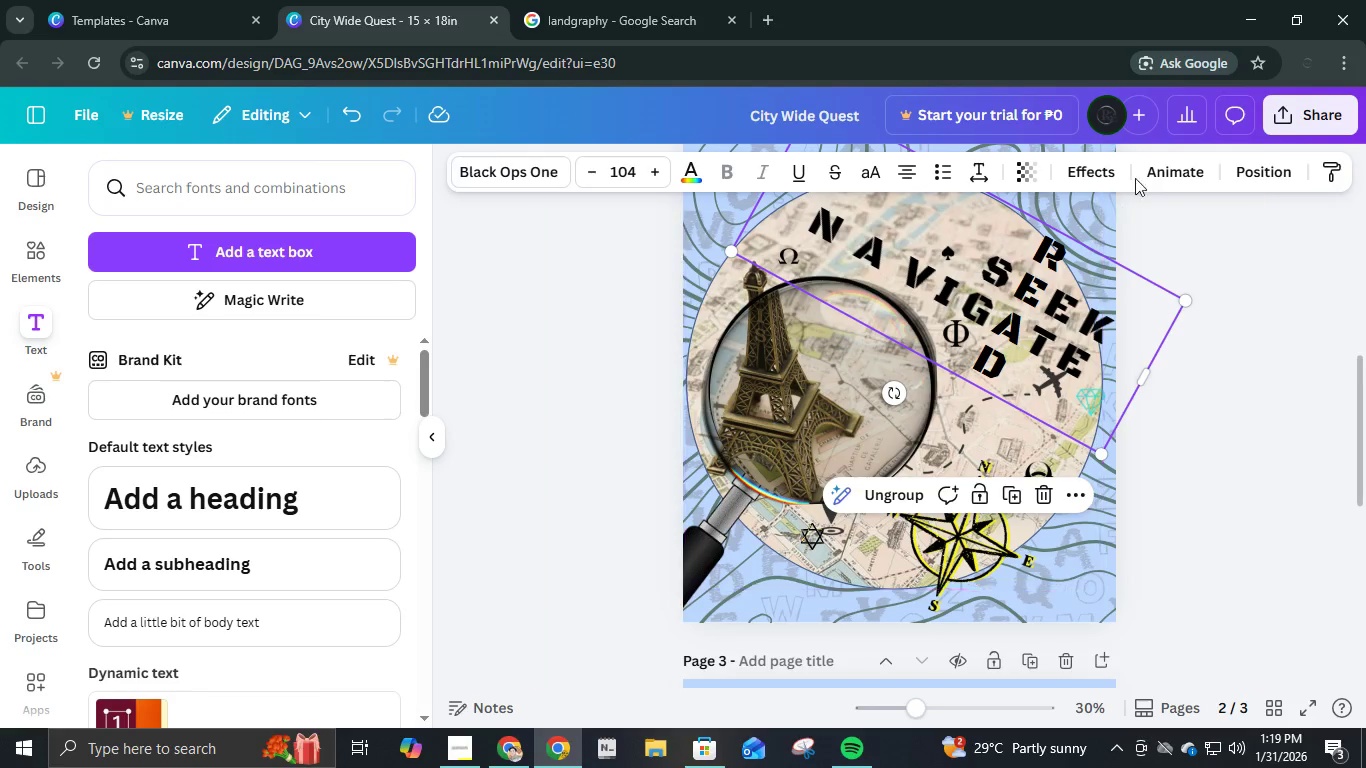 
left_click([1166, 168])
 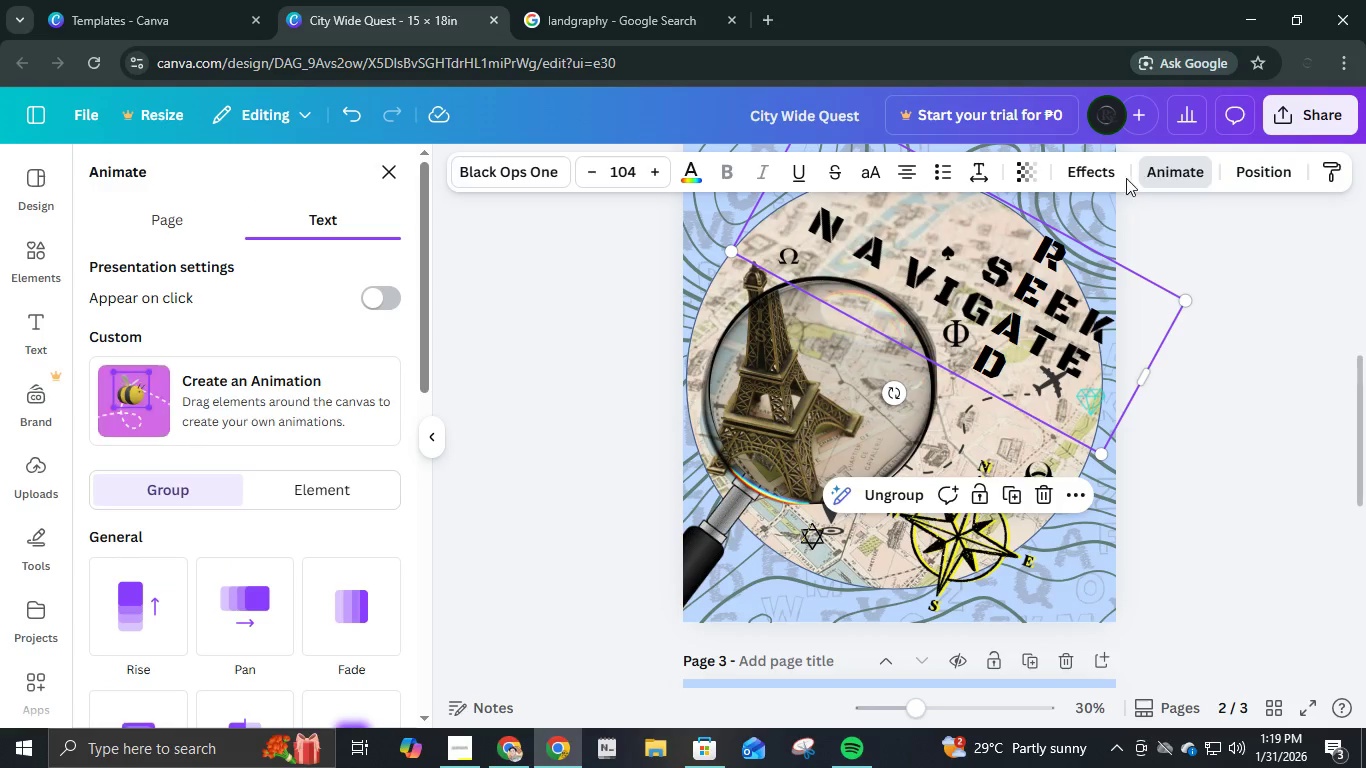 
left_click([1080, 186])
 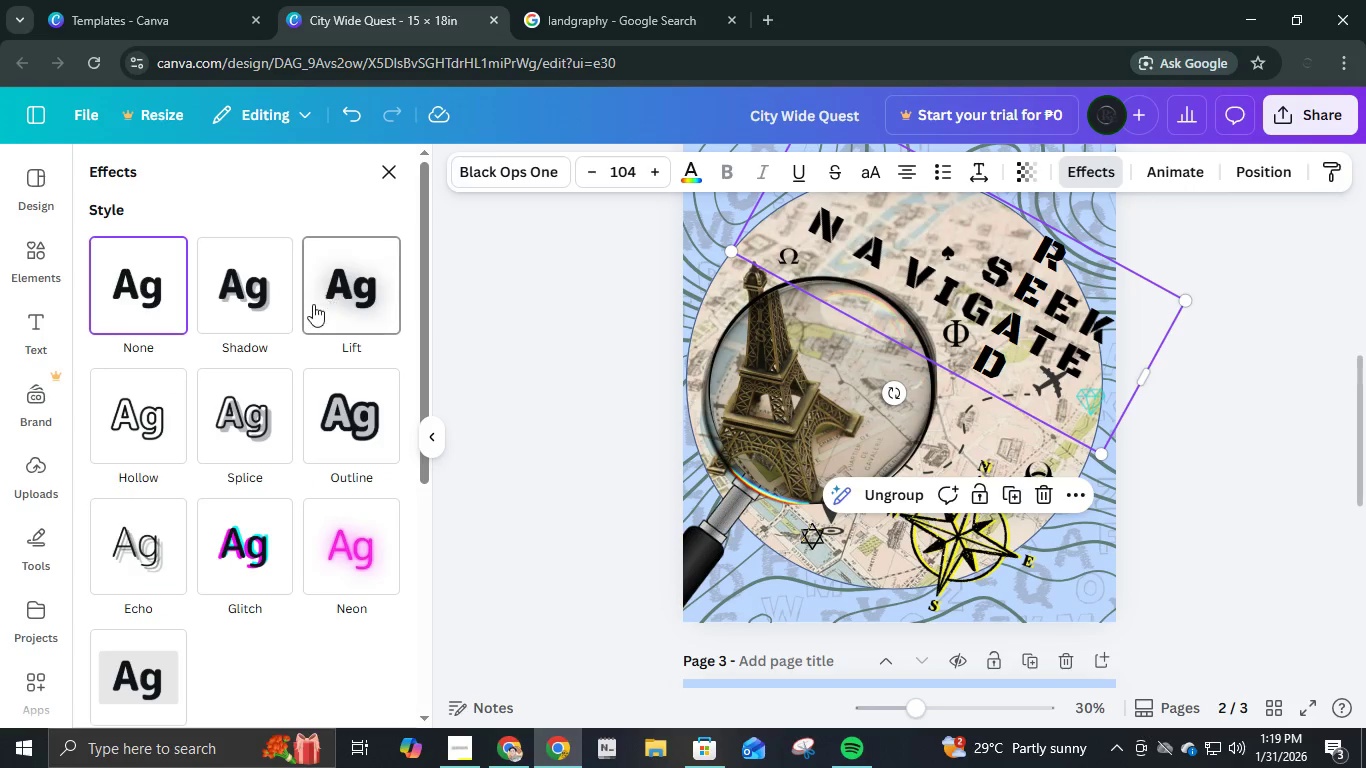 
left_click([260, 312])
 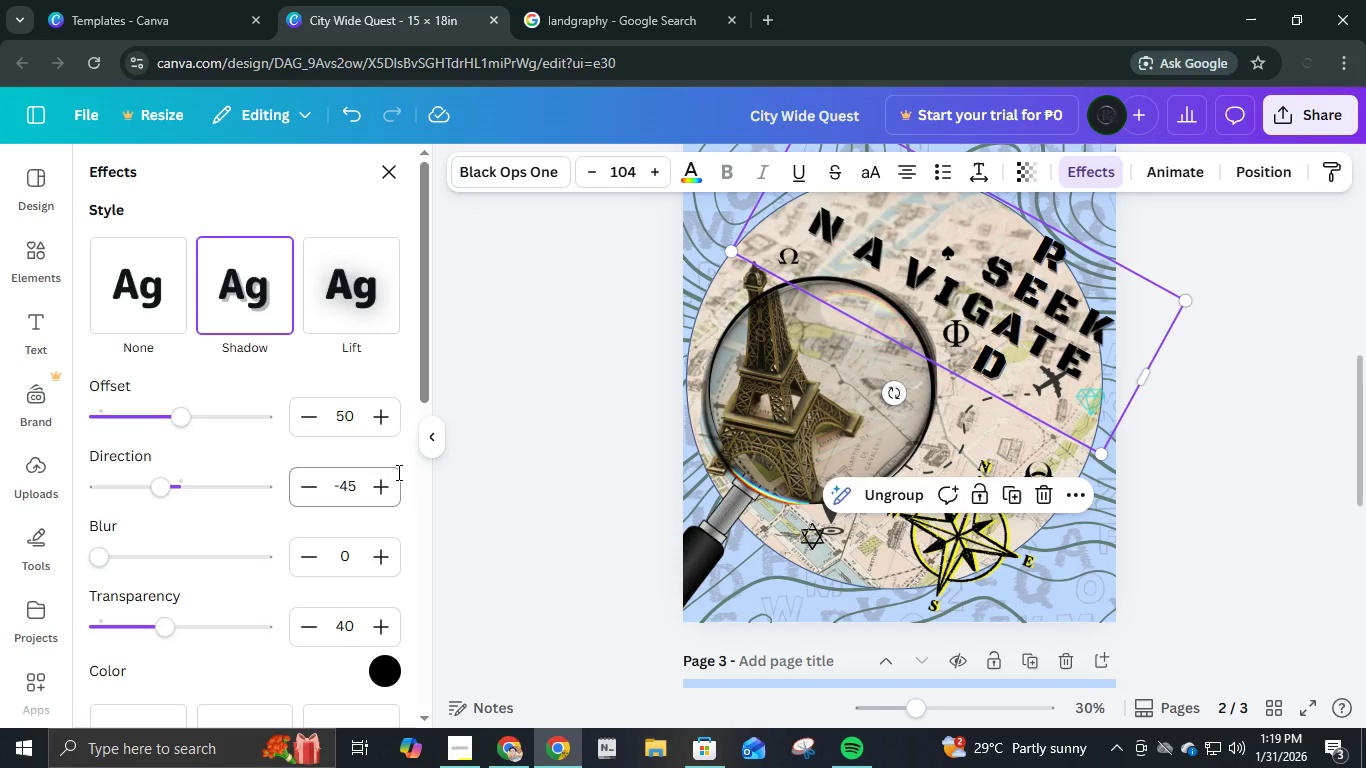 
left_click([1199, 447])
 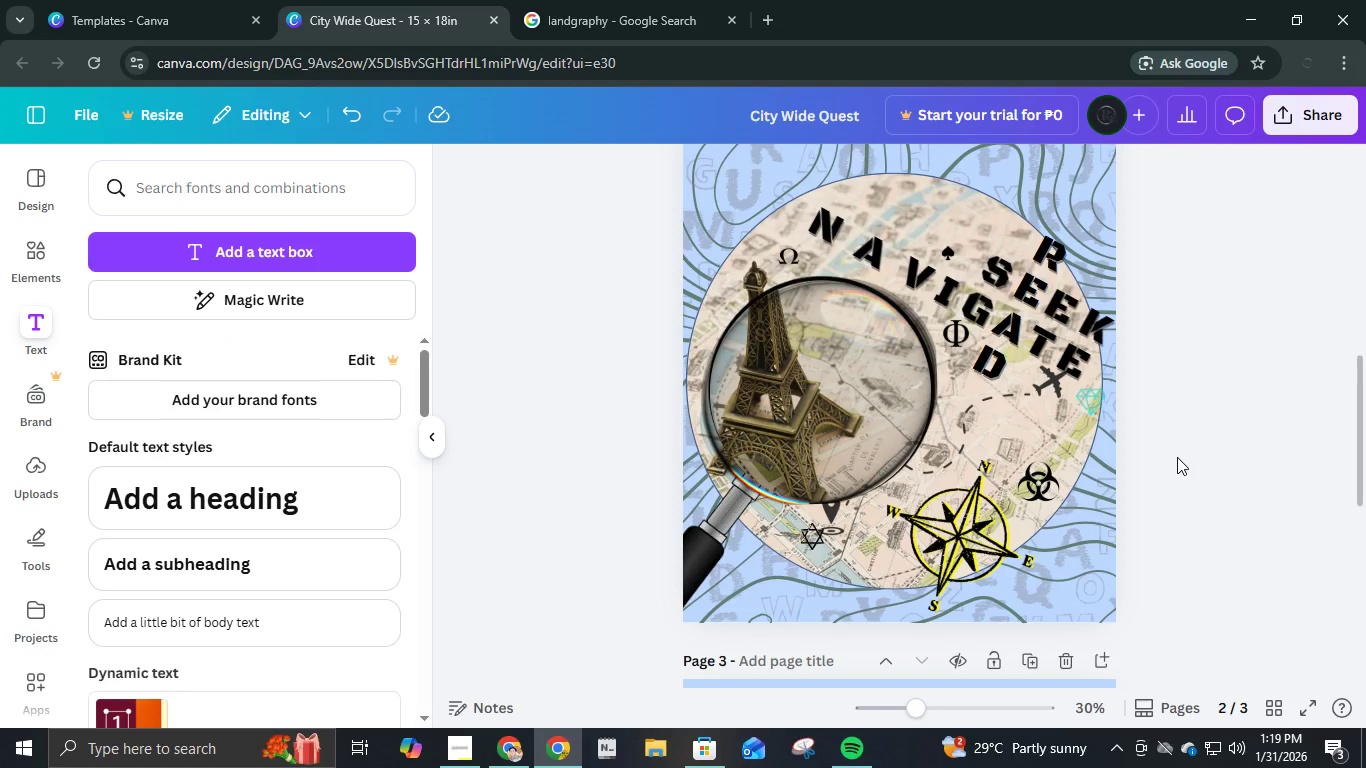 
scroll: coordinate [1178, 458], scroll_direction: up, amount: 2.0
 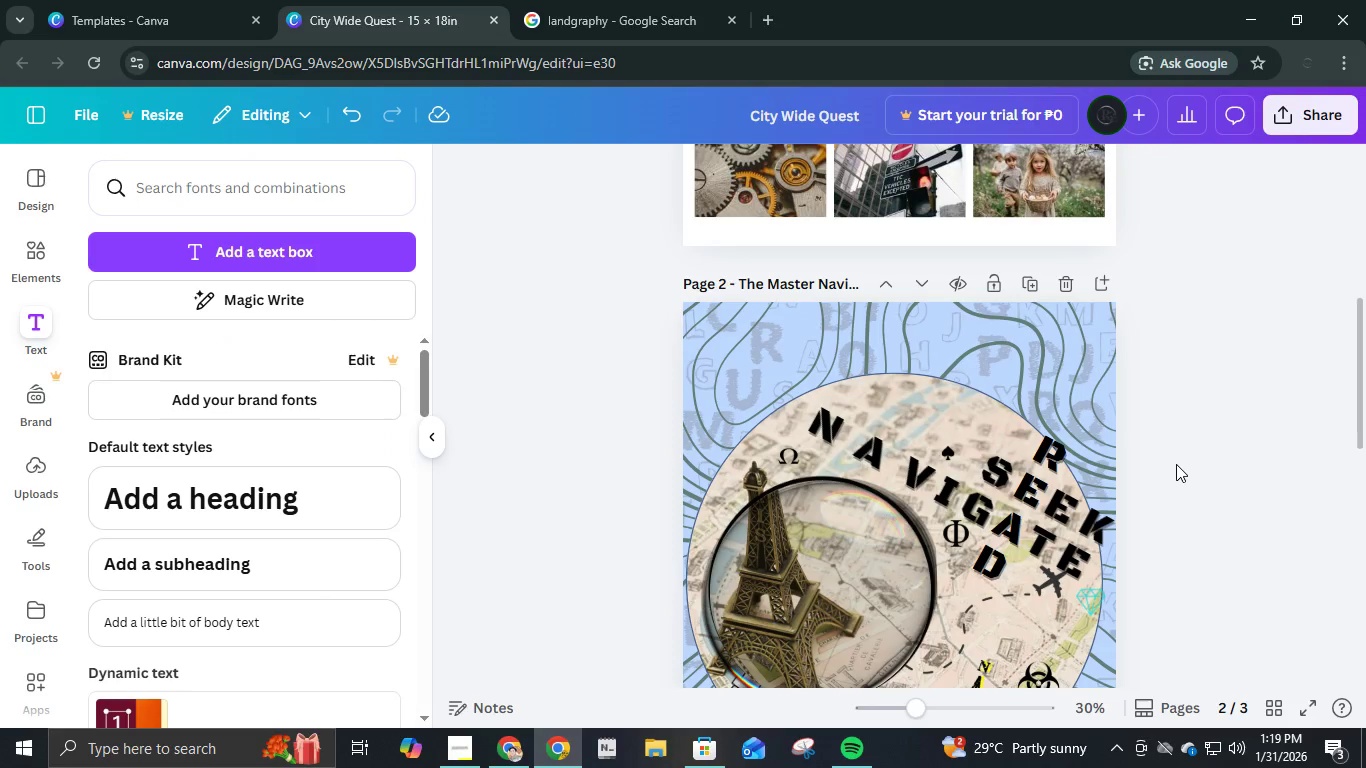 
scroll: coordinate [1174, 475], scroll_direction: down, amount: 3.0
 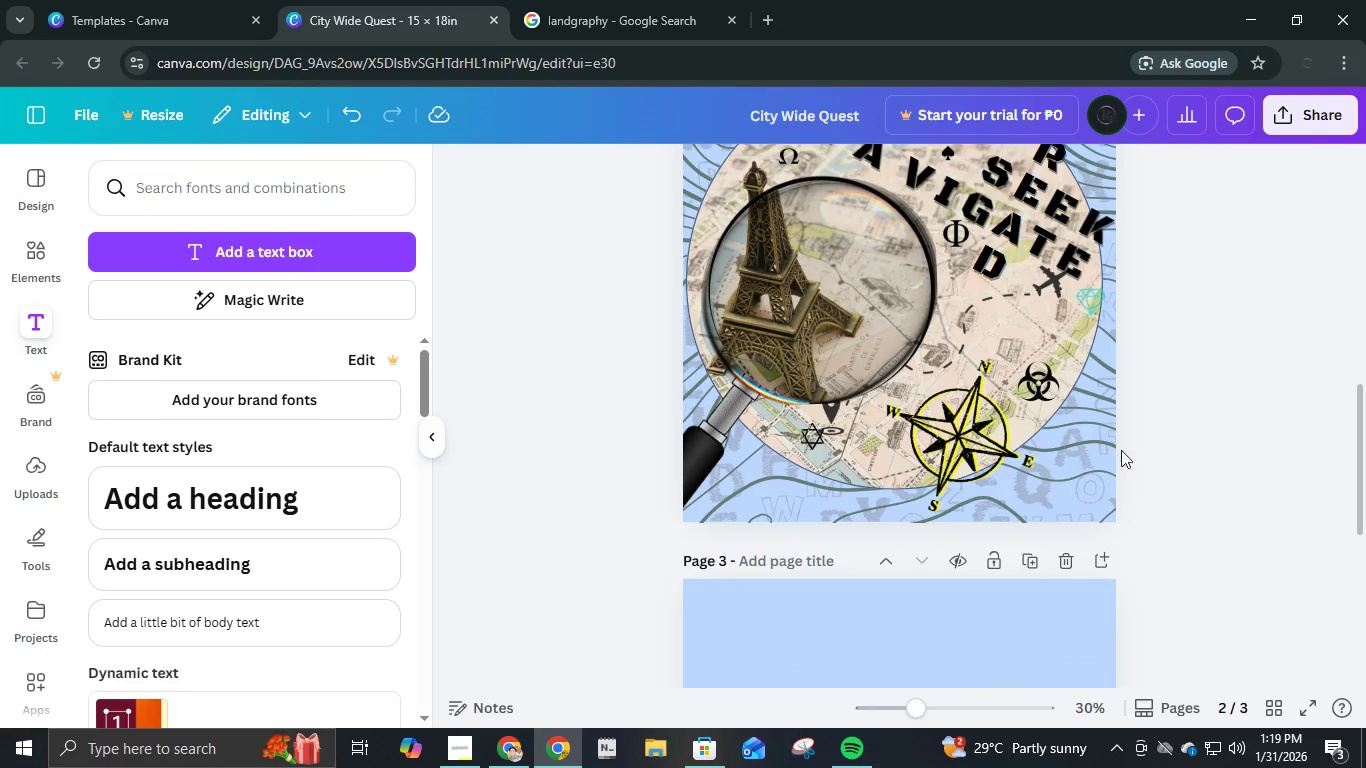 
left_click([1104, 460])
 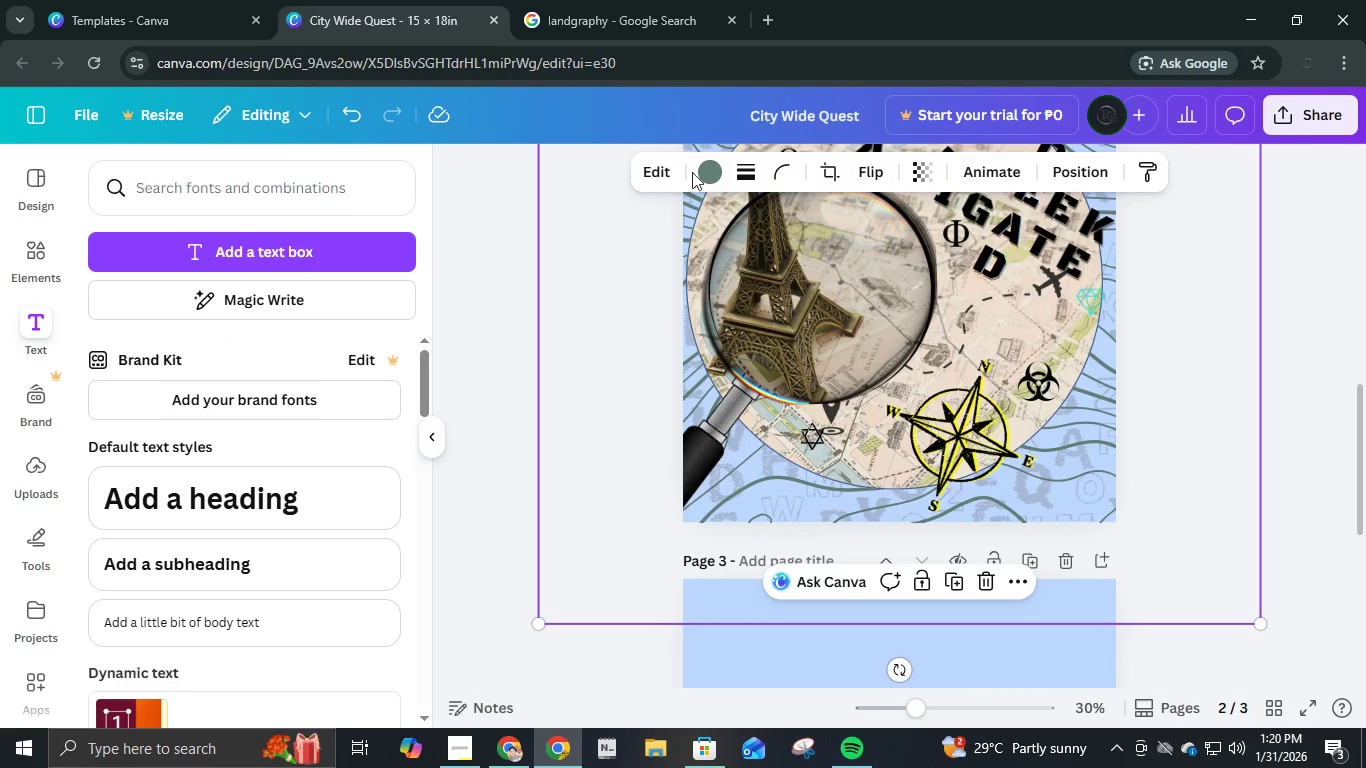 
left_click([702, 178])
 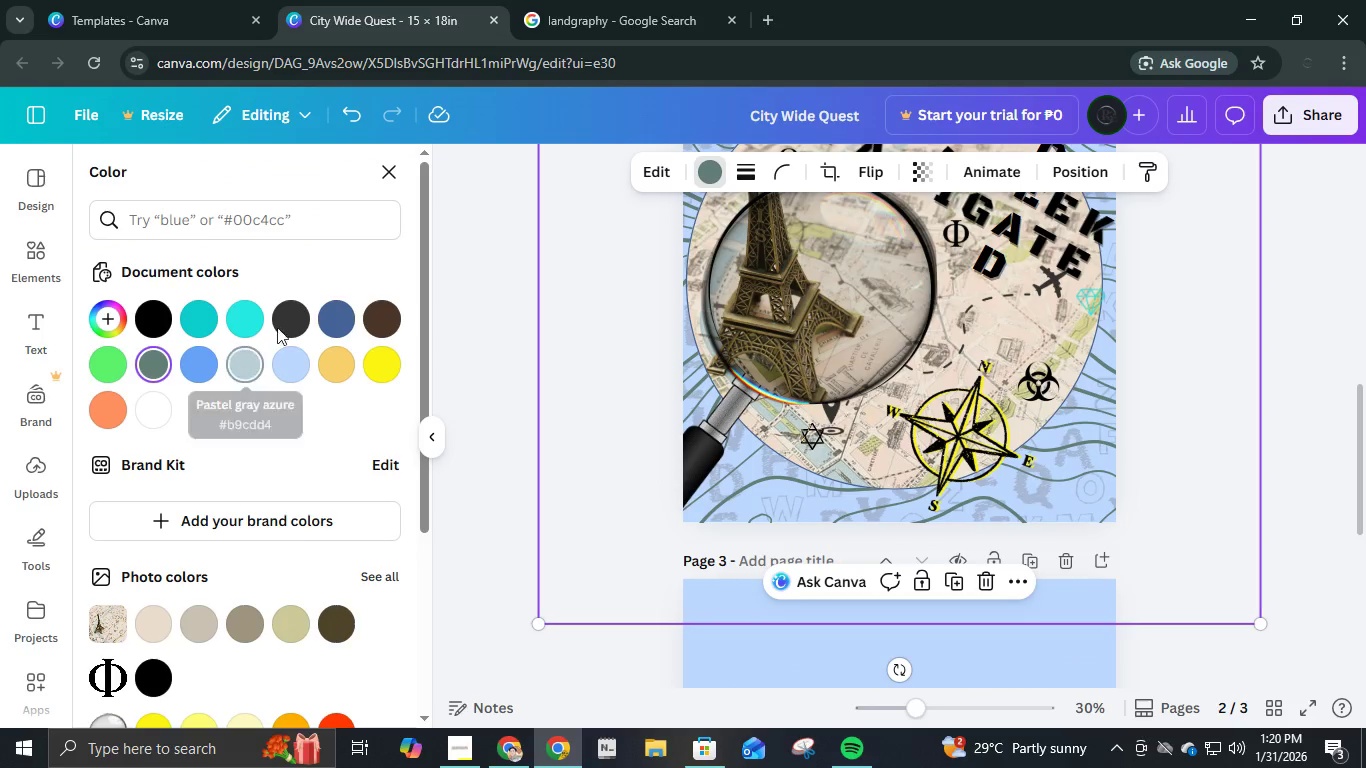 
left_click([291, 322])
 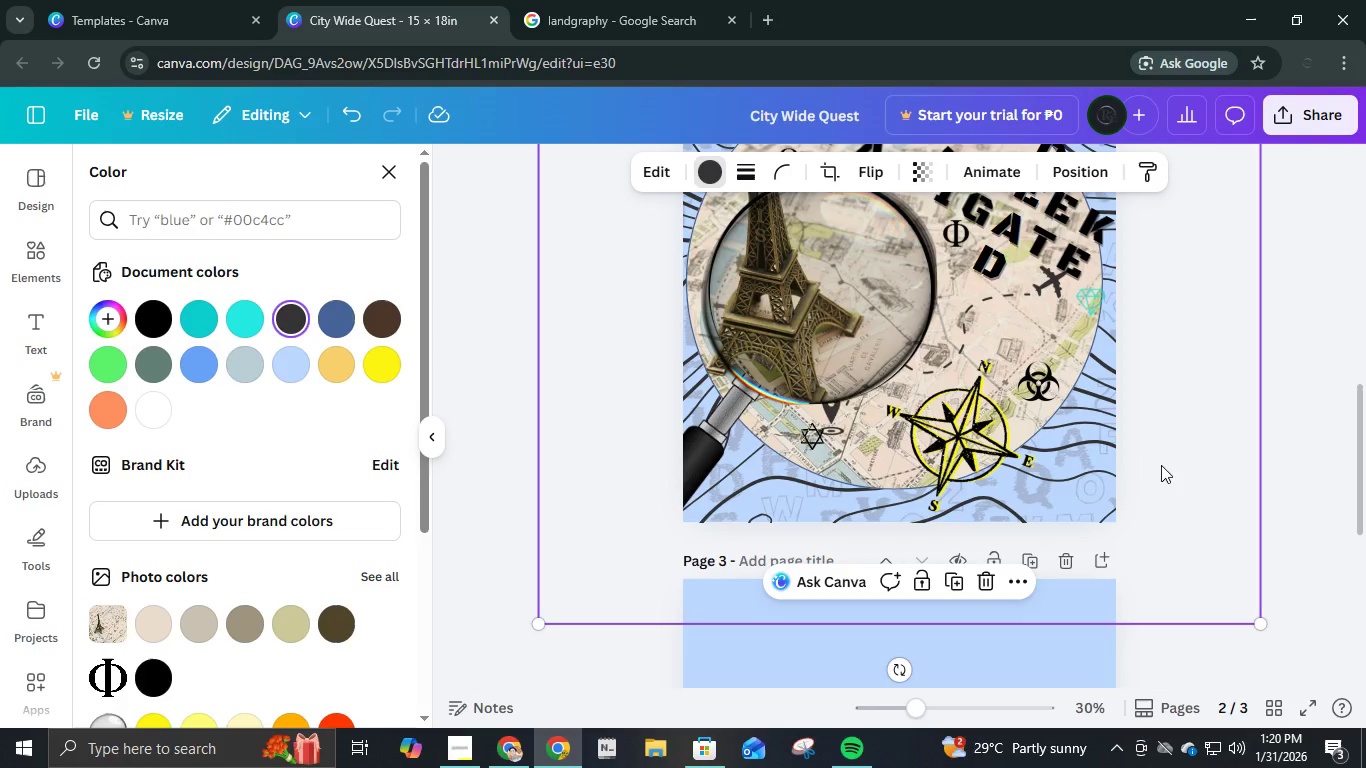 
left_click([1285, 470])
 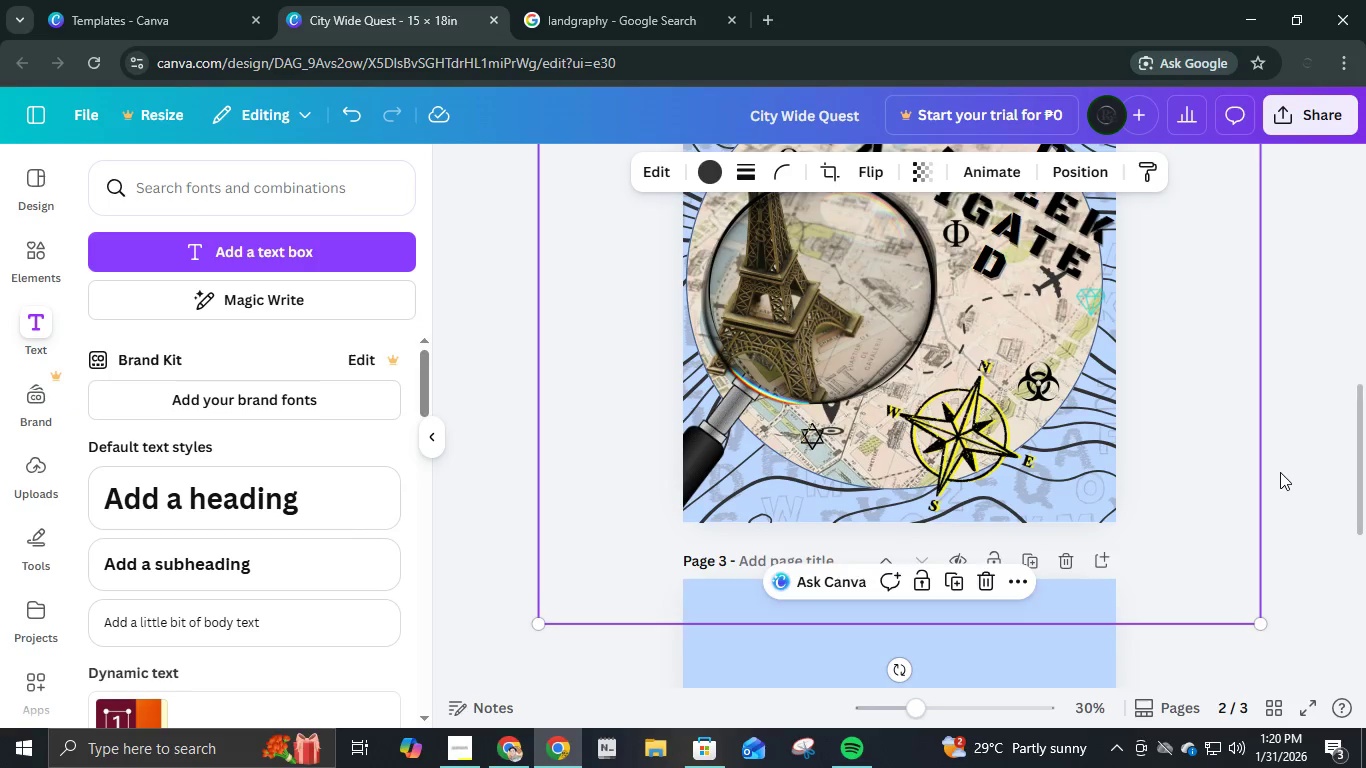 
left_click([1279, 473])
 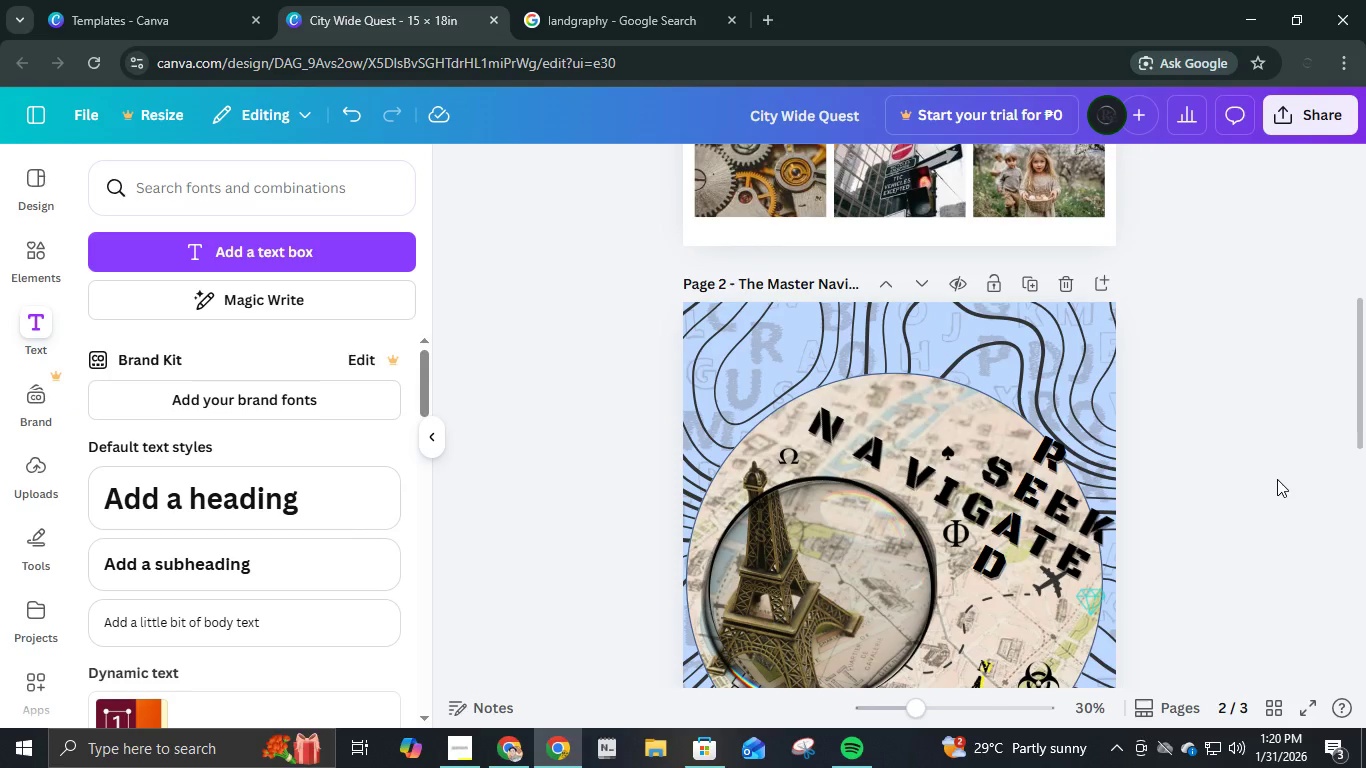 
scroll: coordinate [1280, 472], scroll_direction: up, amount: 3.0
 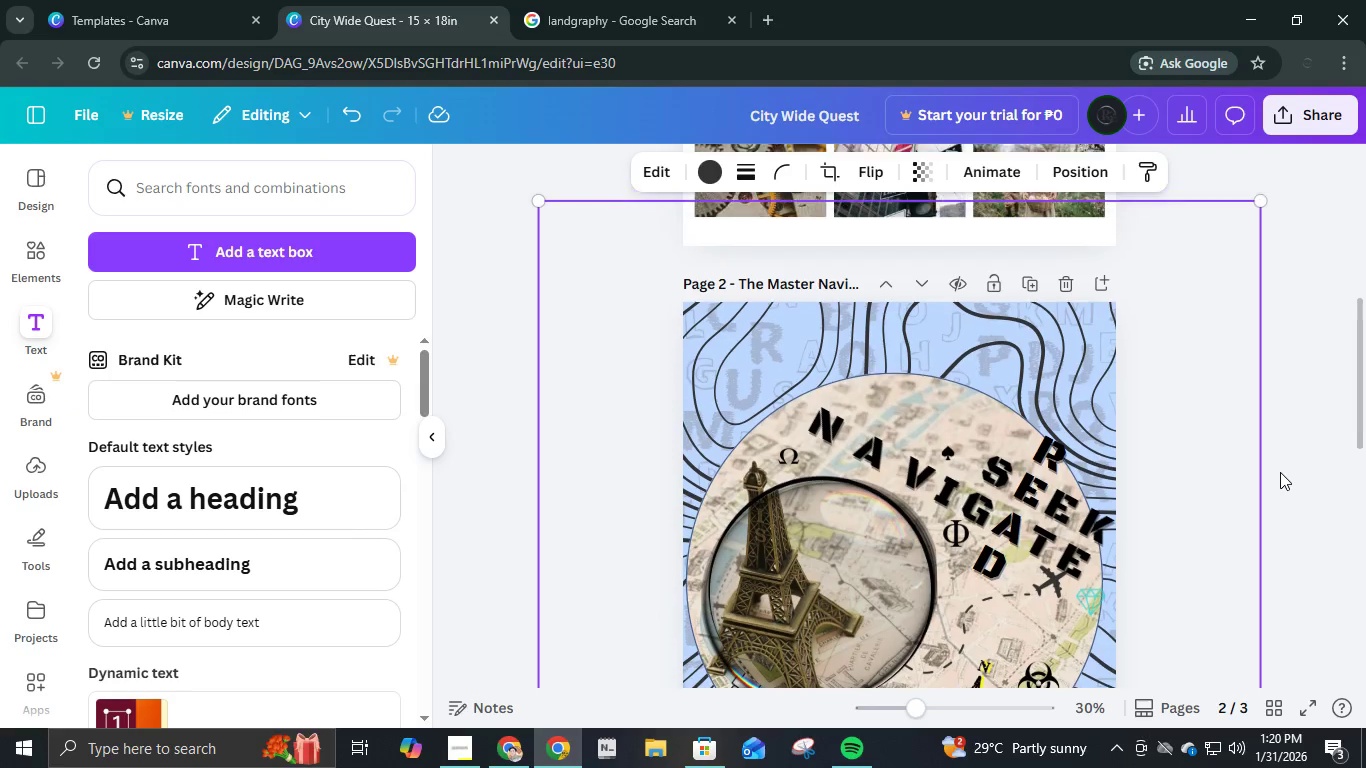 
scroll: coordinate [1273, 486], scroll_direction: down, amount: 6.0
 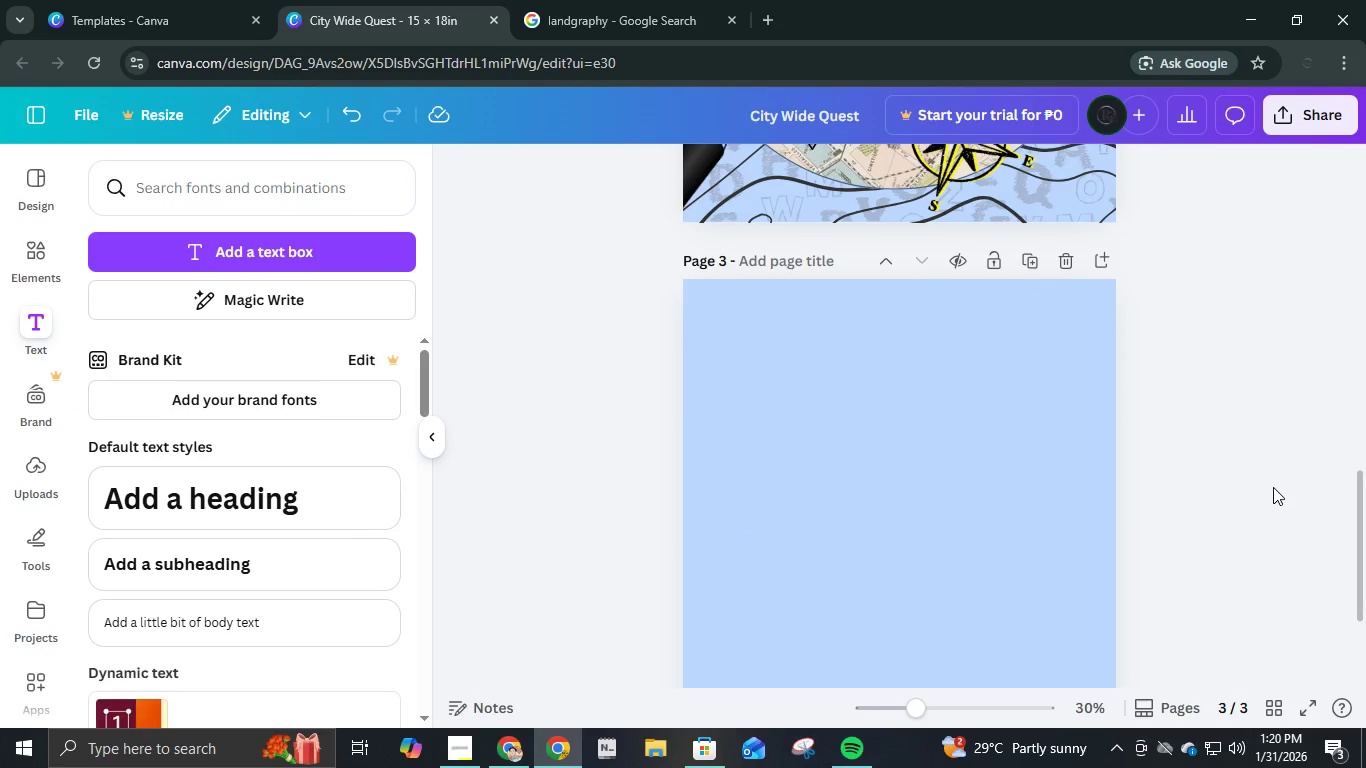 
scroll: coordinate [1273, 487], scroll_direction: up, amount: 2.0
 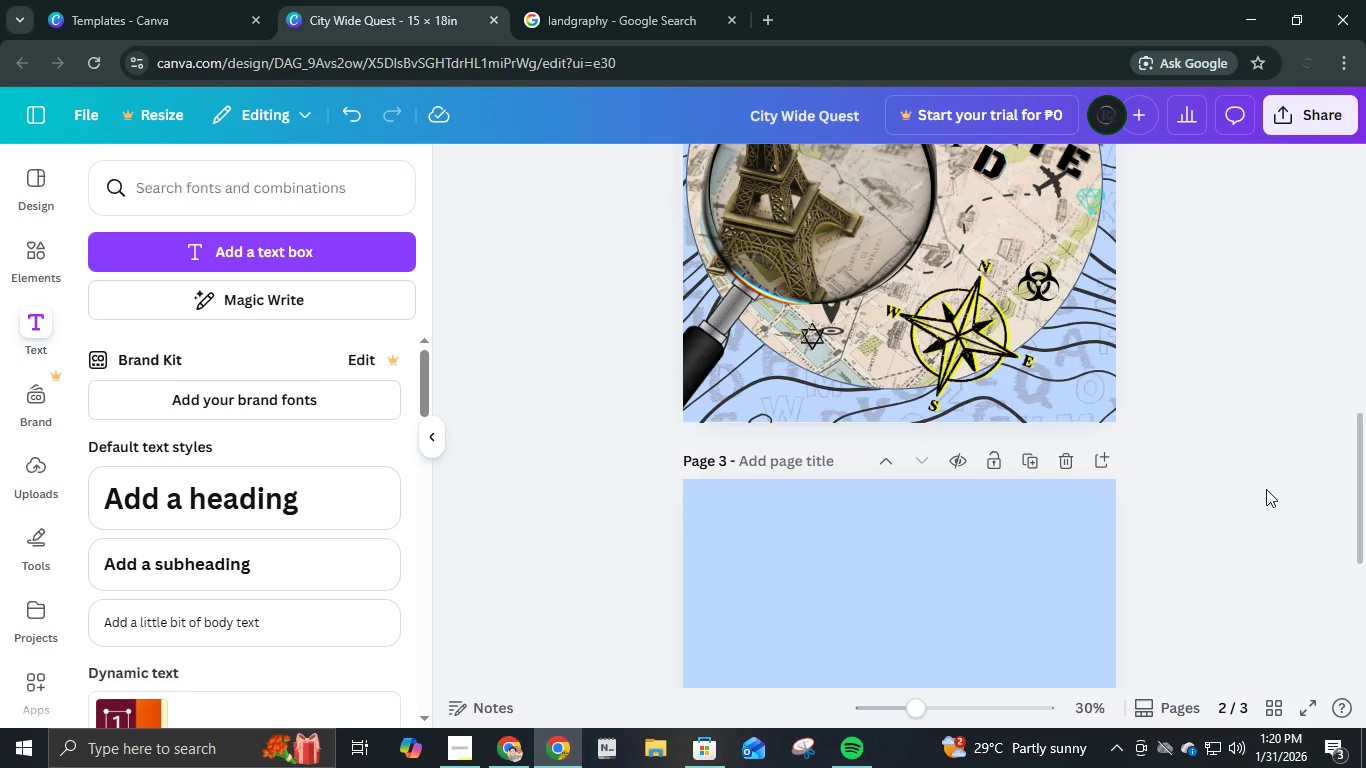 
scroll: coordinate [1266, 494], scroll_direction: down, amount: 2.0
 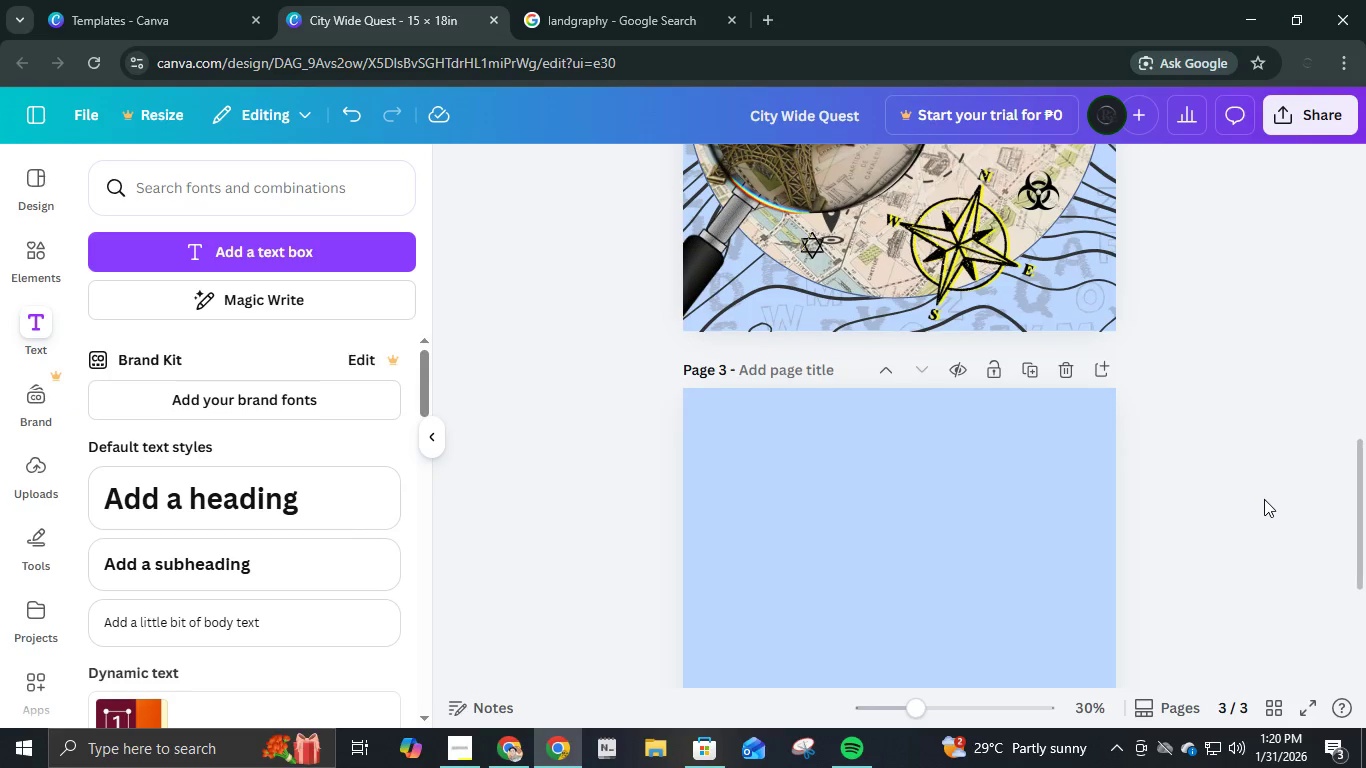 
scroll: coordinate [1262, 499], scroll_direction: up, amount: 6.0
 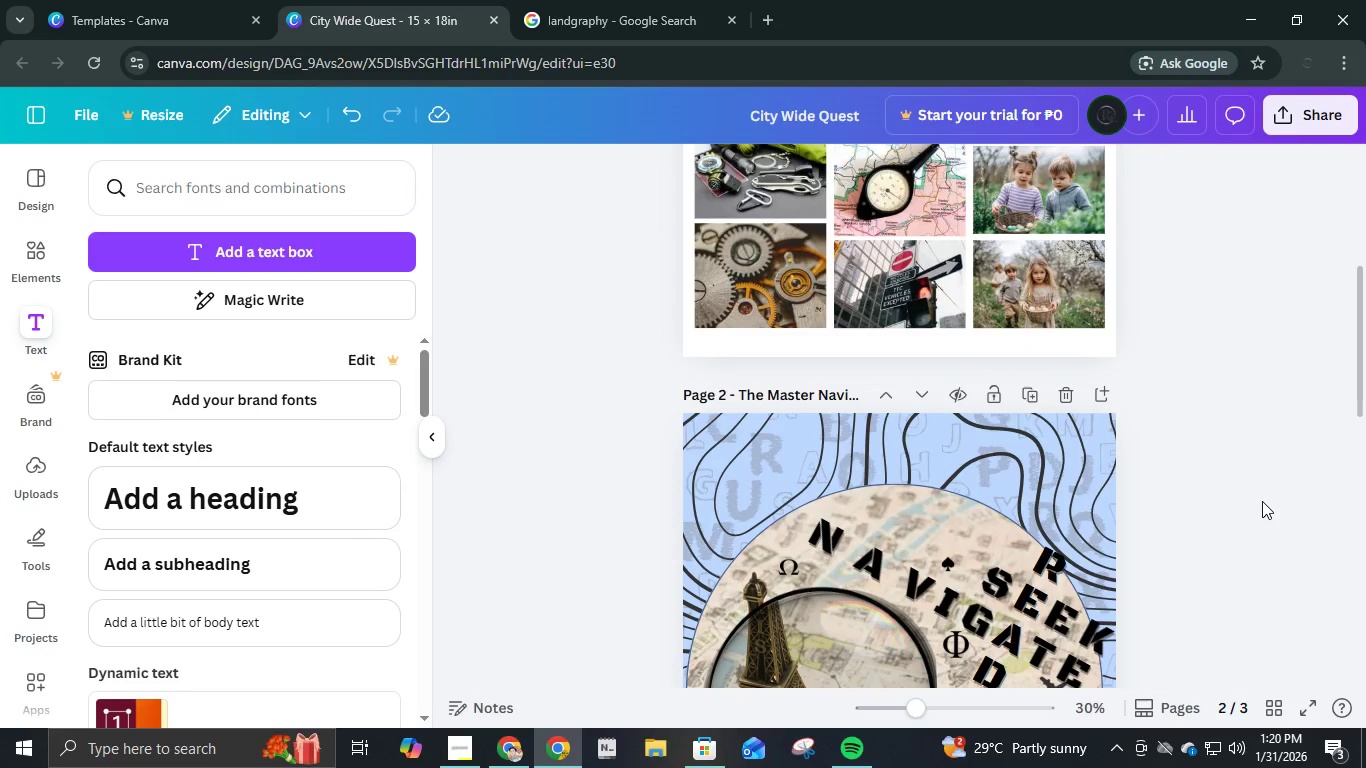 
scroll: coordinate [1261, 502], scroll_direction: down, amount: 6.0
 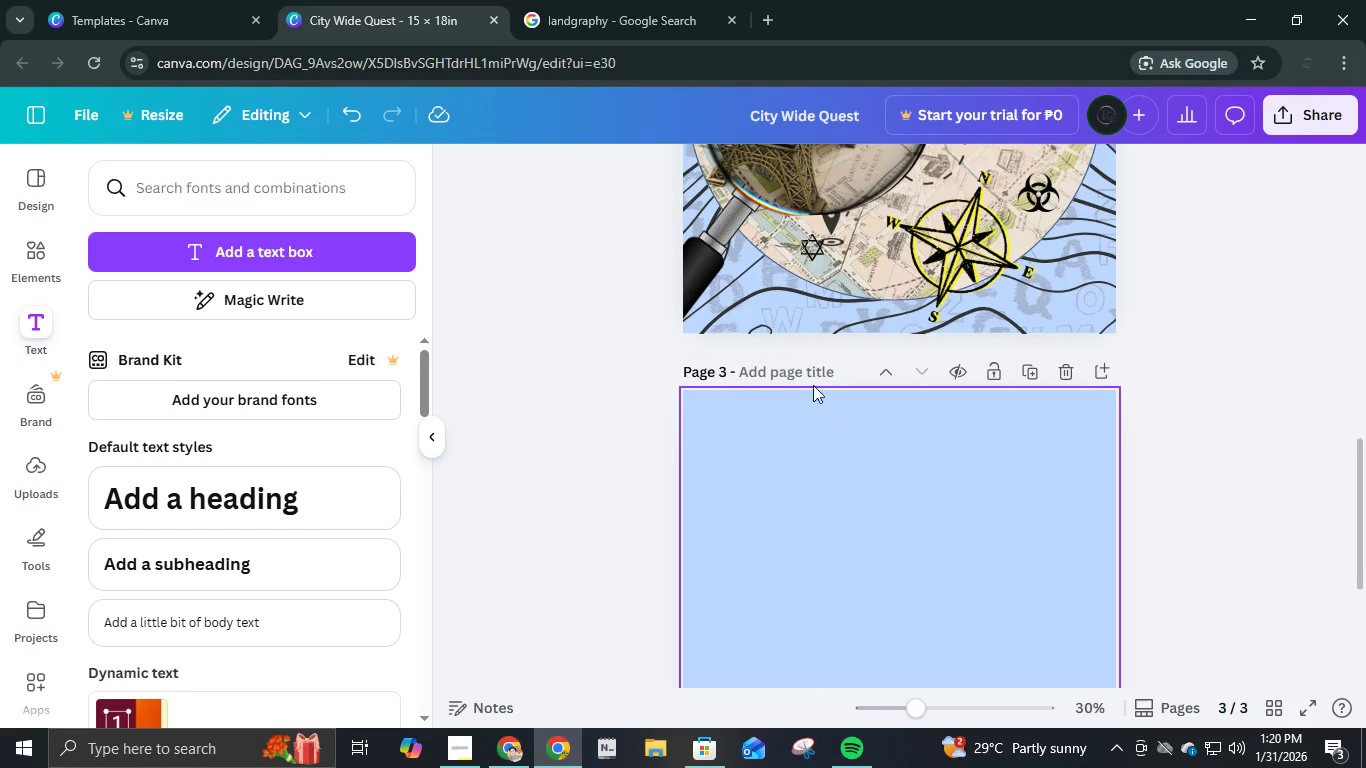 
left_click([797, 365])
 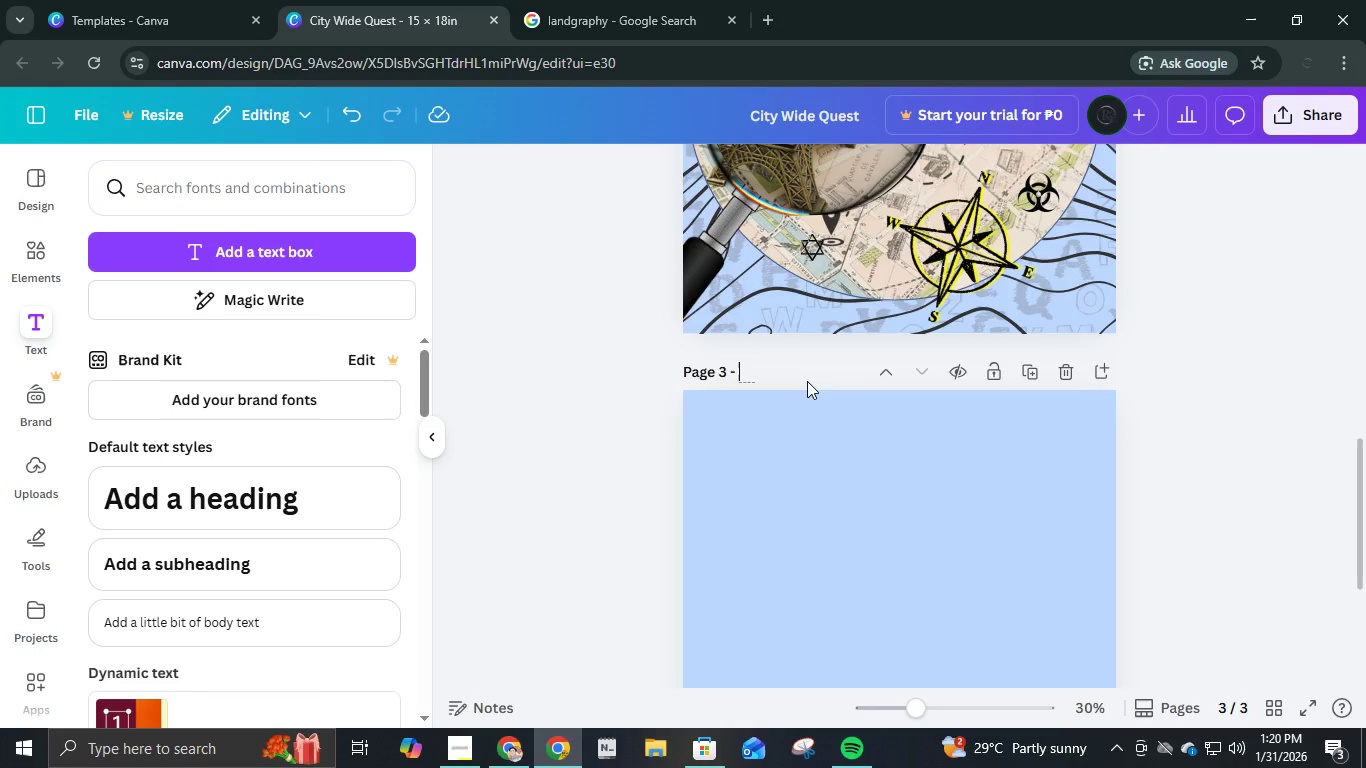 
type(The )
 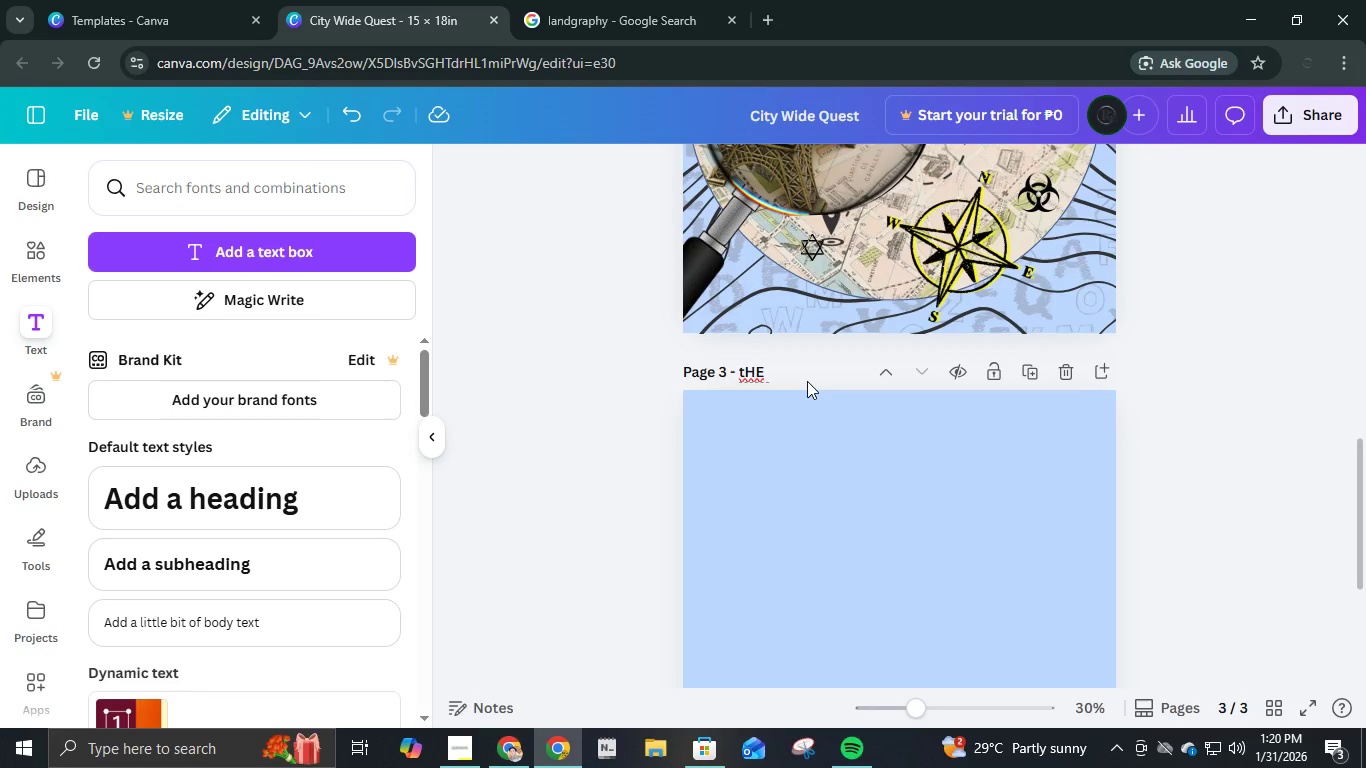 
key(Control+ControlLeft)
 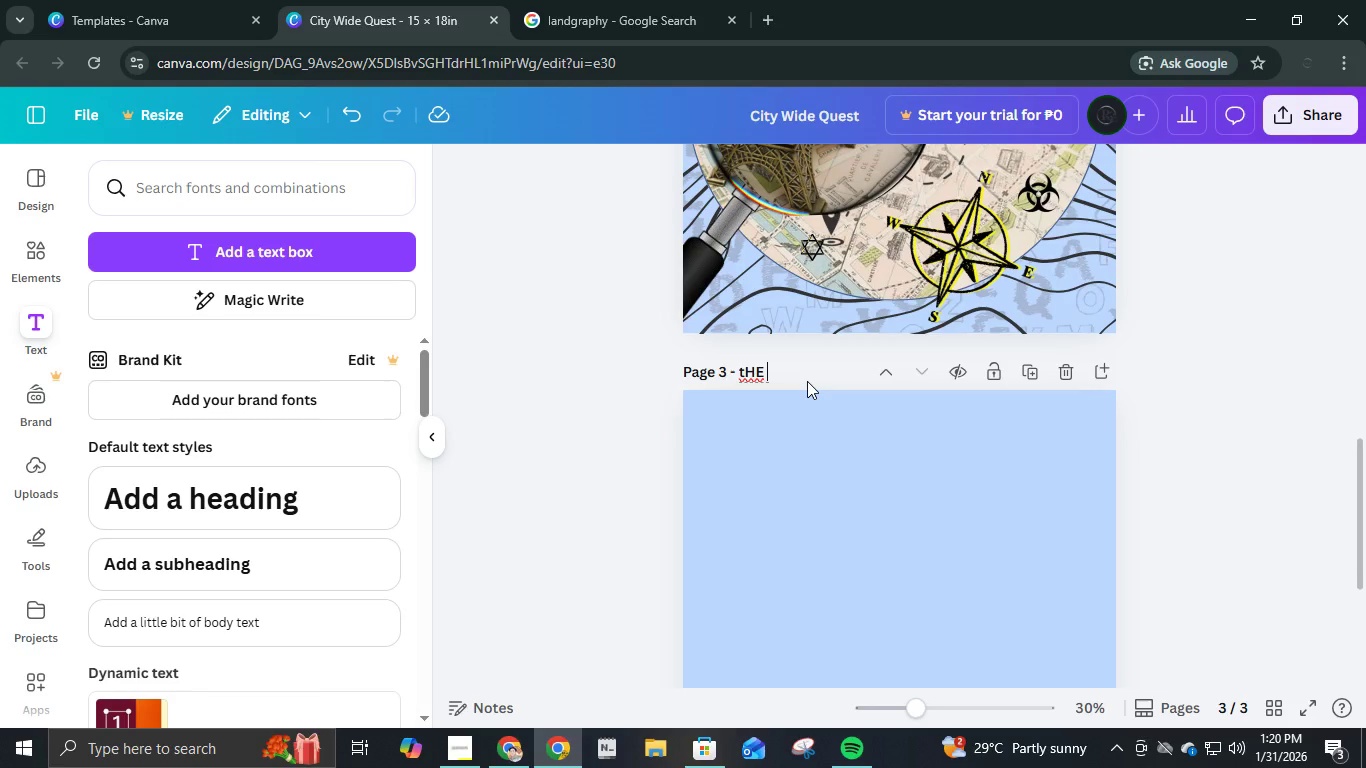 
key(Control+A)
 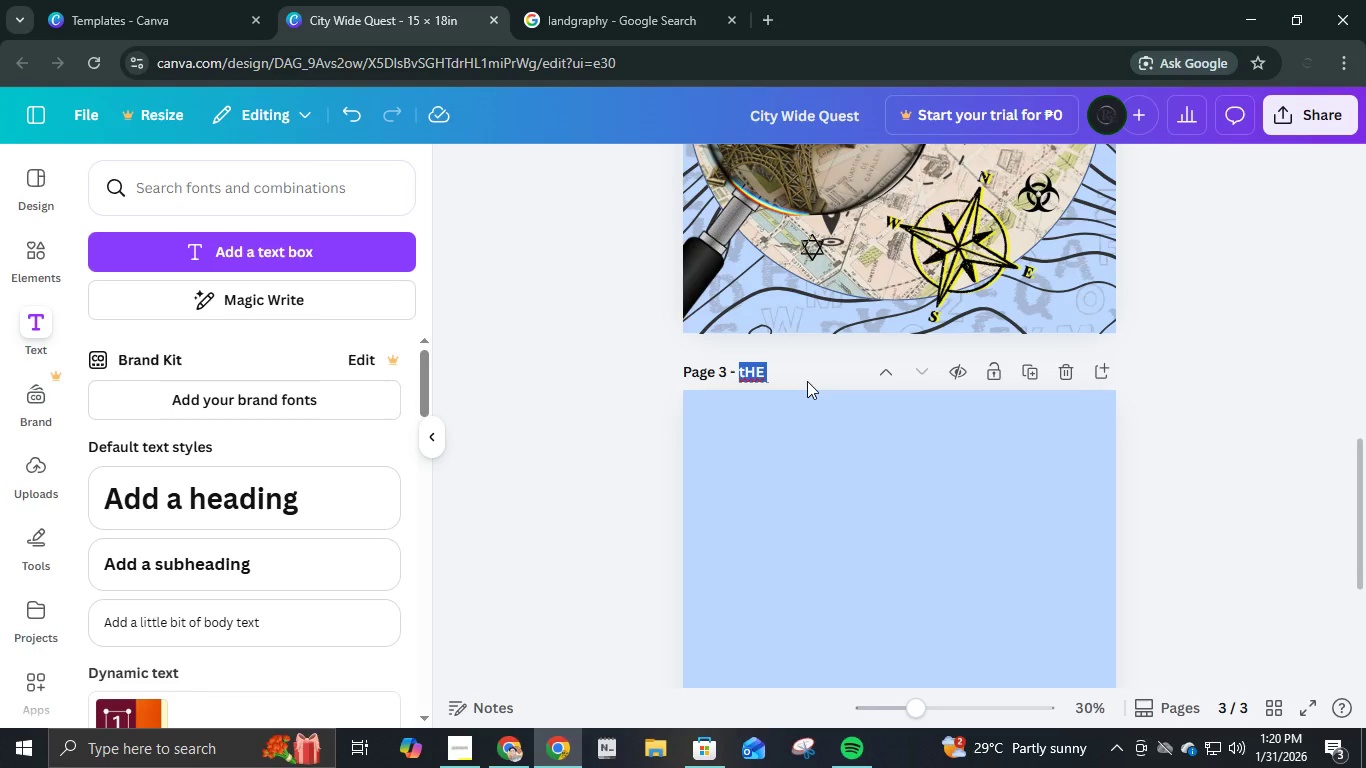 
type(The Field Agent)
 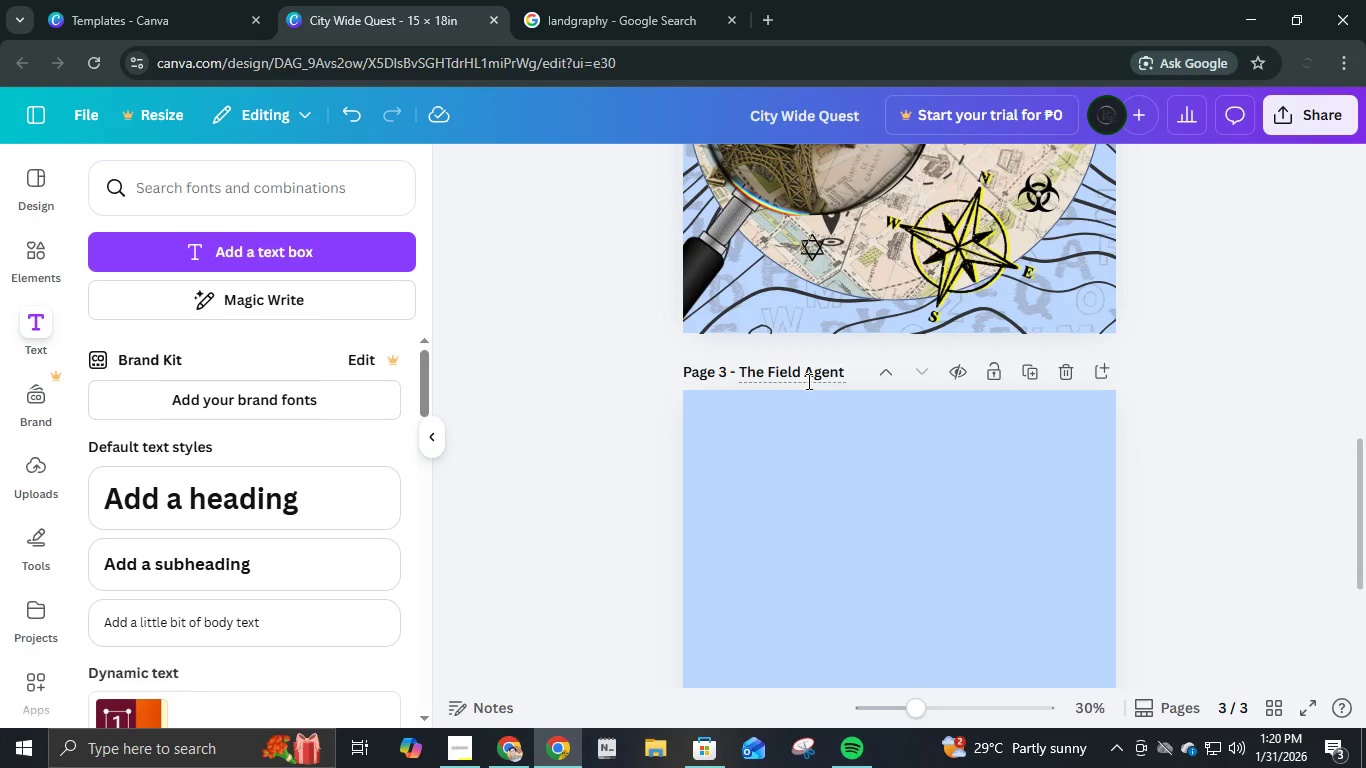 
left_click([1283, 497])
 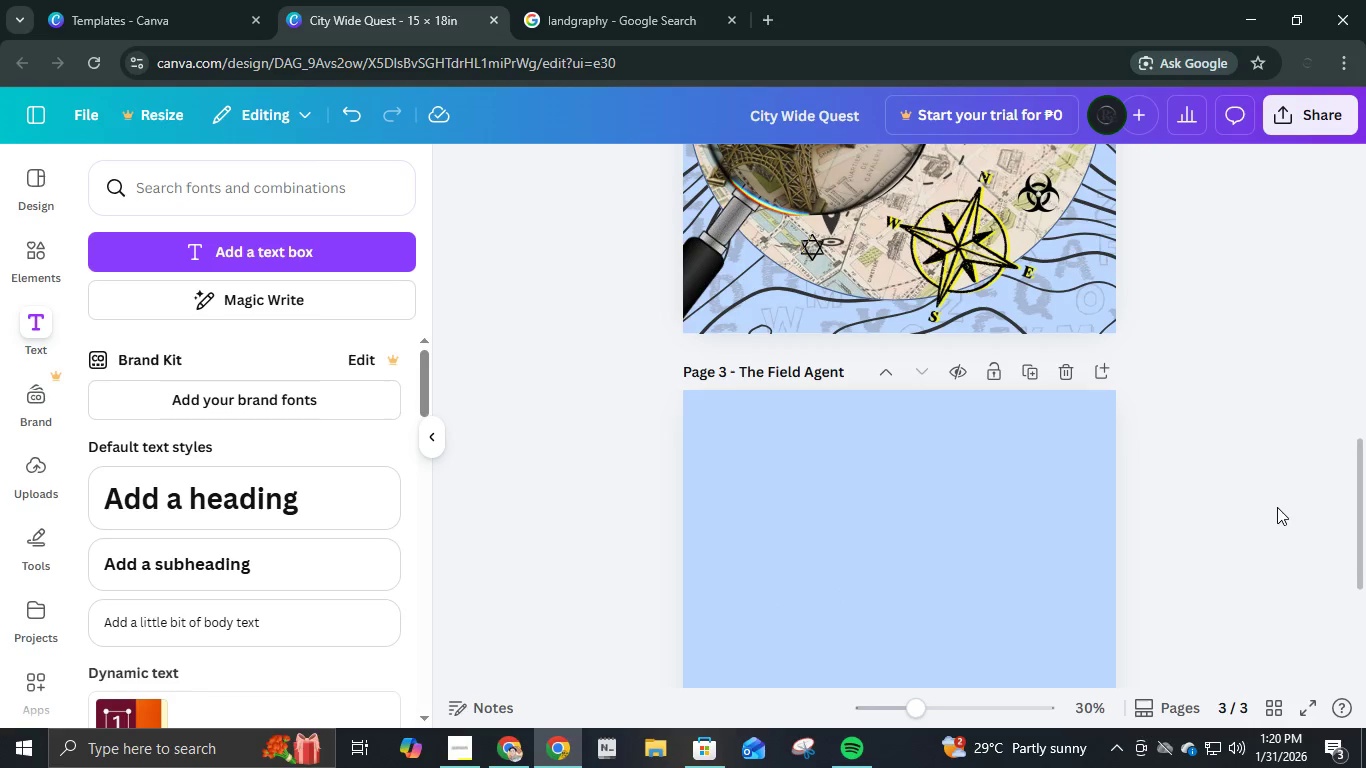 
scroll: coordinate [1277, 513], scroll_direction: down, amount: 2.0
 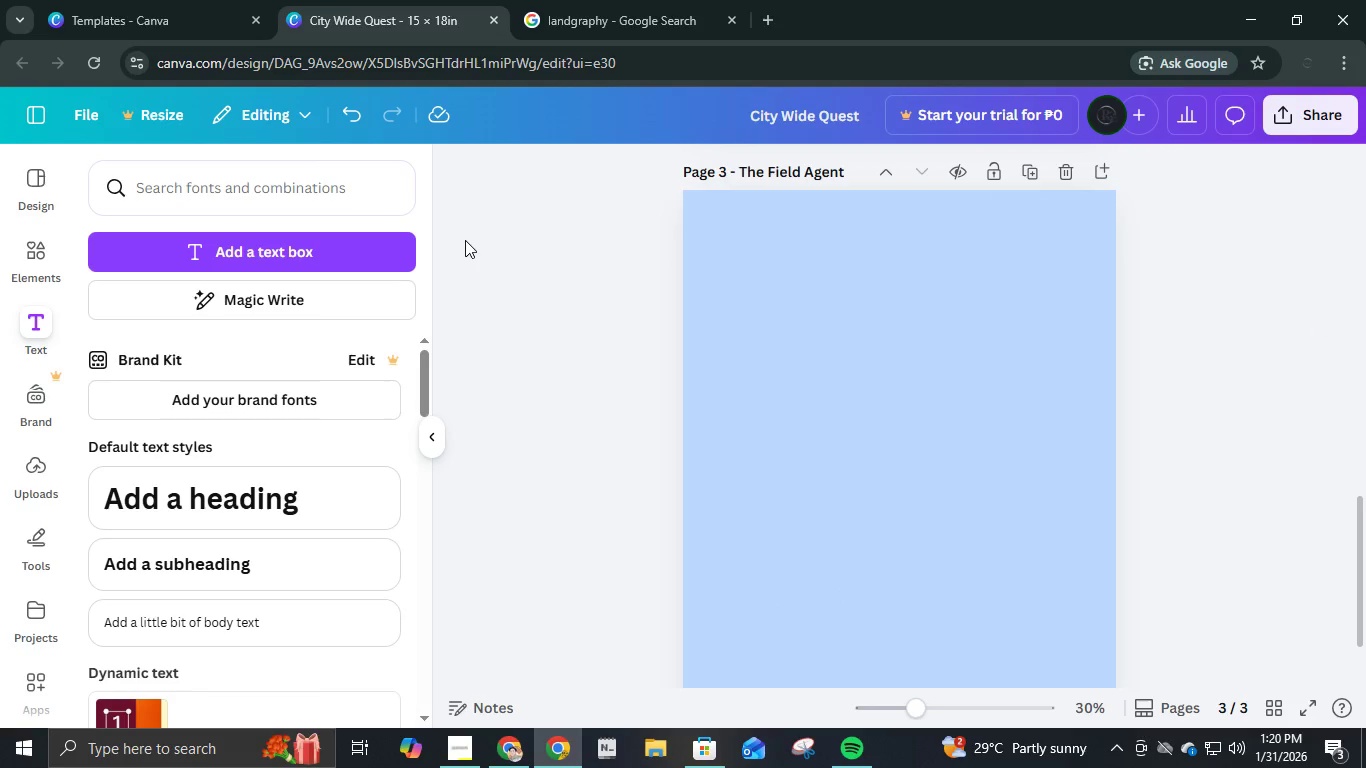 
wait(9.29)
 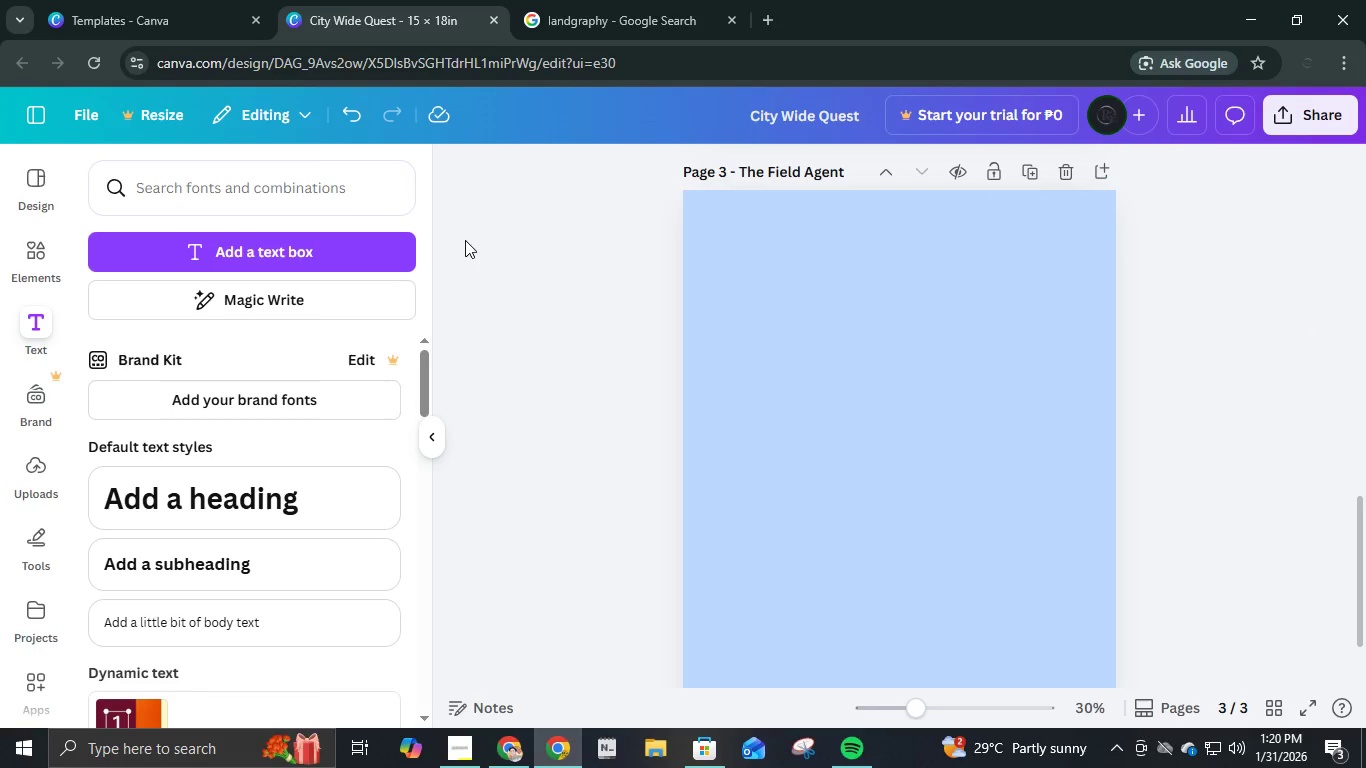 
scroll: coordinate [280, 492], scroll_direction: down, amount: 3.0
 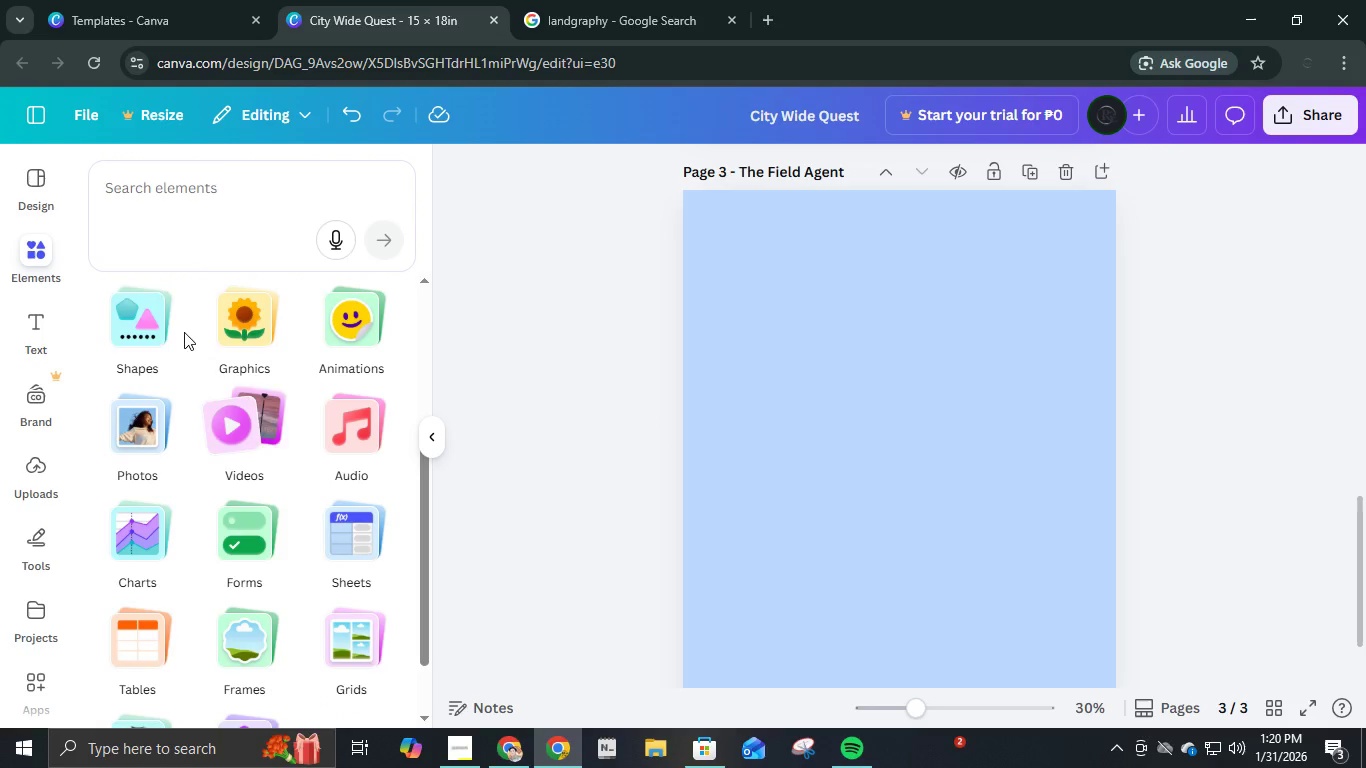 
left_click([152, 316])
 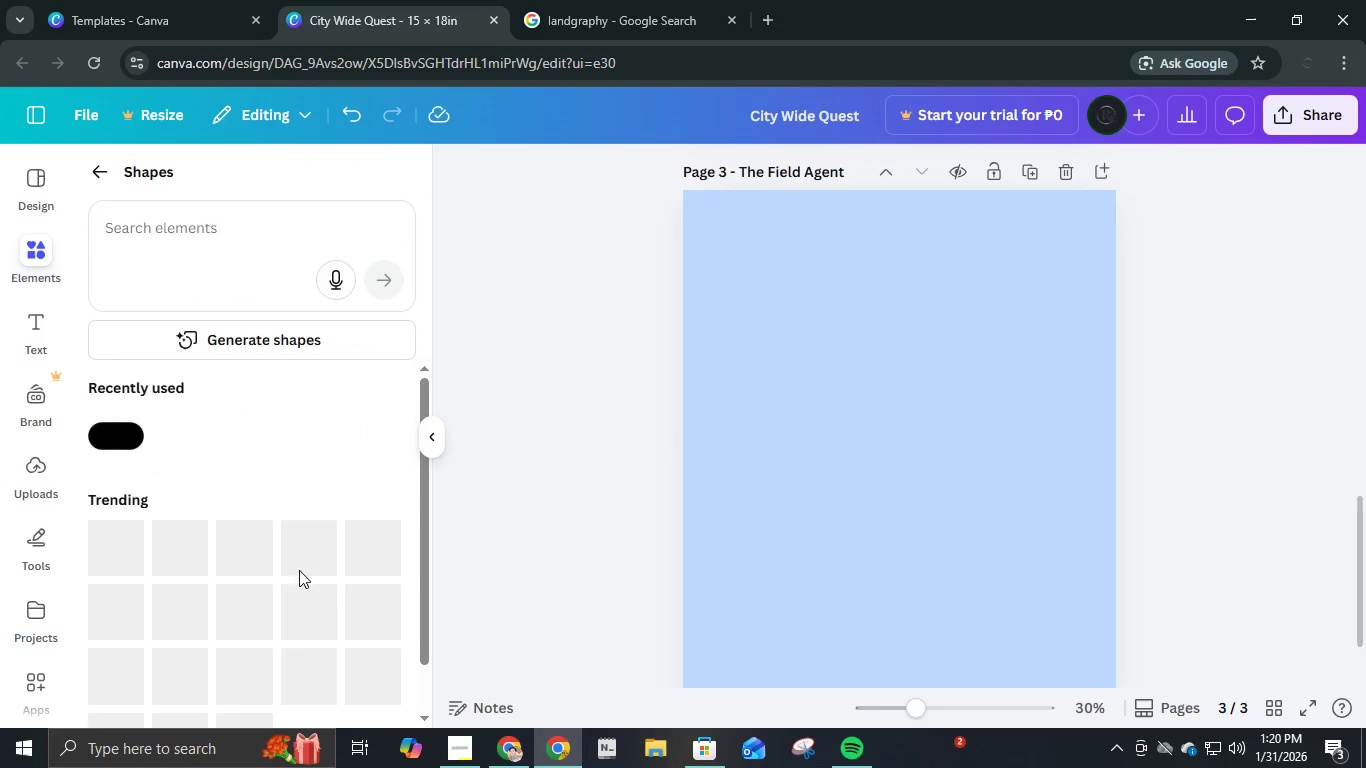 
scroll: coordinate [302, 546], scroll_direction: down, amount: 17.0
 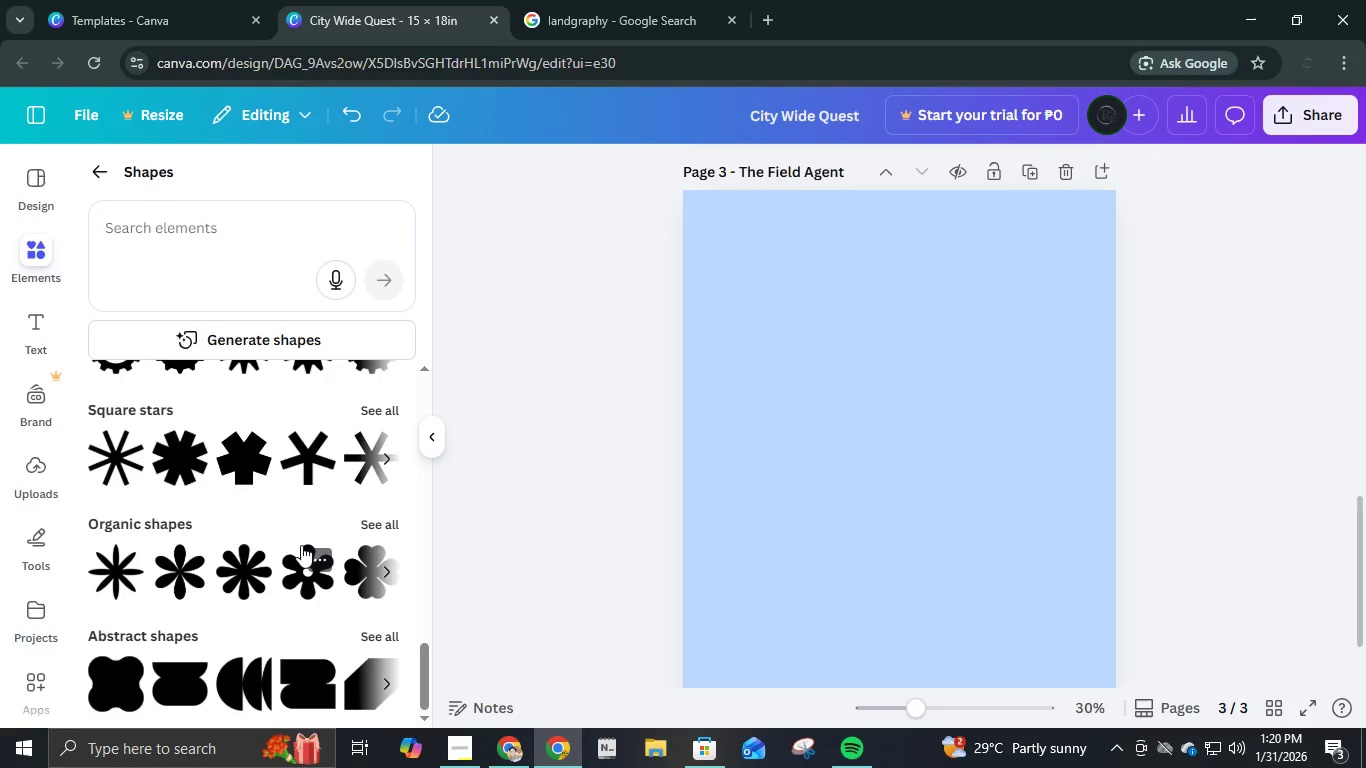 
scroll: coordinate [300, 546], scroll_direction: up, amount: 3.0
 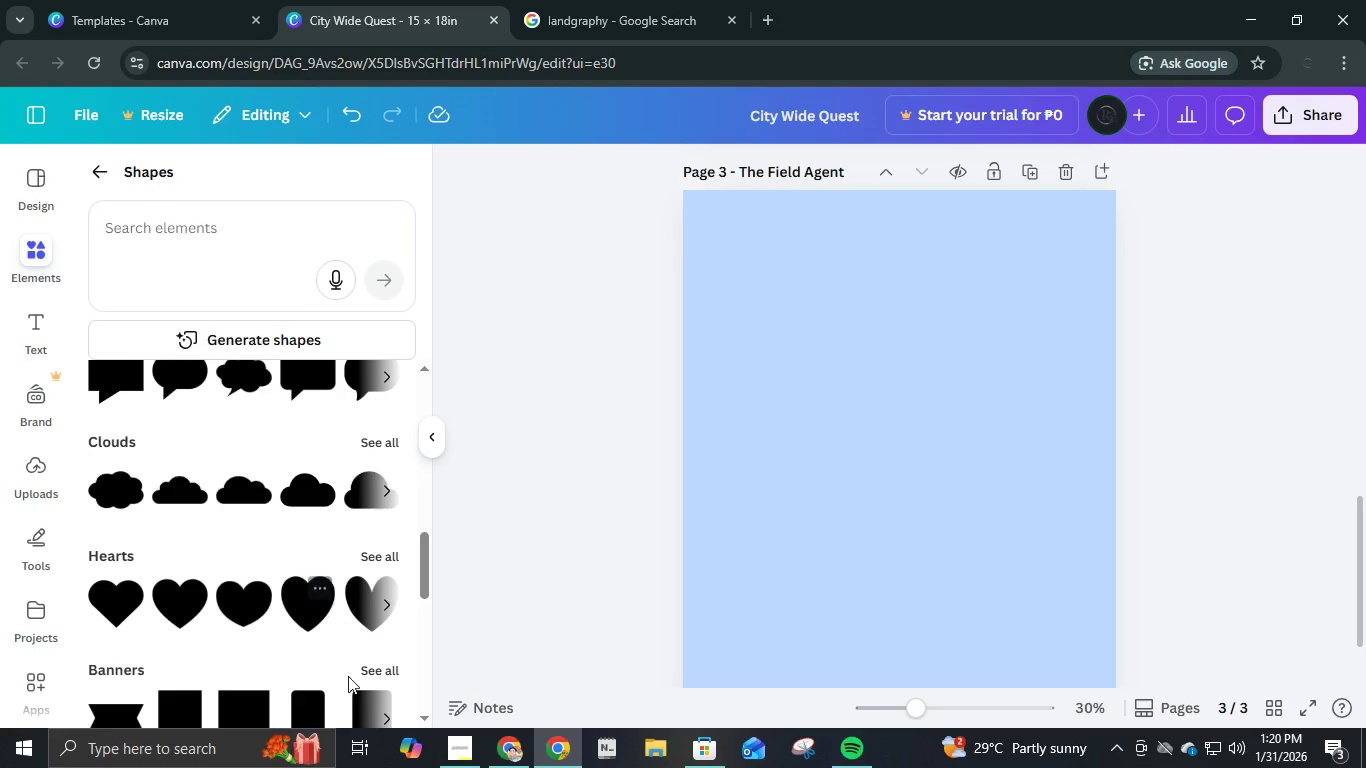 
left_click([378, 669])
 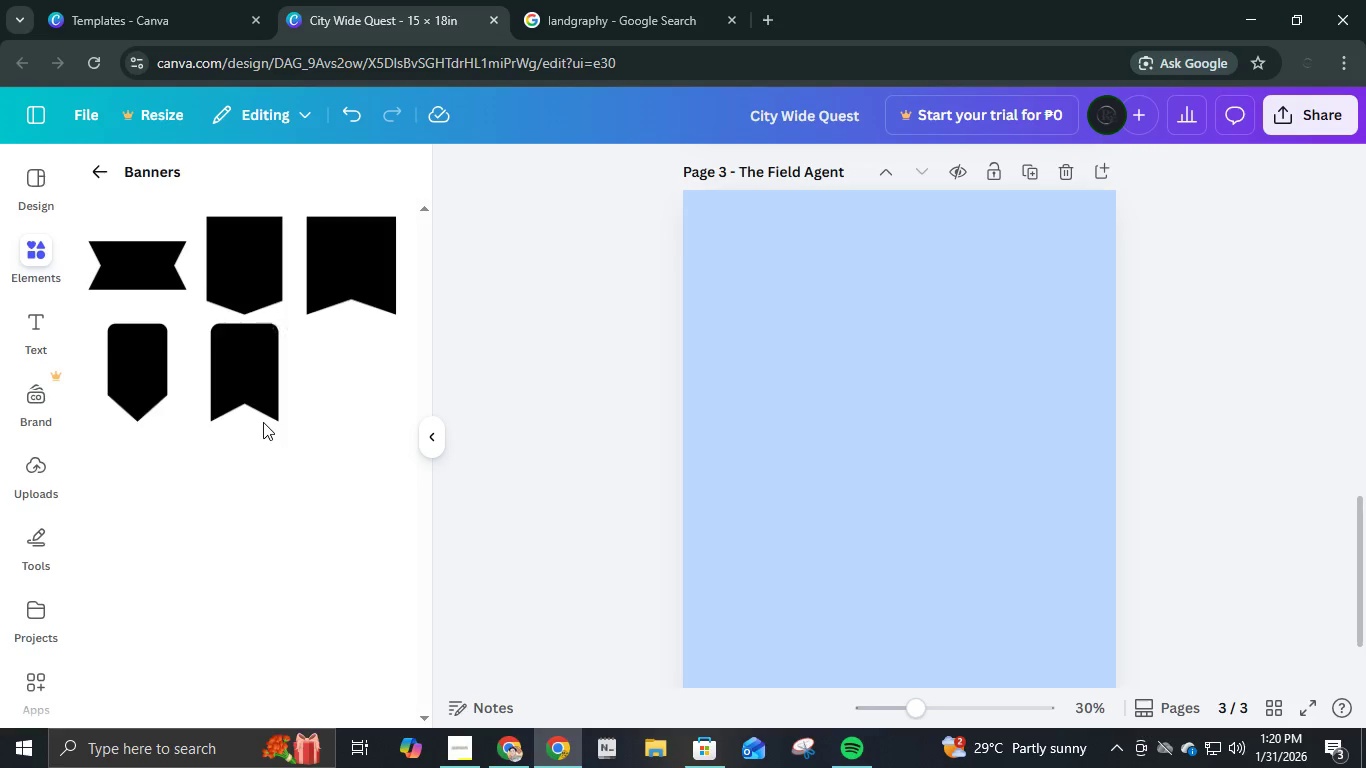 
scroll: coordinate [219, 550], scroll_direction: down, amount: 7.0
 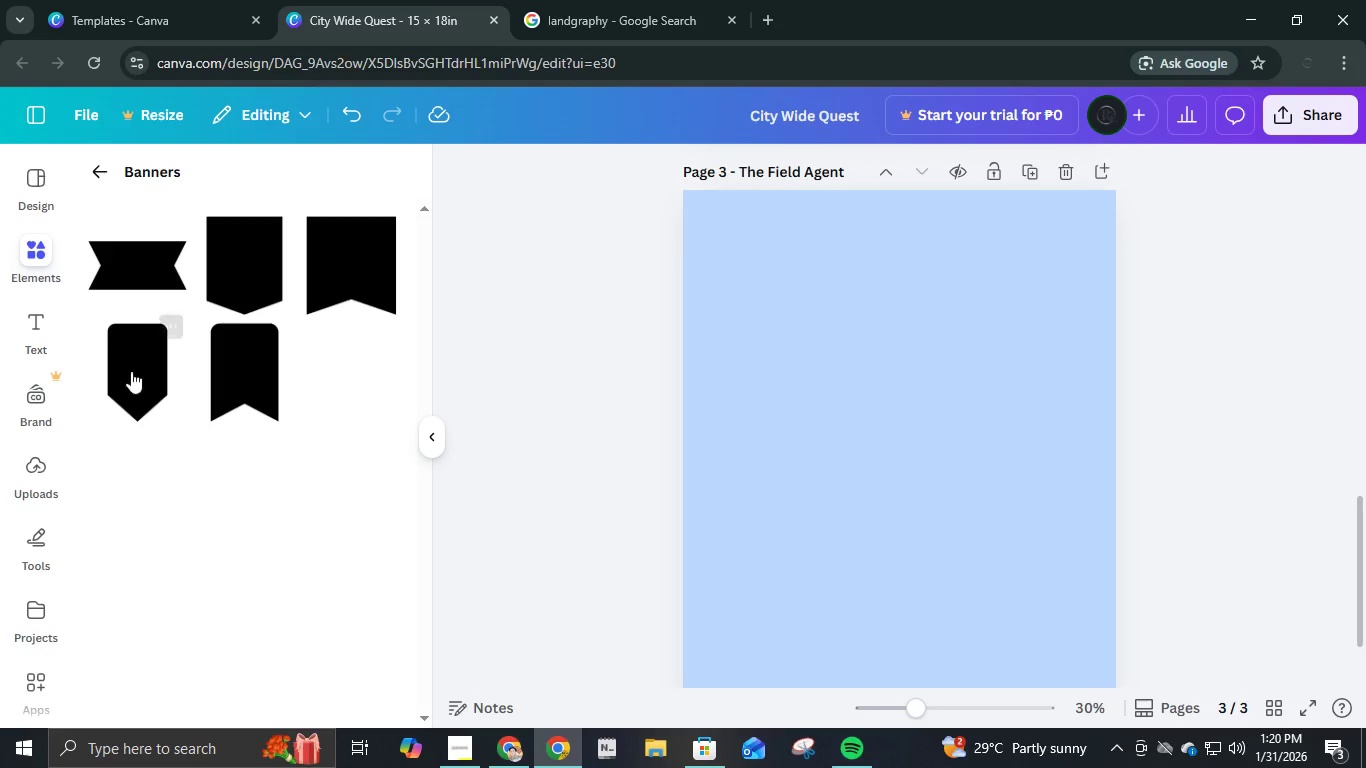 
left_click([101, 183])
 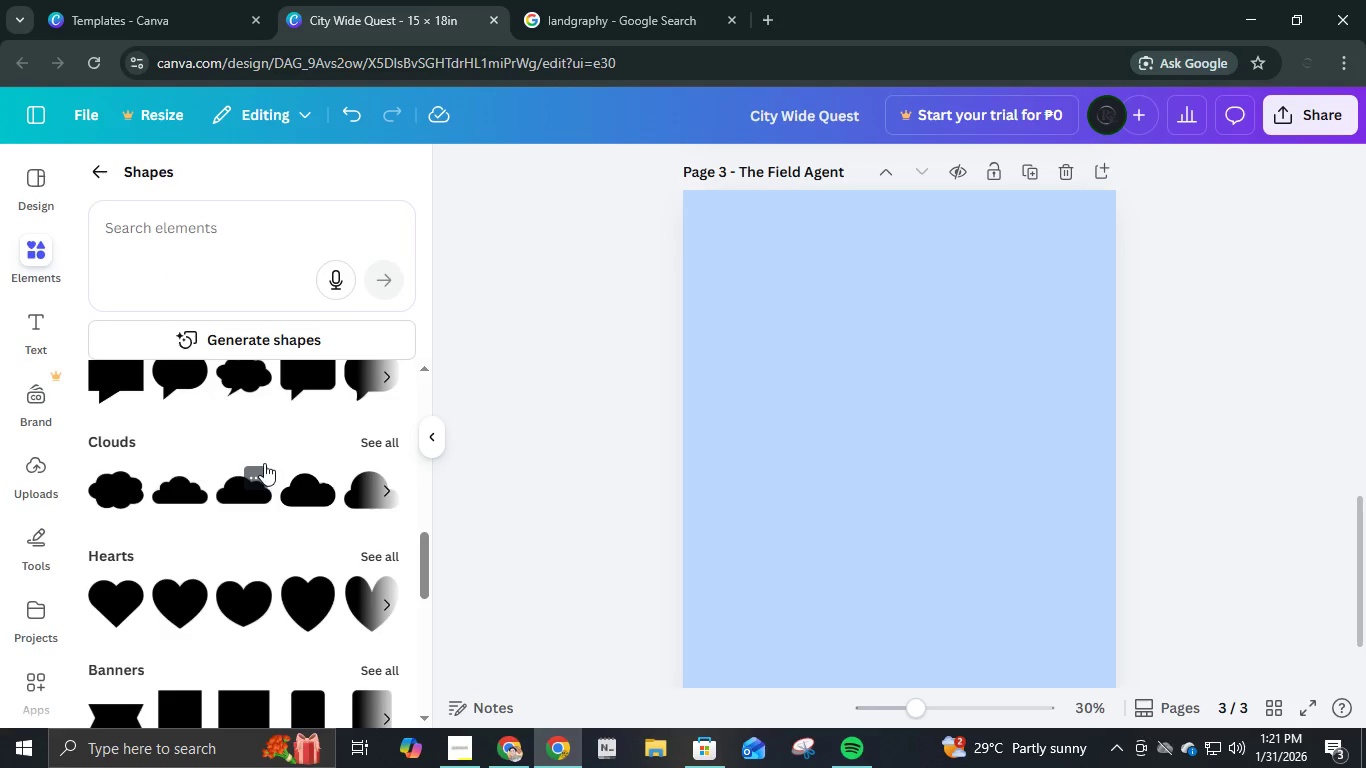 
scroll: coordinate [247, 482], scroll_direction: up, amount: 1.0
 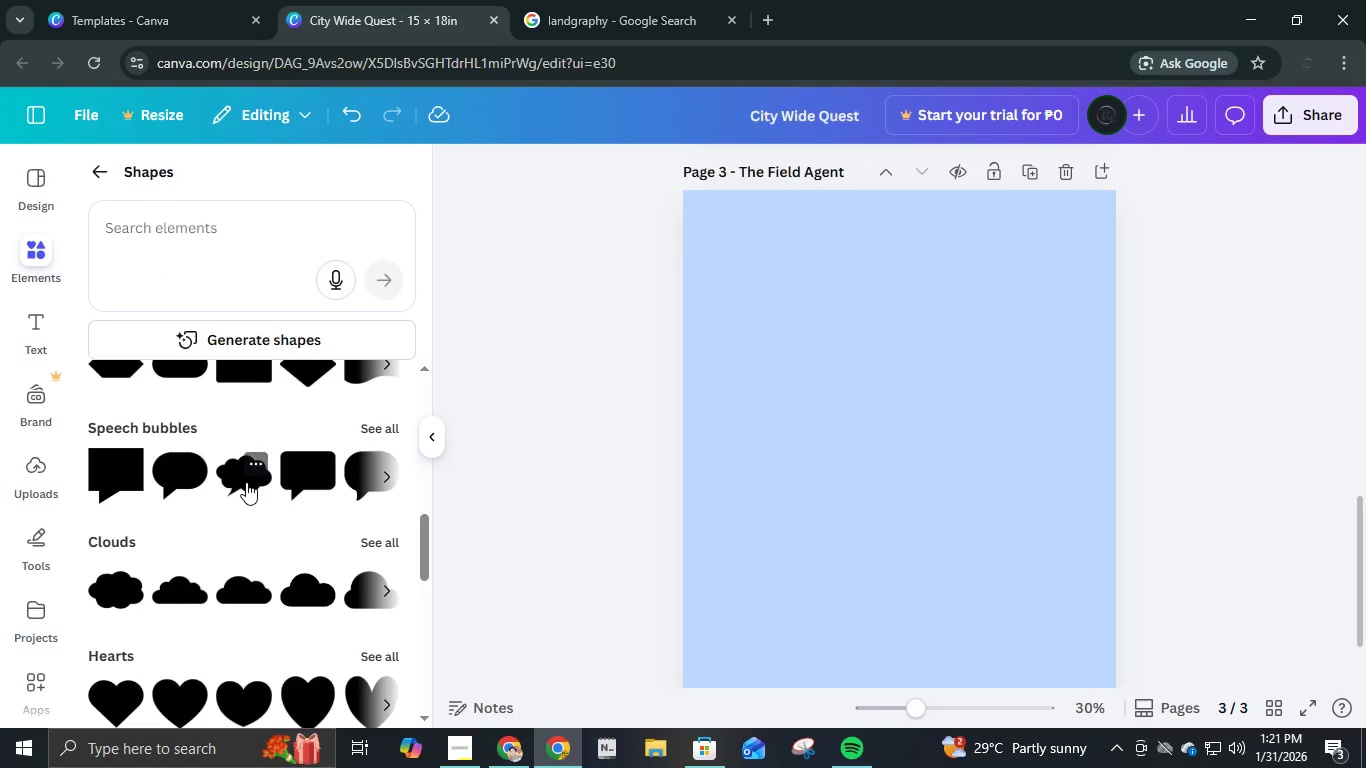 
scroll: coordinate [247, 482], scroll_direction: down, amount: 2.0
 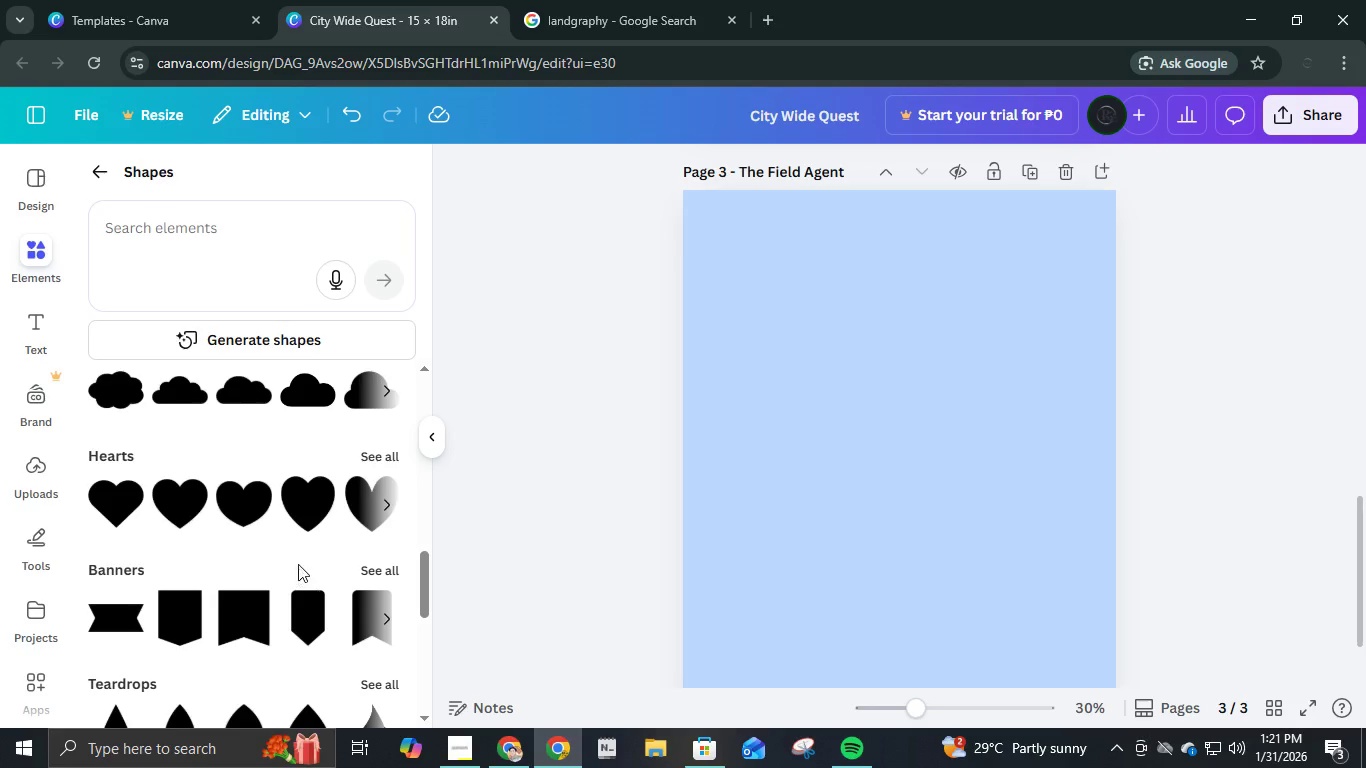 
left_click([101, 176])
 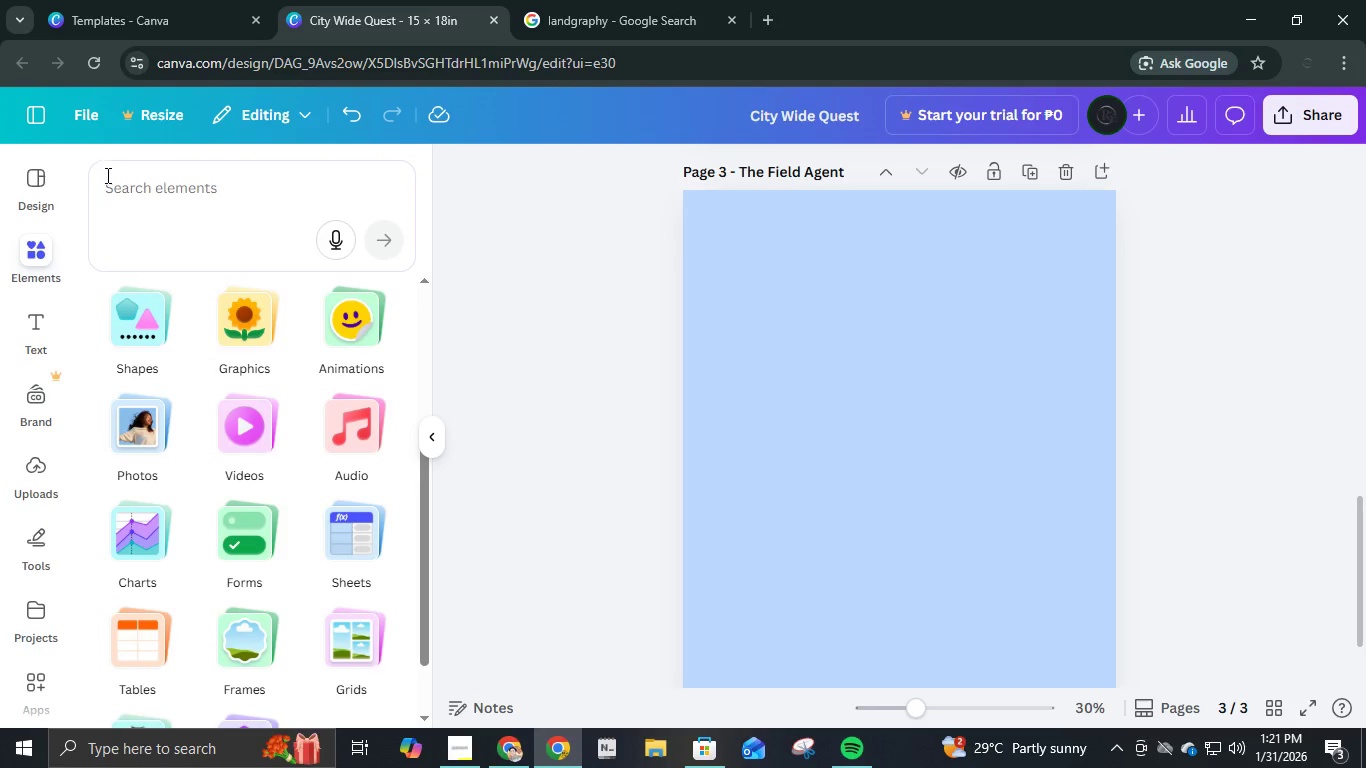 
left_click([108, 178])
 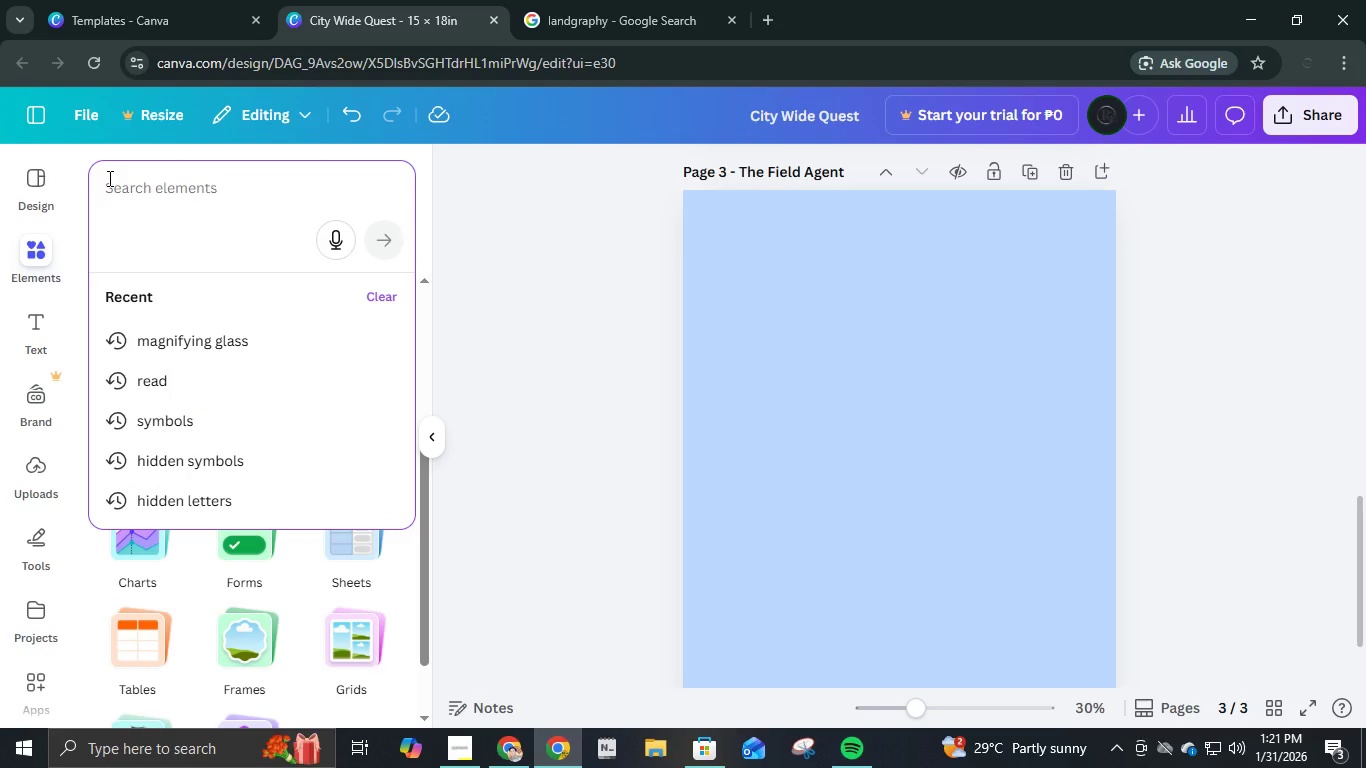 
type(monogrfa)
key(Backspace)
key(Backspace)
key(Backspace)
type(ram styhl)
key(Backspace)
key(Backspace)
type(le symbol)
 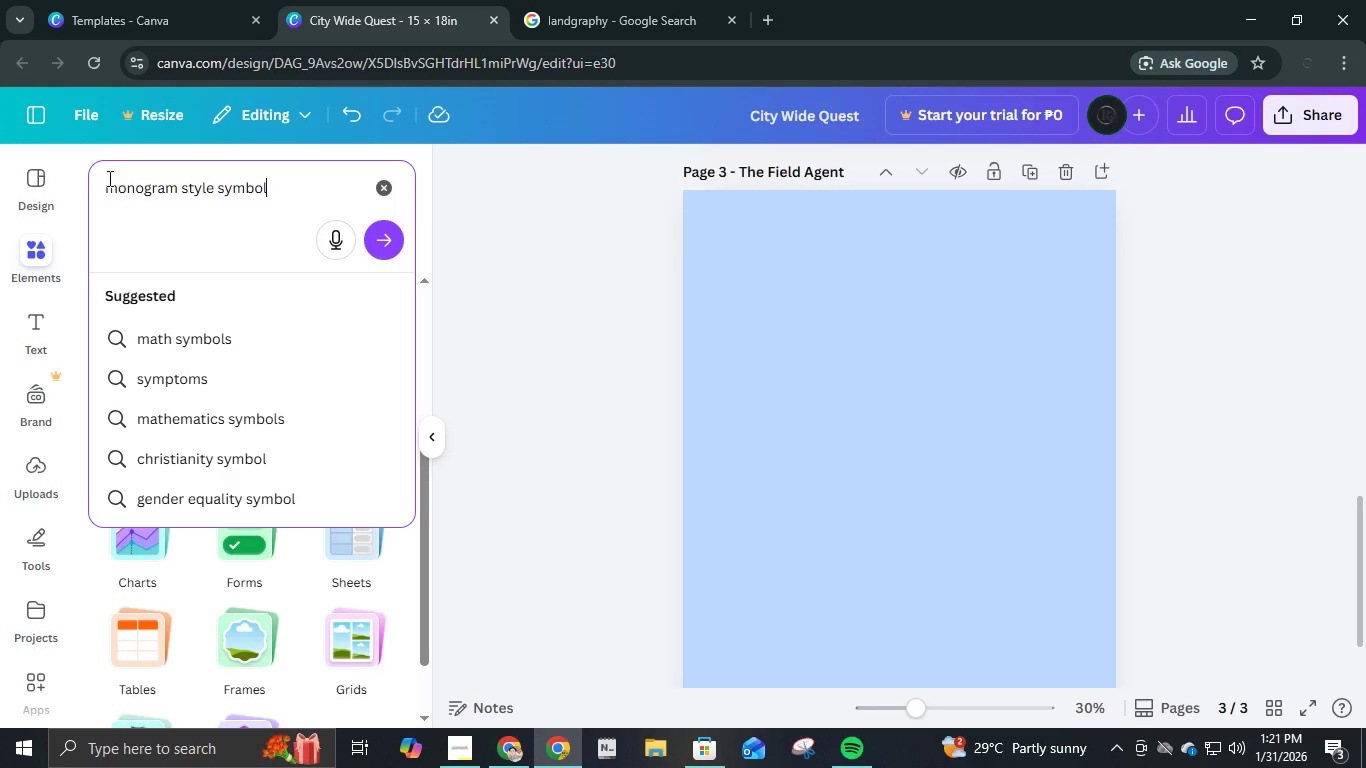 
key(Enter)
 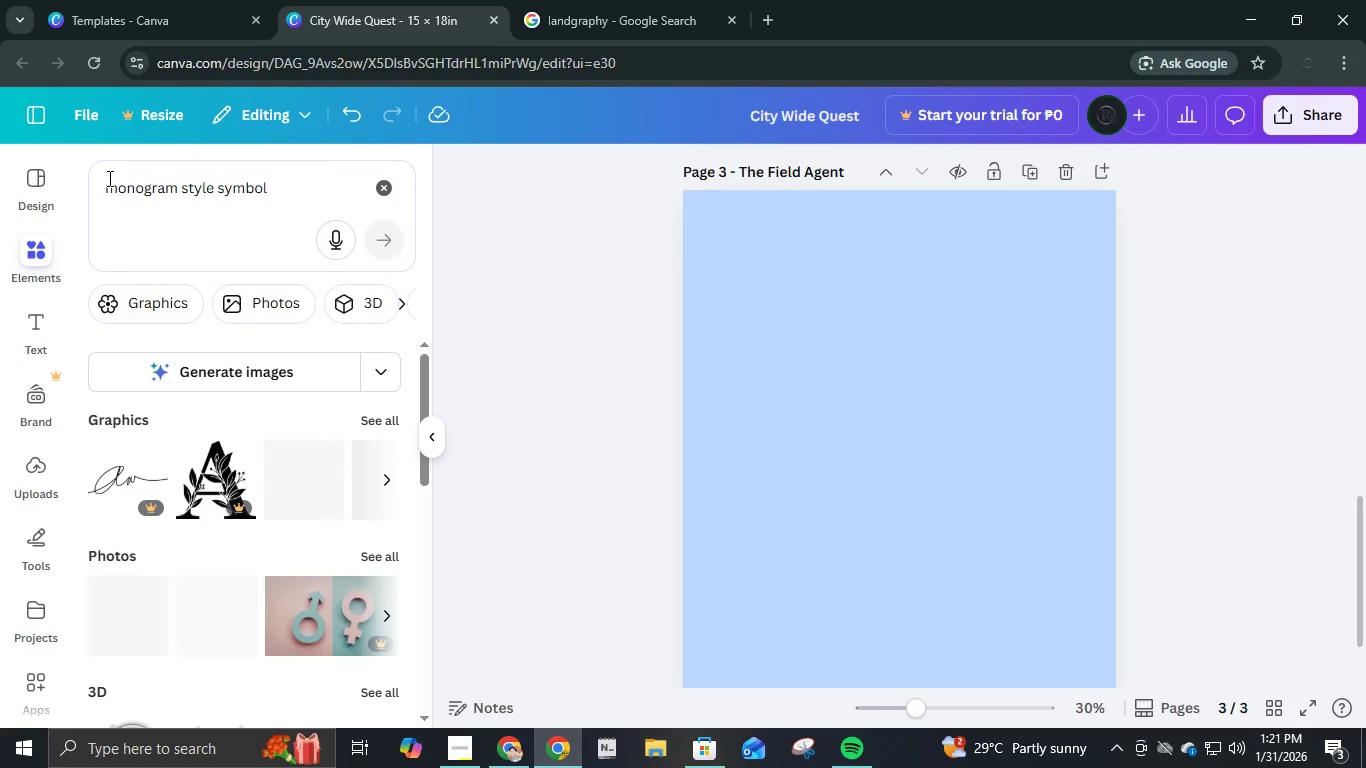 
scroll: coordinate [174, 620], scroll_direction: down, amount: 3.0
 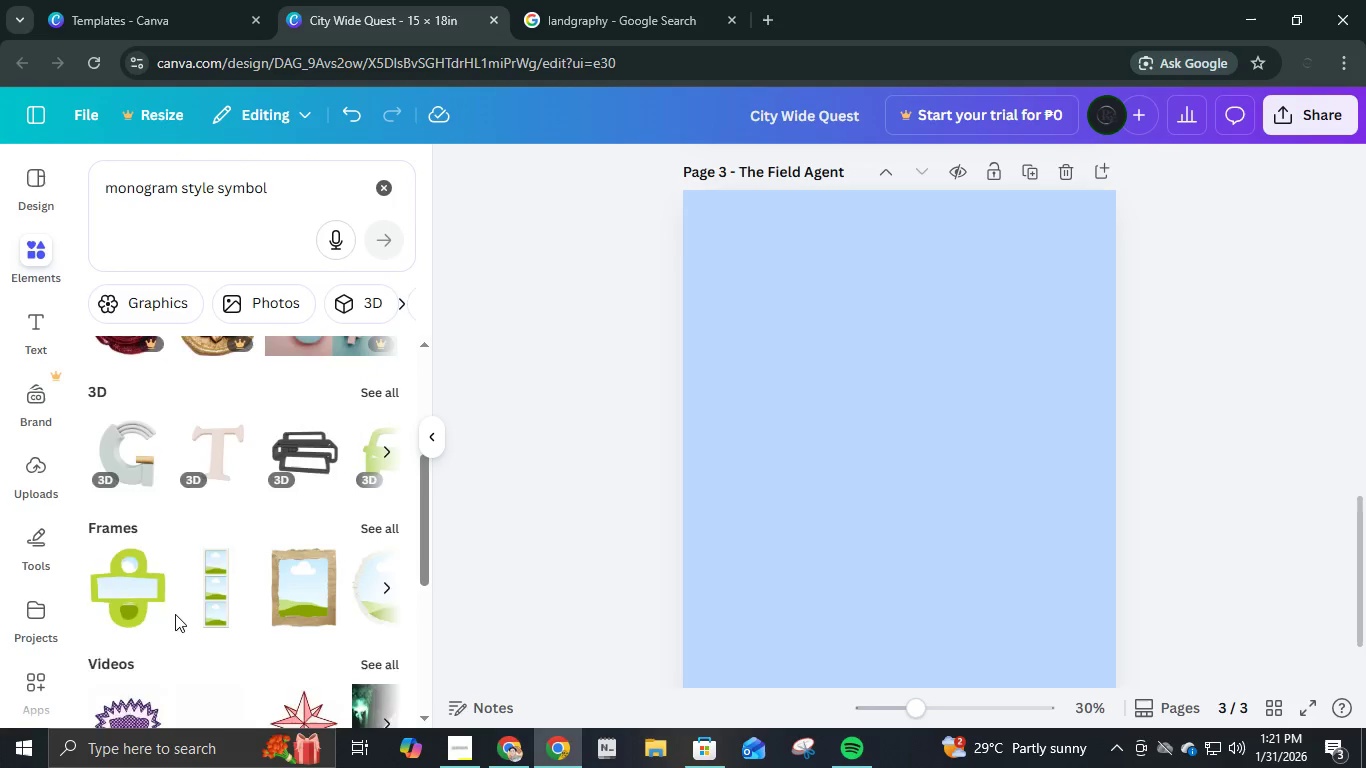 
scroll: coordinate [174, 614], scroll_direction: up, amount: 3.0
 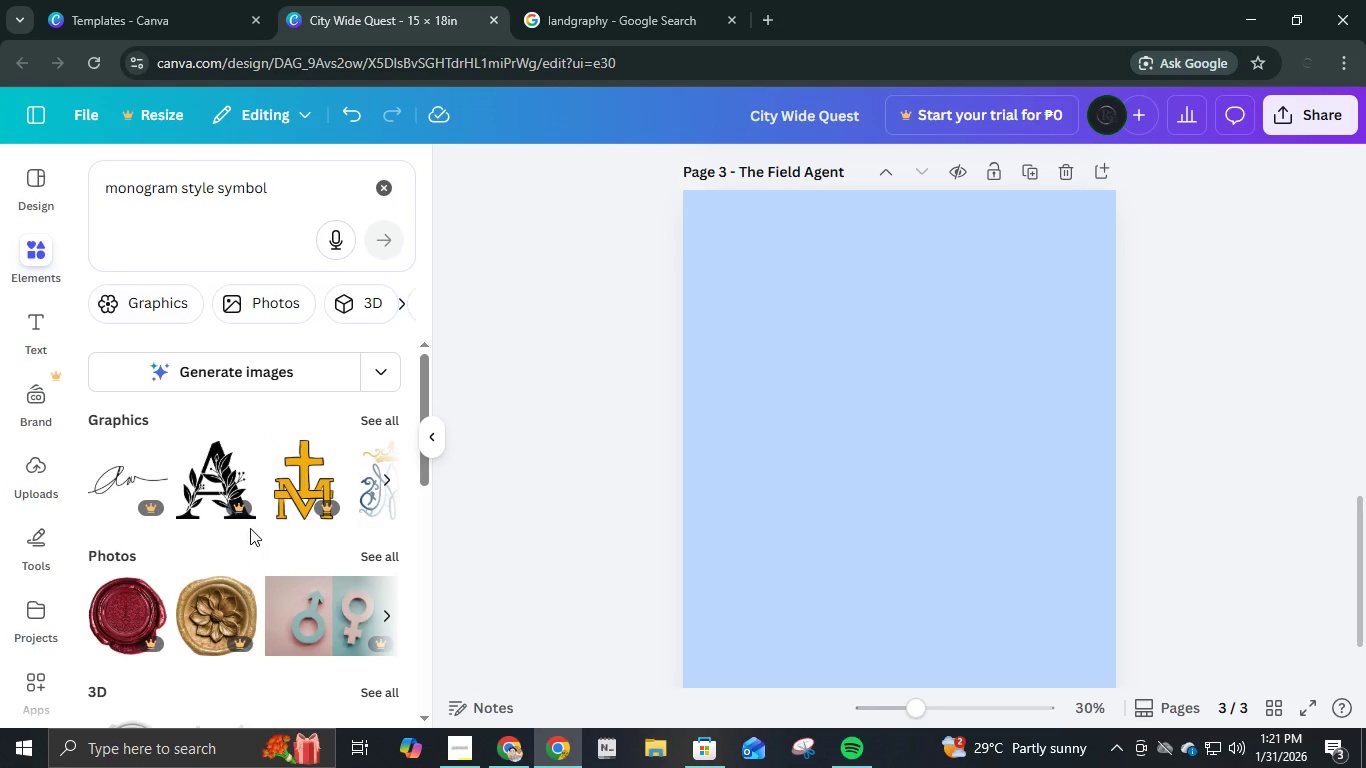 
left_click([389, 189])
 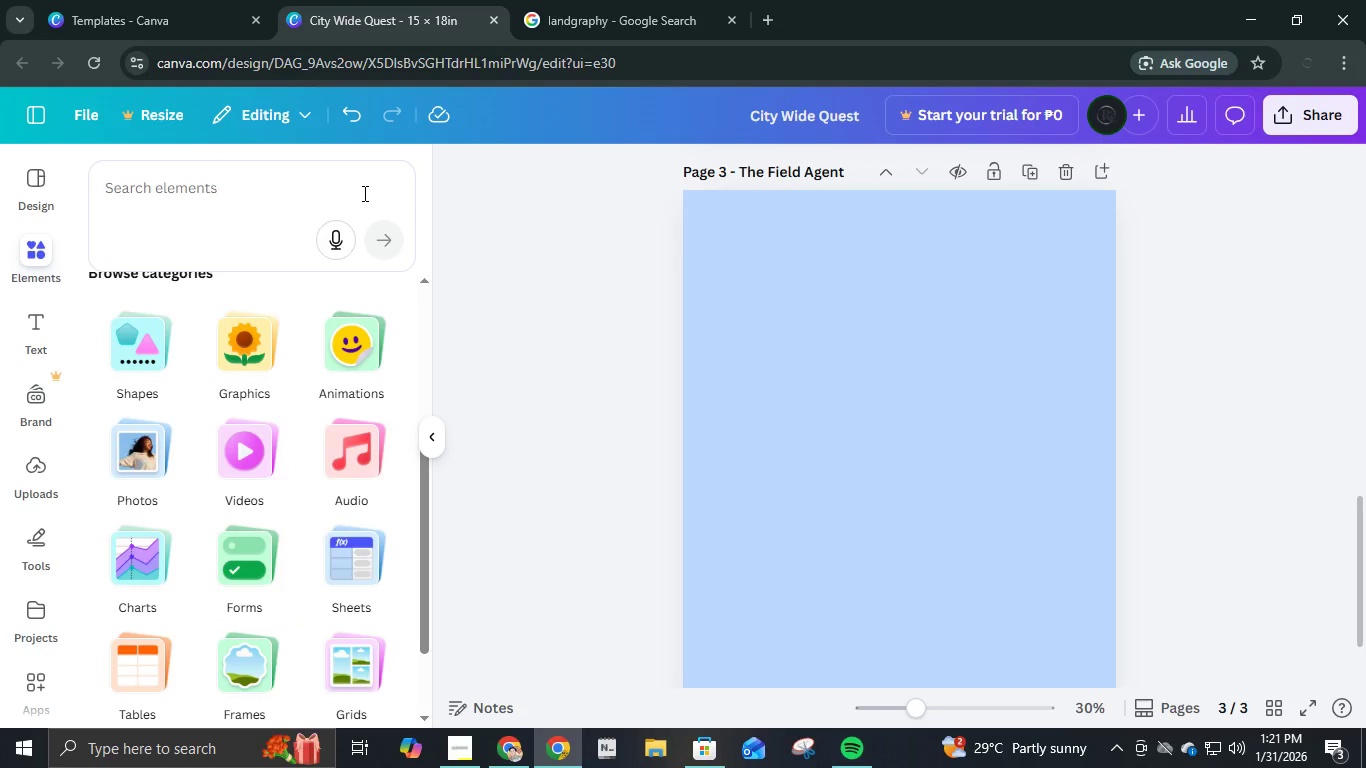 
type(com)
 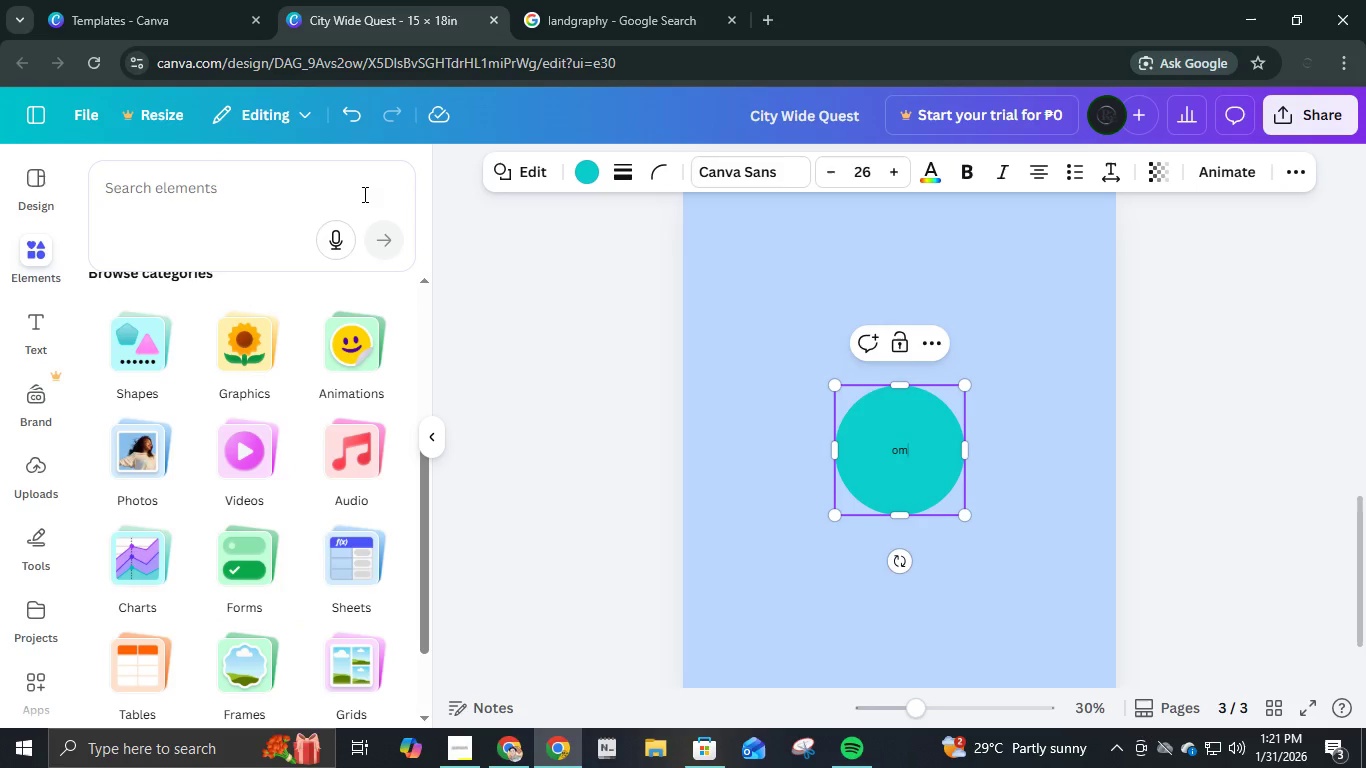 
key(Control+Z)
 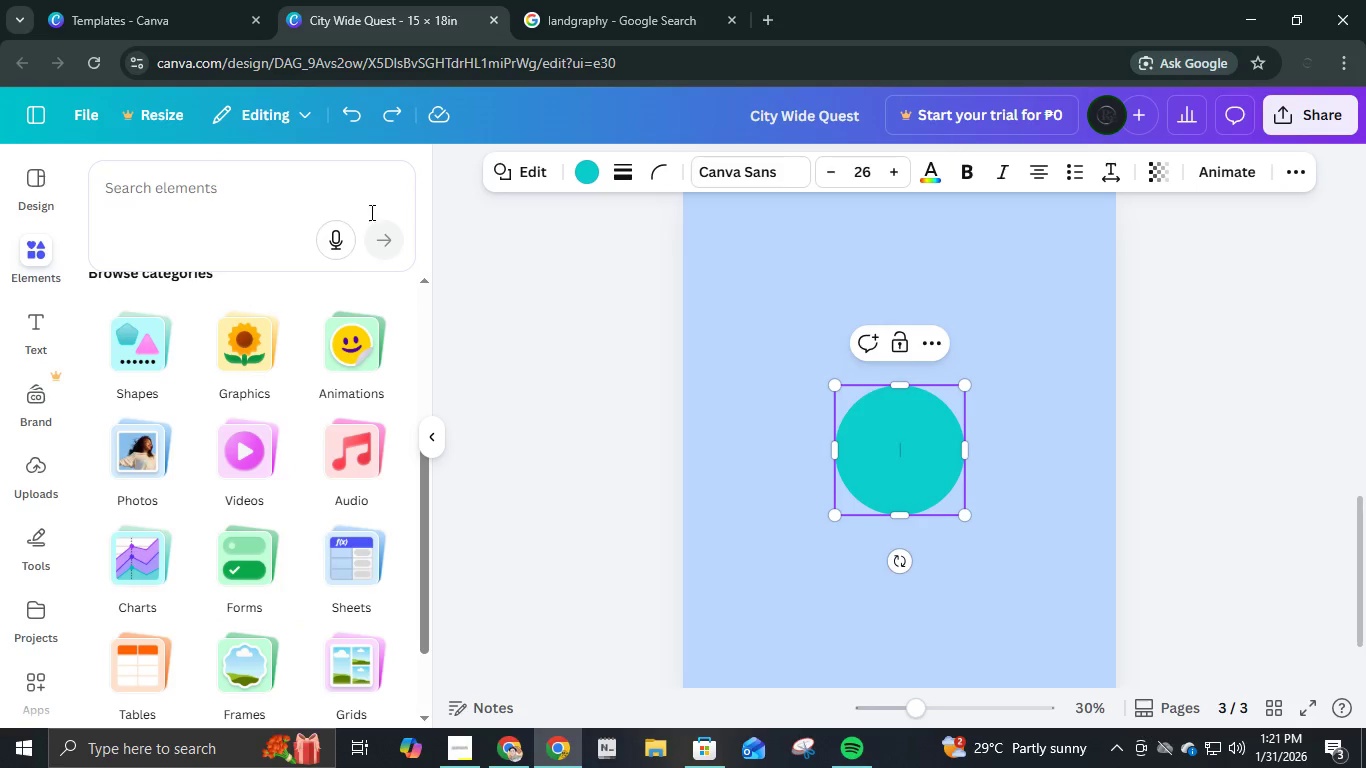 
key(Control+Z)
 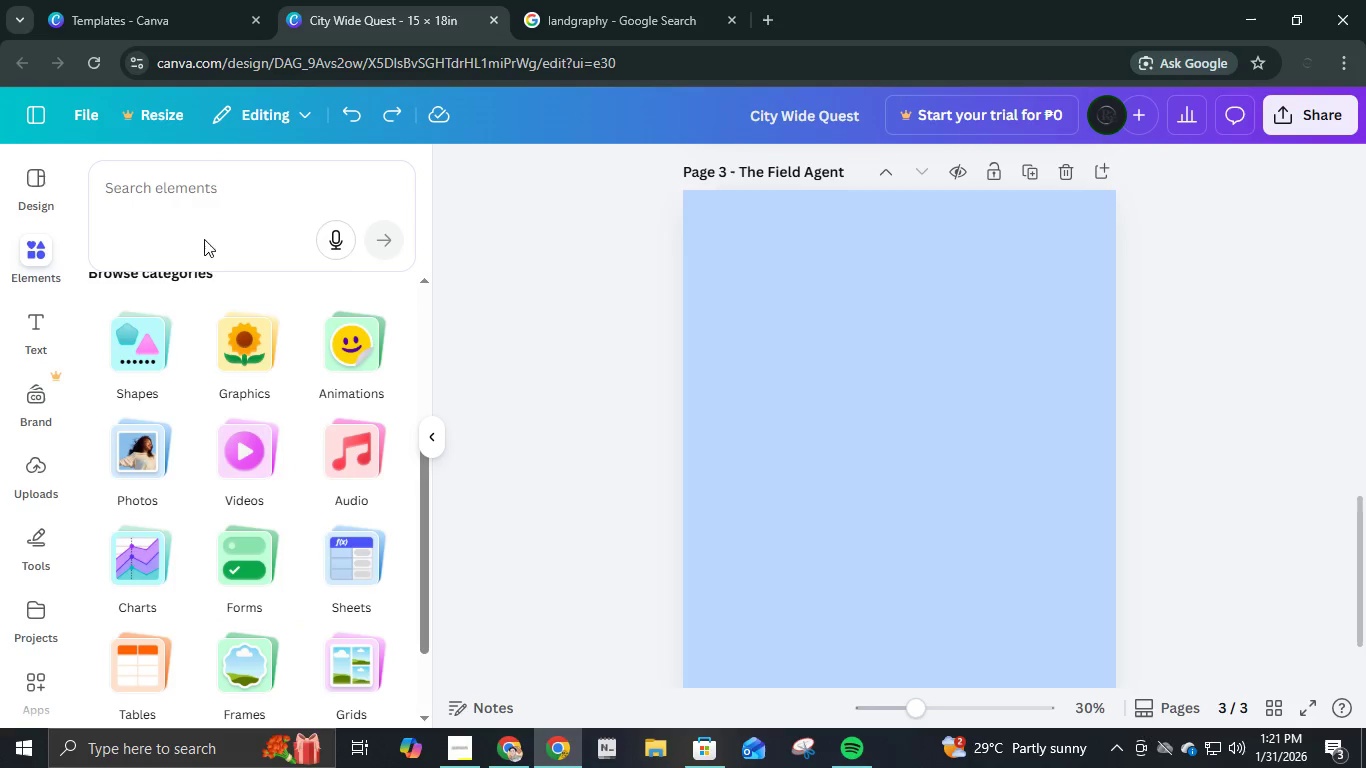 
left_click([190, 206])
 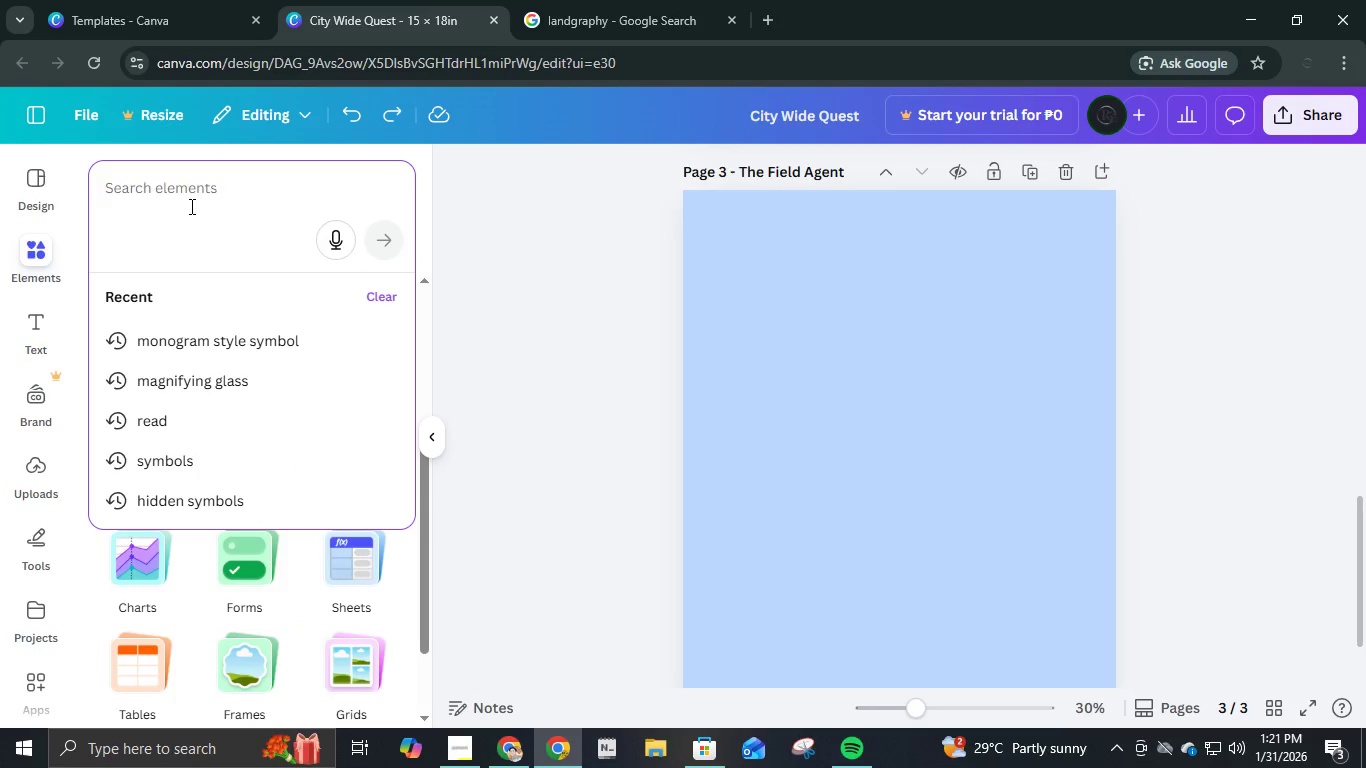 
type(compas arrow)
 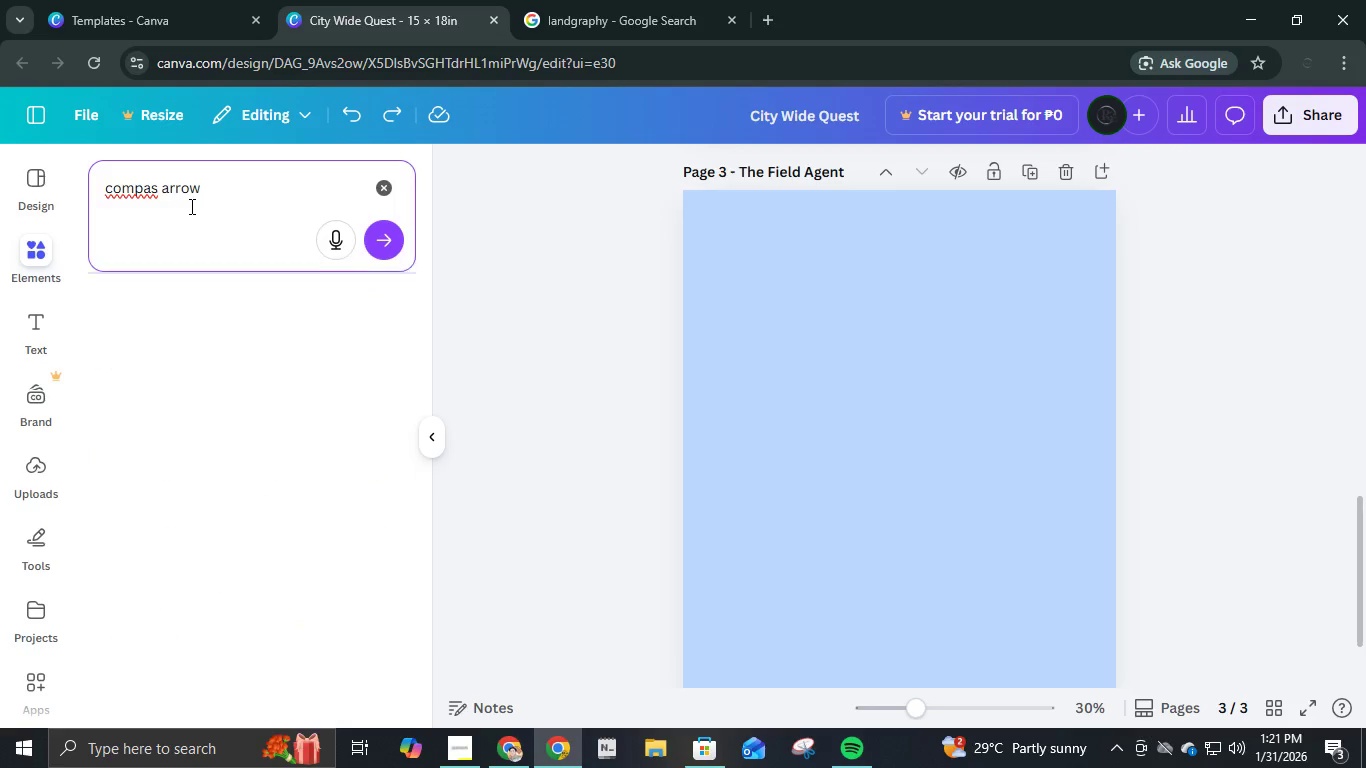 
key(Enter)
 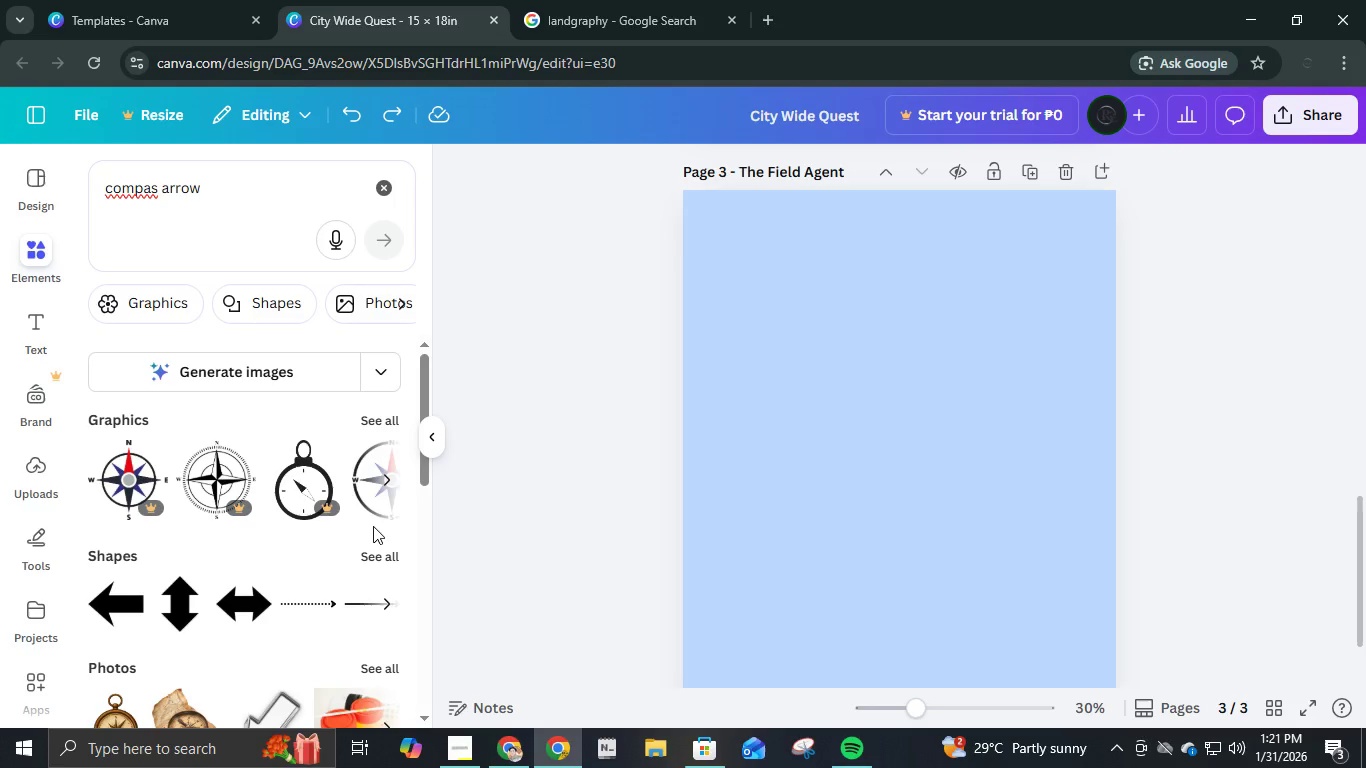 
scroll: coordinate [387, 561], scroll_direction: down, amount: 2.0
 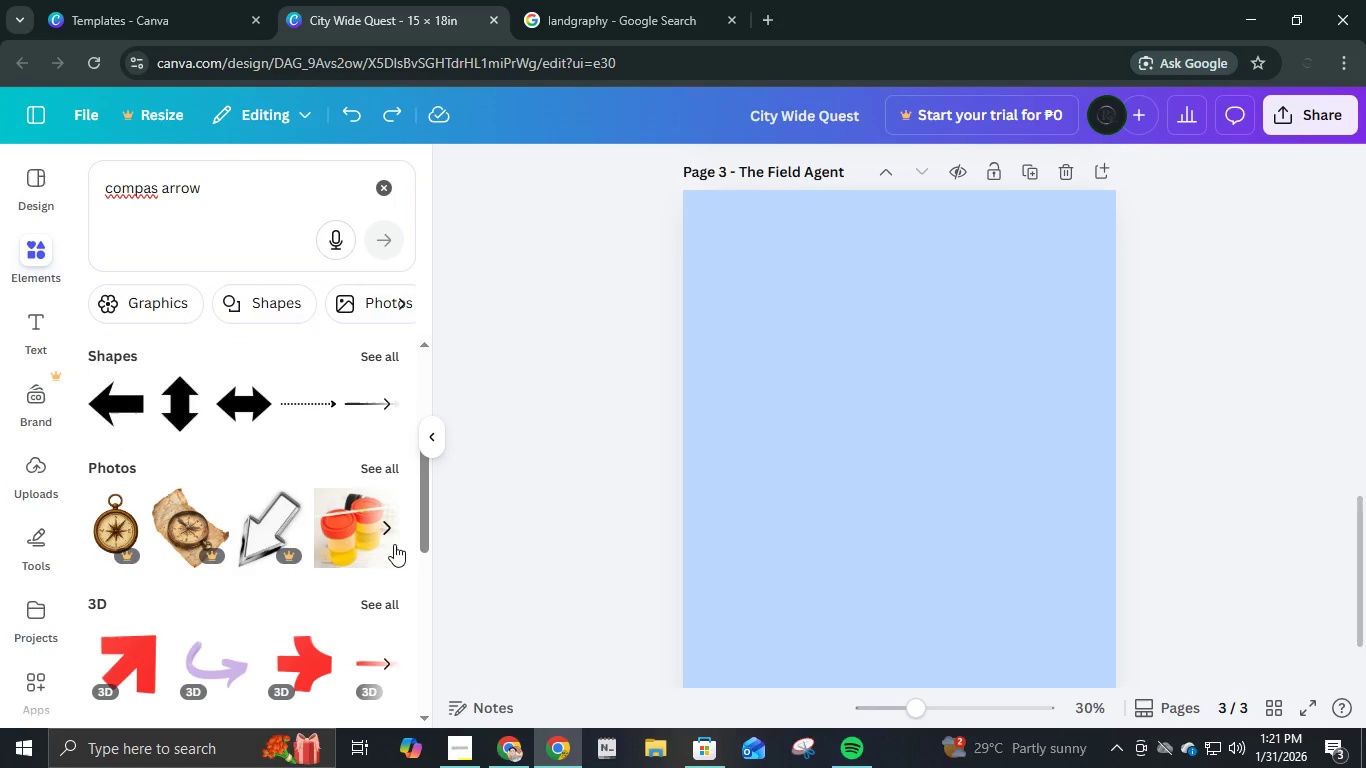 
scroll: coordinate [394, 538], scroll_direction: up, amount: 2.0
 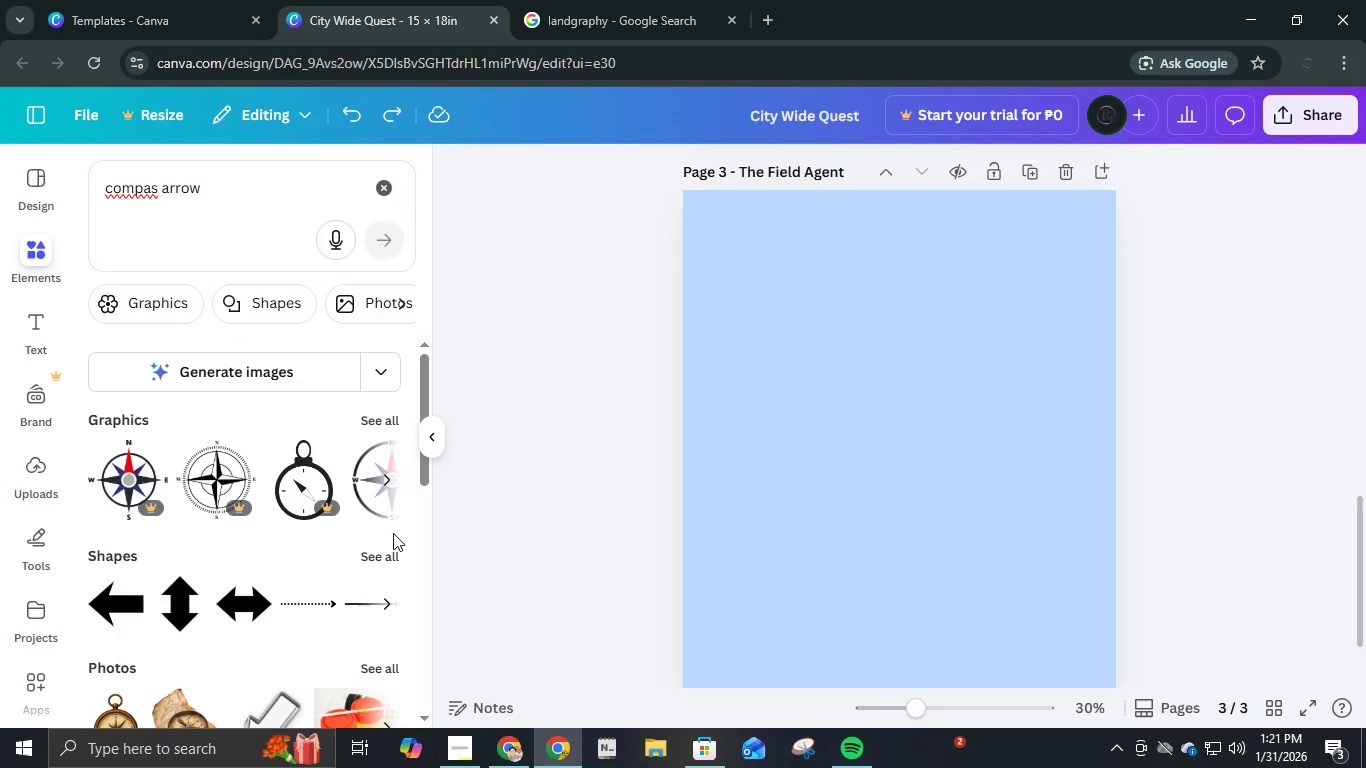 
scroll: coordinate [390, 538], scroll_direction: down, amount: 2.0
 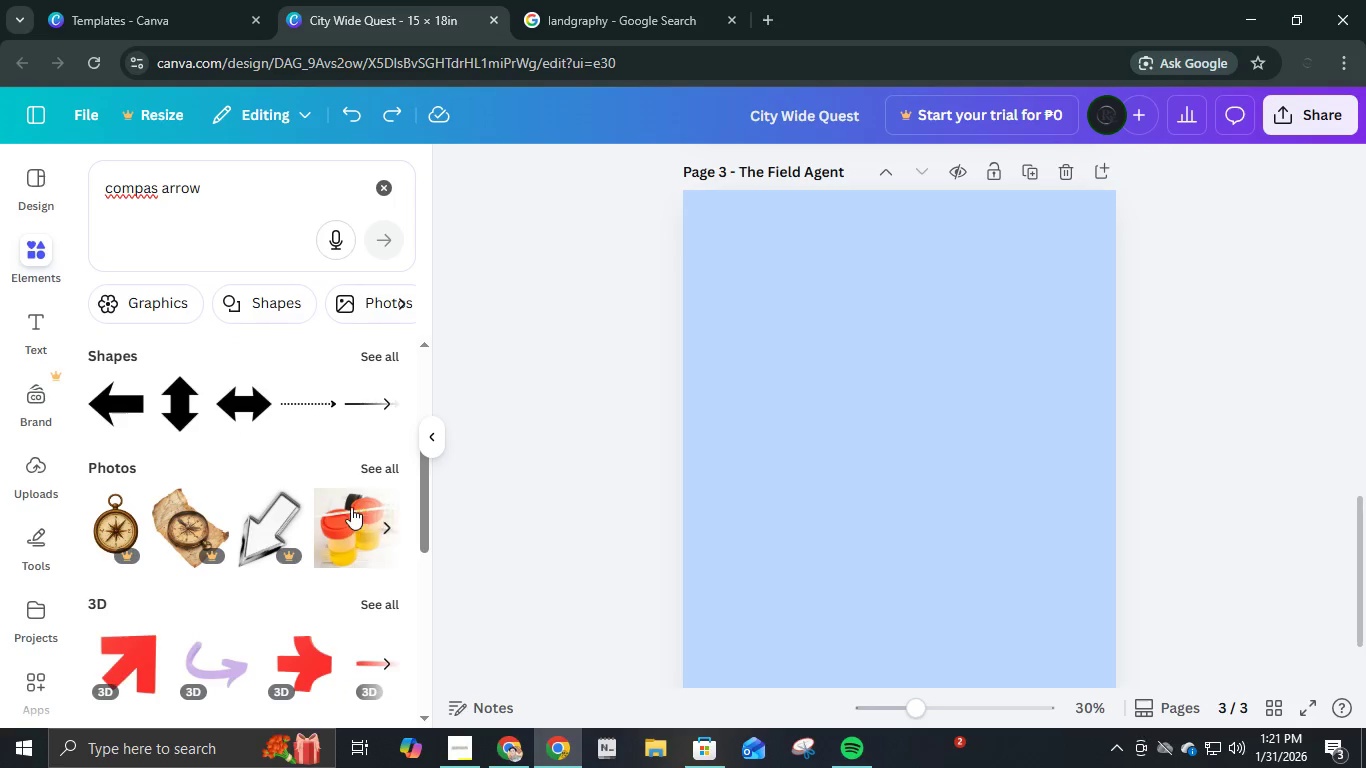 
mouse_move([280, 526])
 